 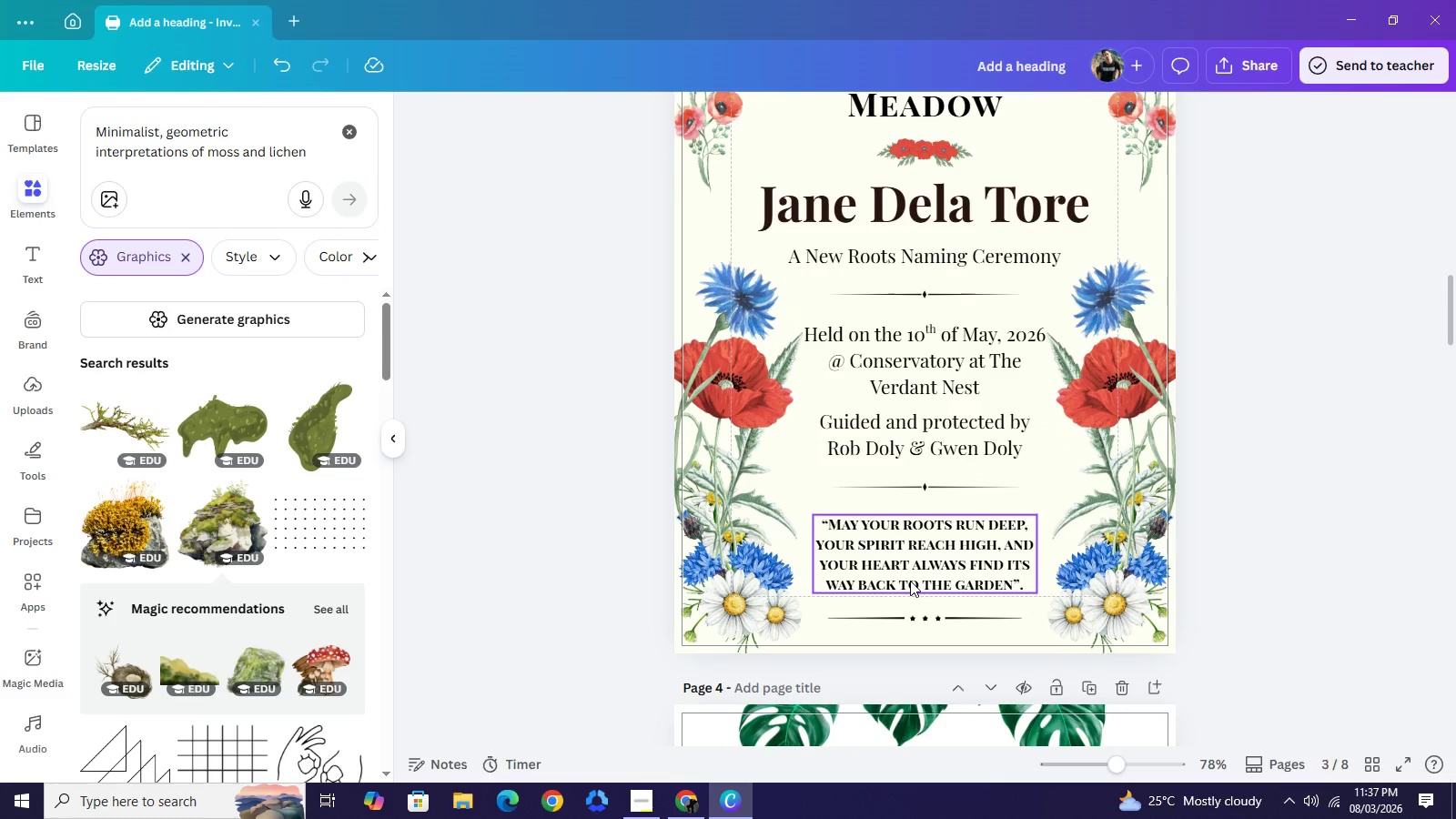 
scroll: coordinate [912, 581], scroll_direction: down, amount: 5.0
 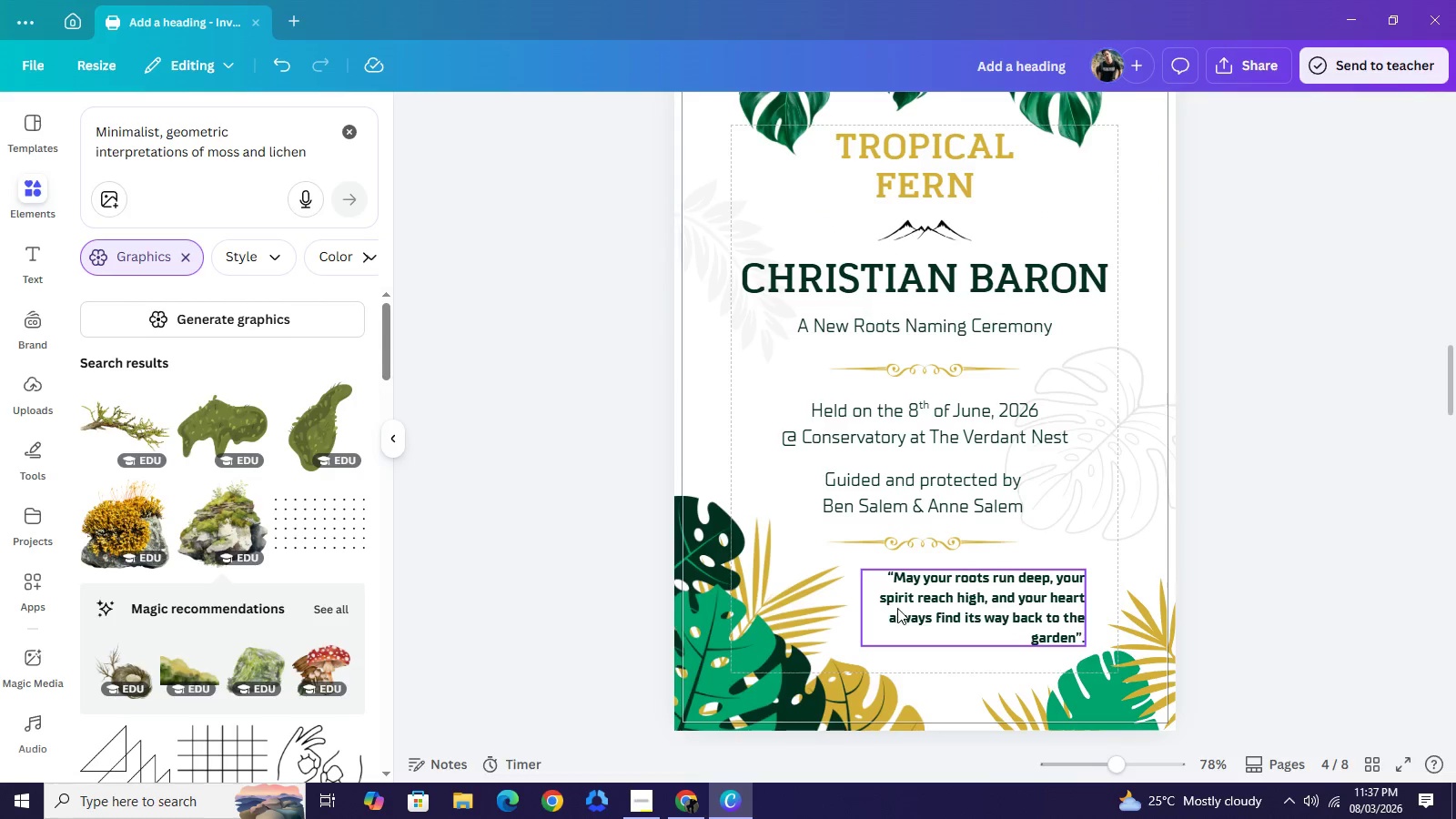 
scroll: coordinate [899, 592], scroll_direction: up, amount: 3.0
 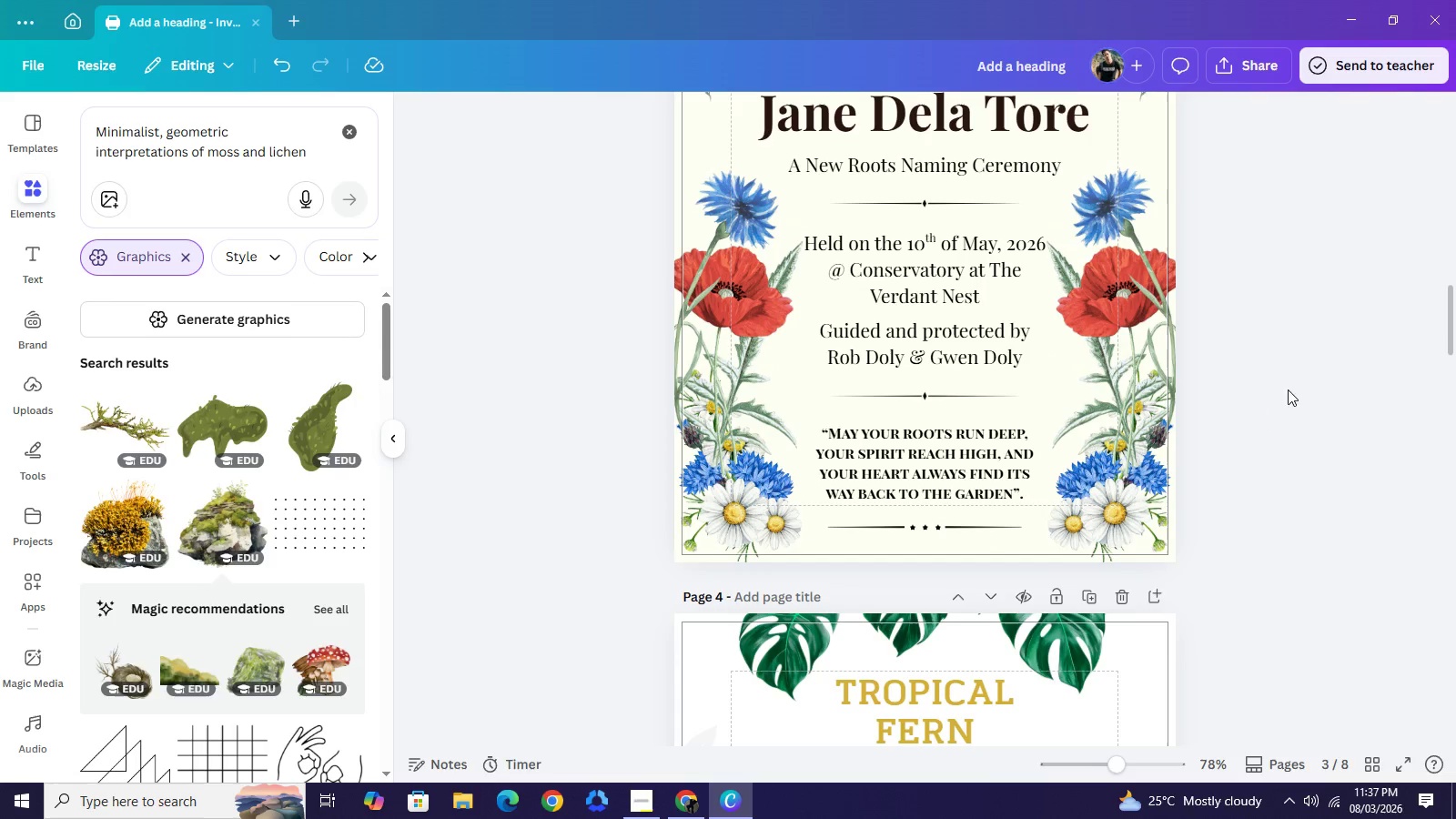 
wait(13.28)
 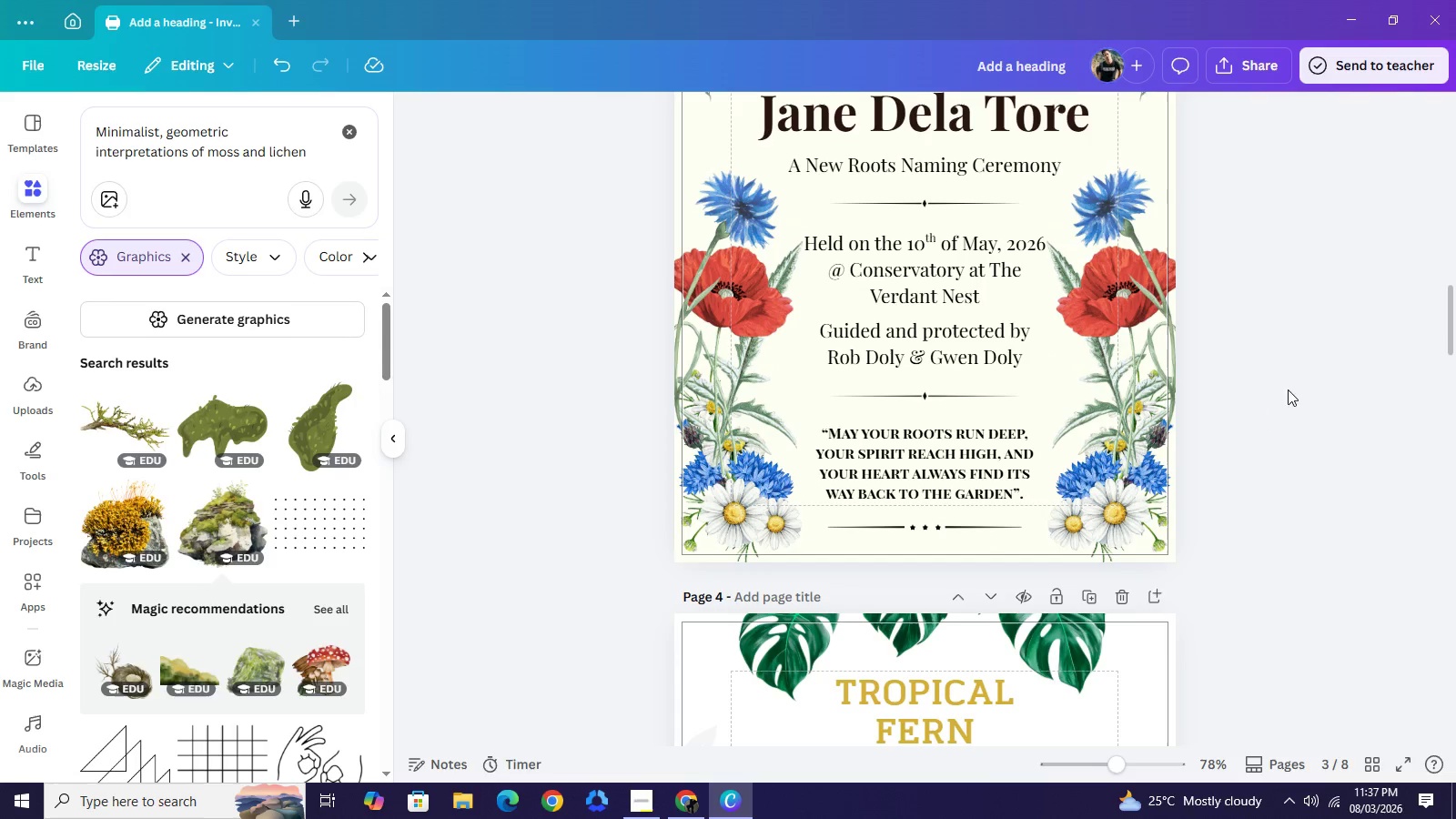 
scroll: coordinate [1230, 367], scroll_direction: up, amount: 8.0
 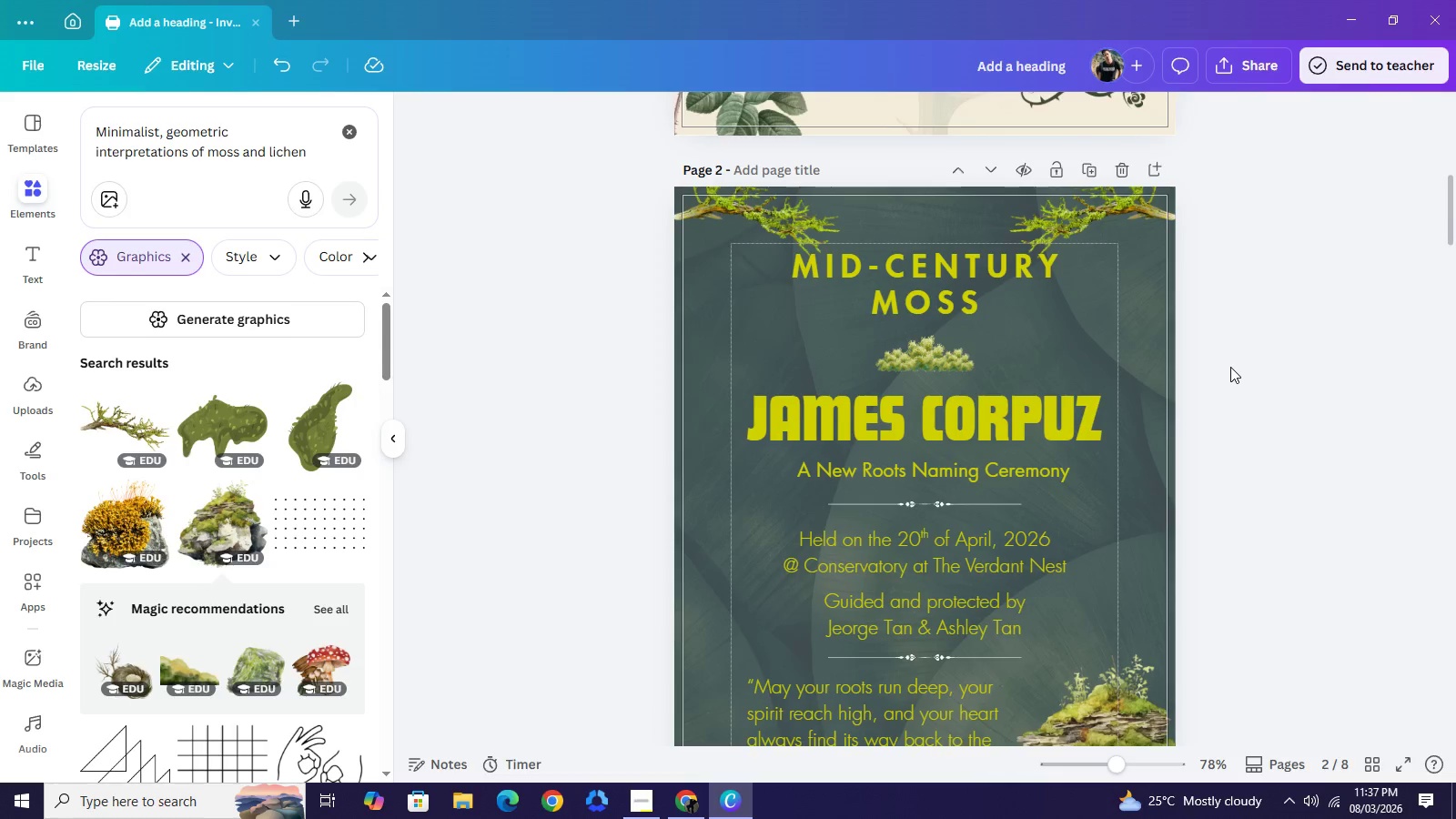 
scroll: coordinate [1230, 367], scroll_direction: down, amount: 1.0
 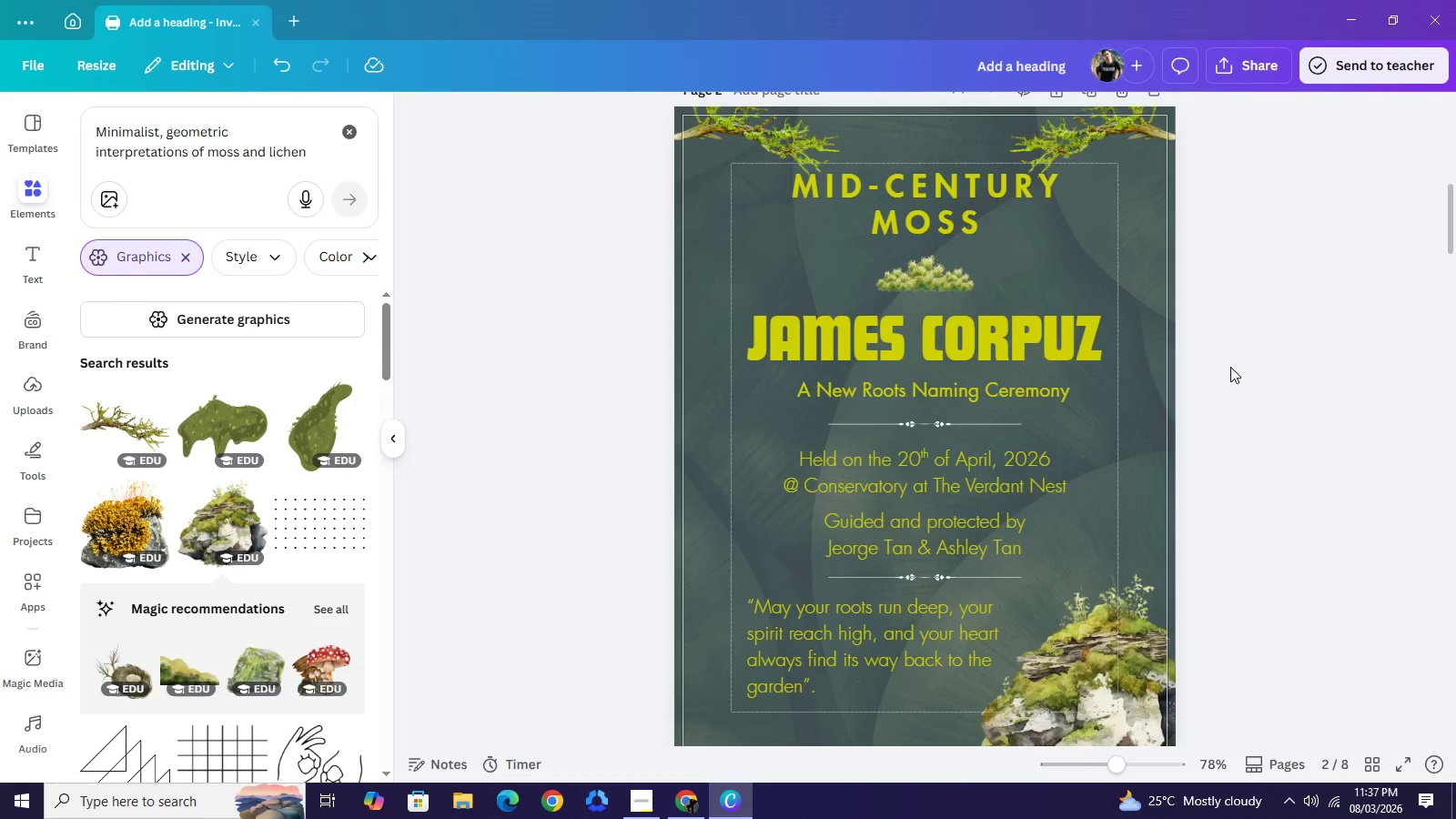 
scroll: coordinate [1230, 367], scroll_direction: up, amount: 1.0
 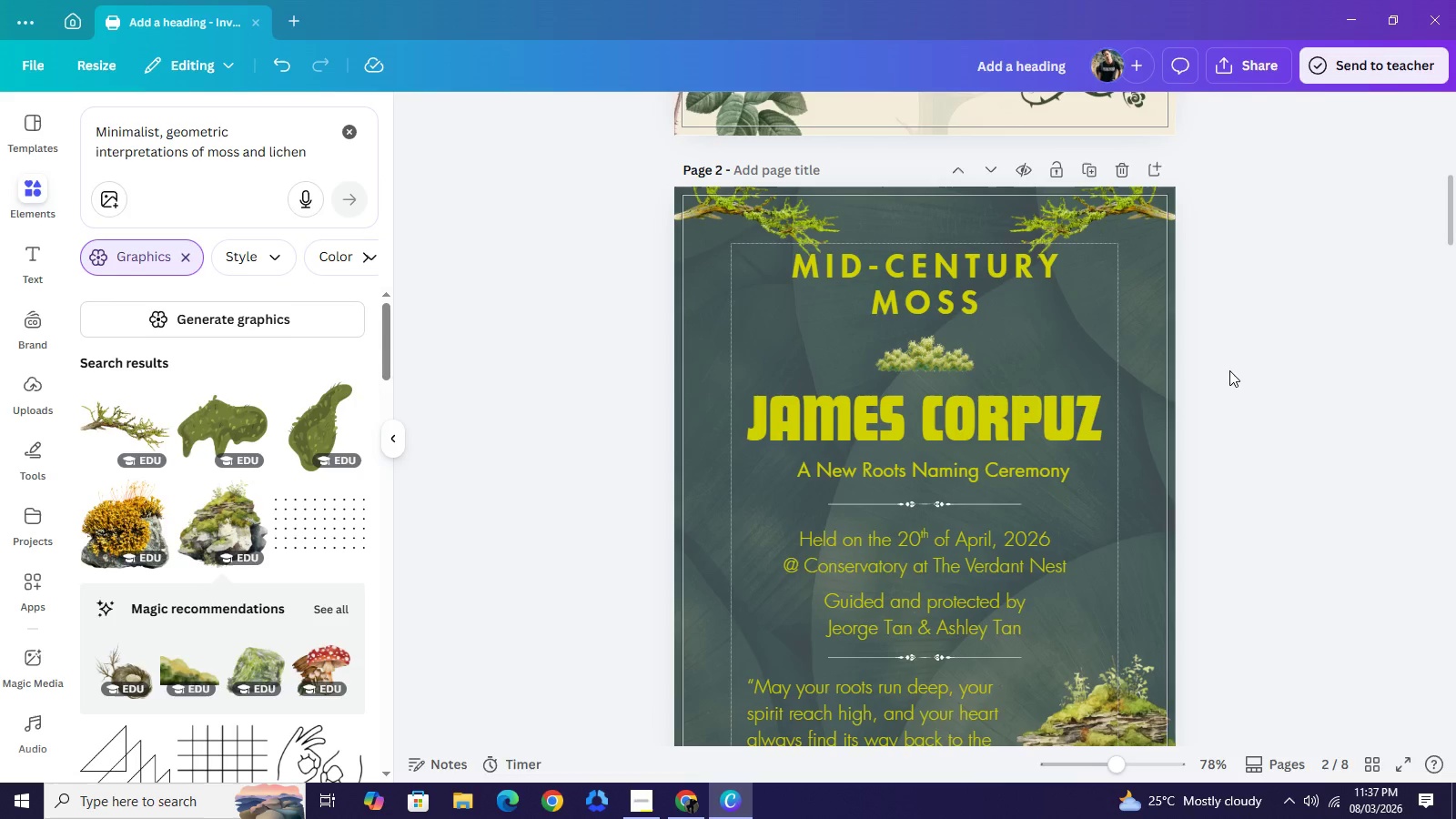 
scroll: coordinate [1230, 368], scroll_direction: down, amount: 1.0
 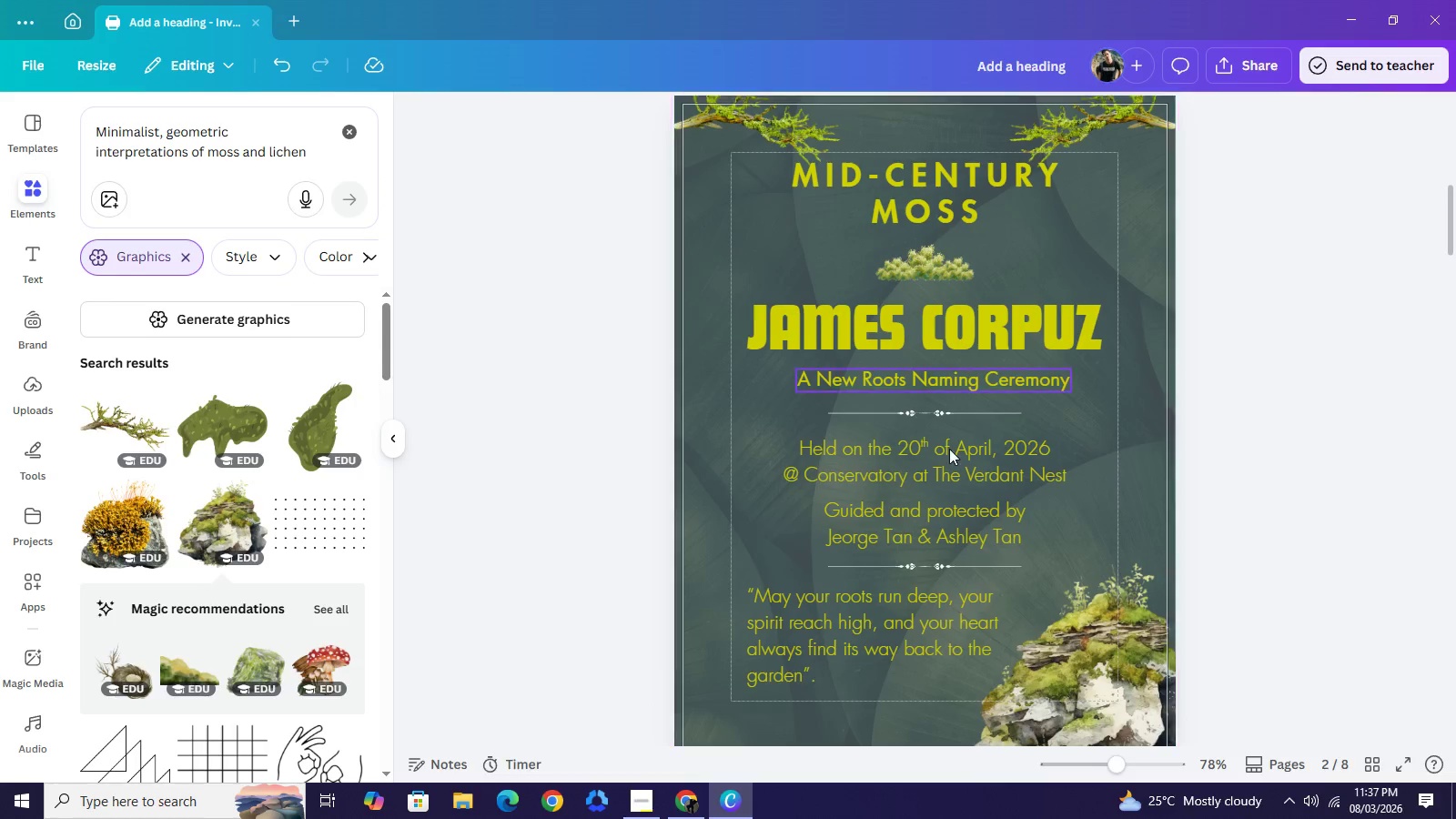 
left_click([948, 455])
 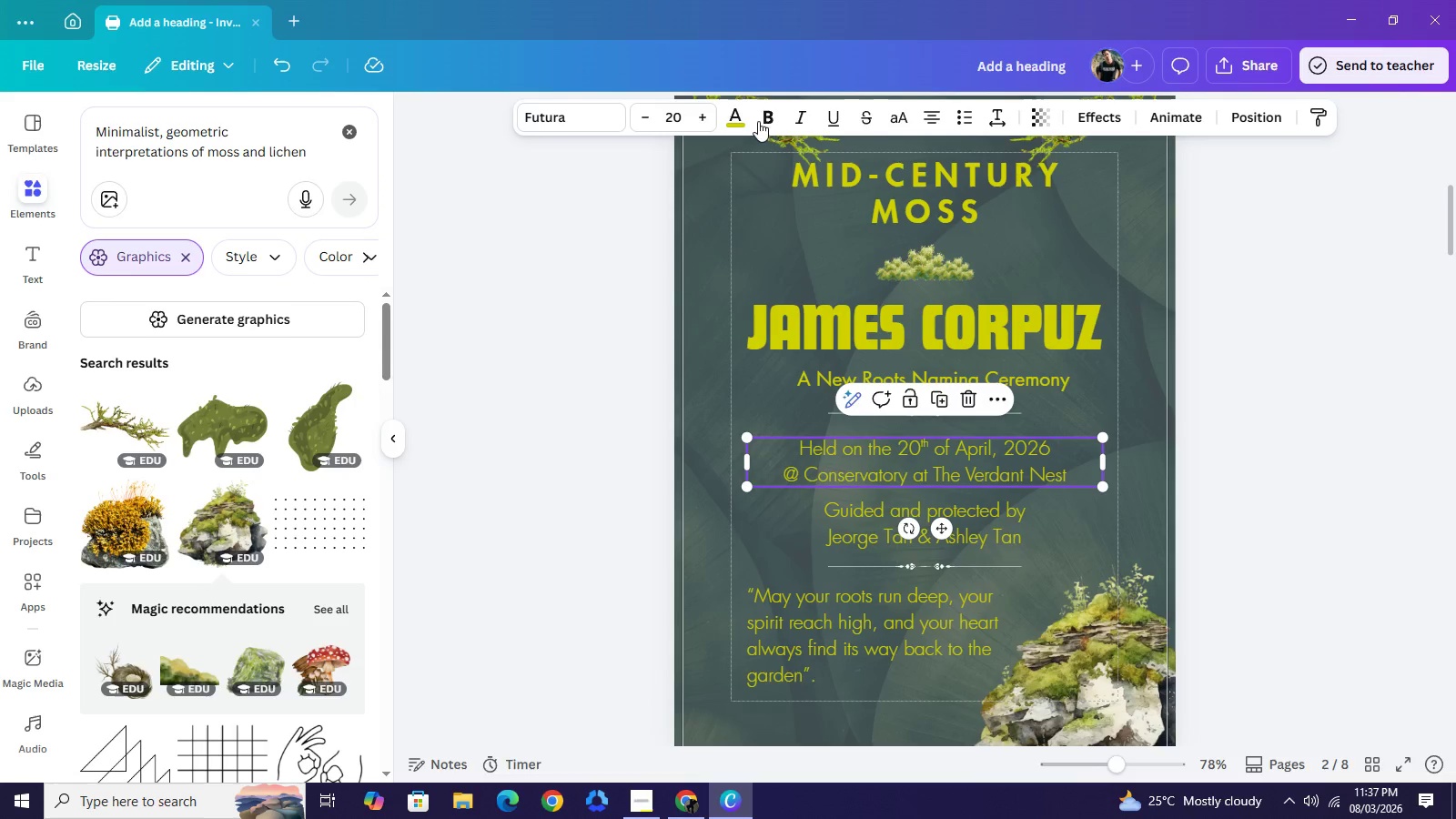 
left_click([763, 117])
 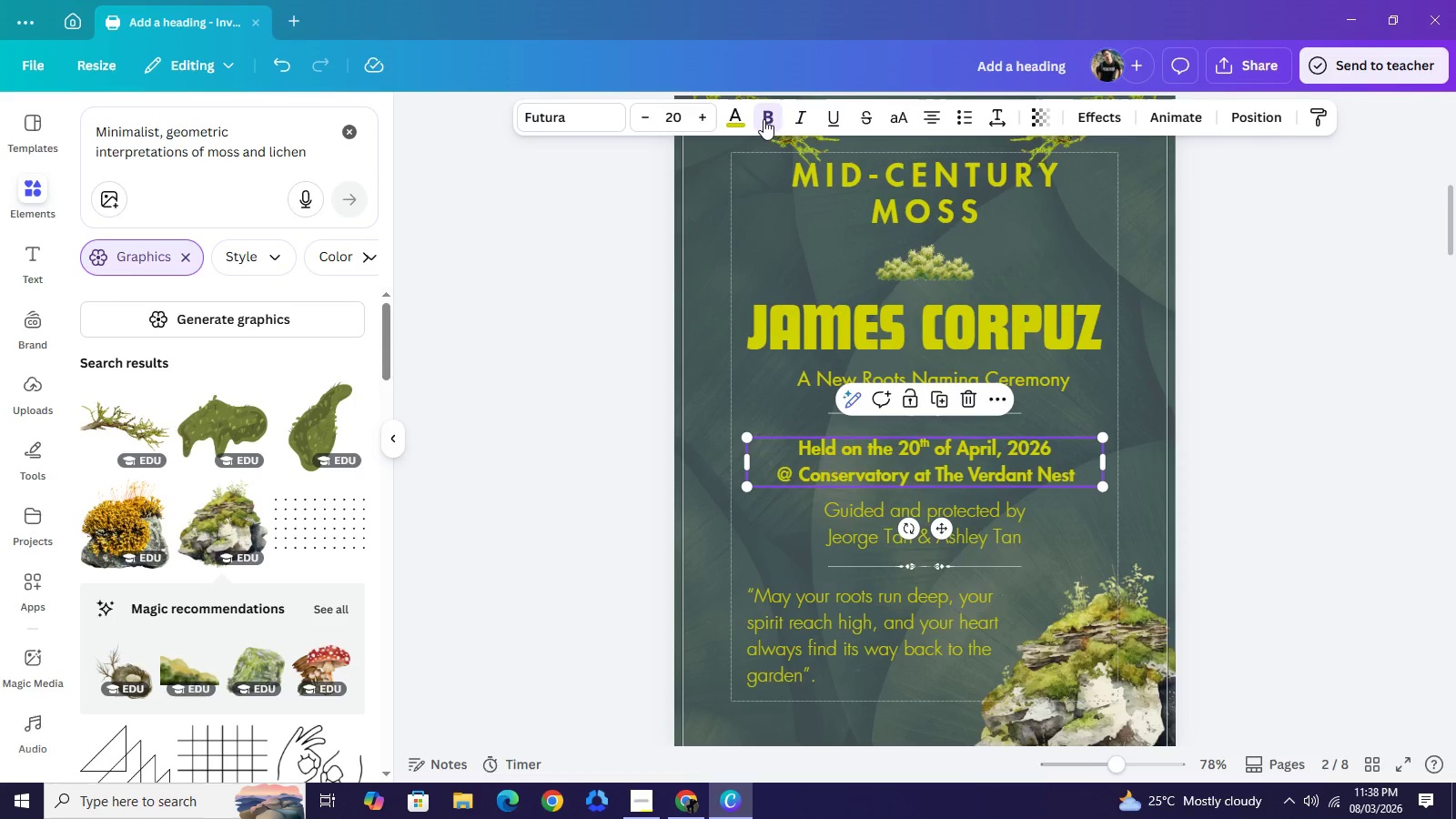 
left_click([762, 119])
 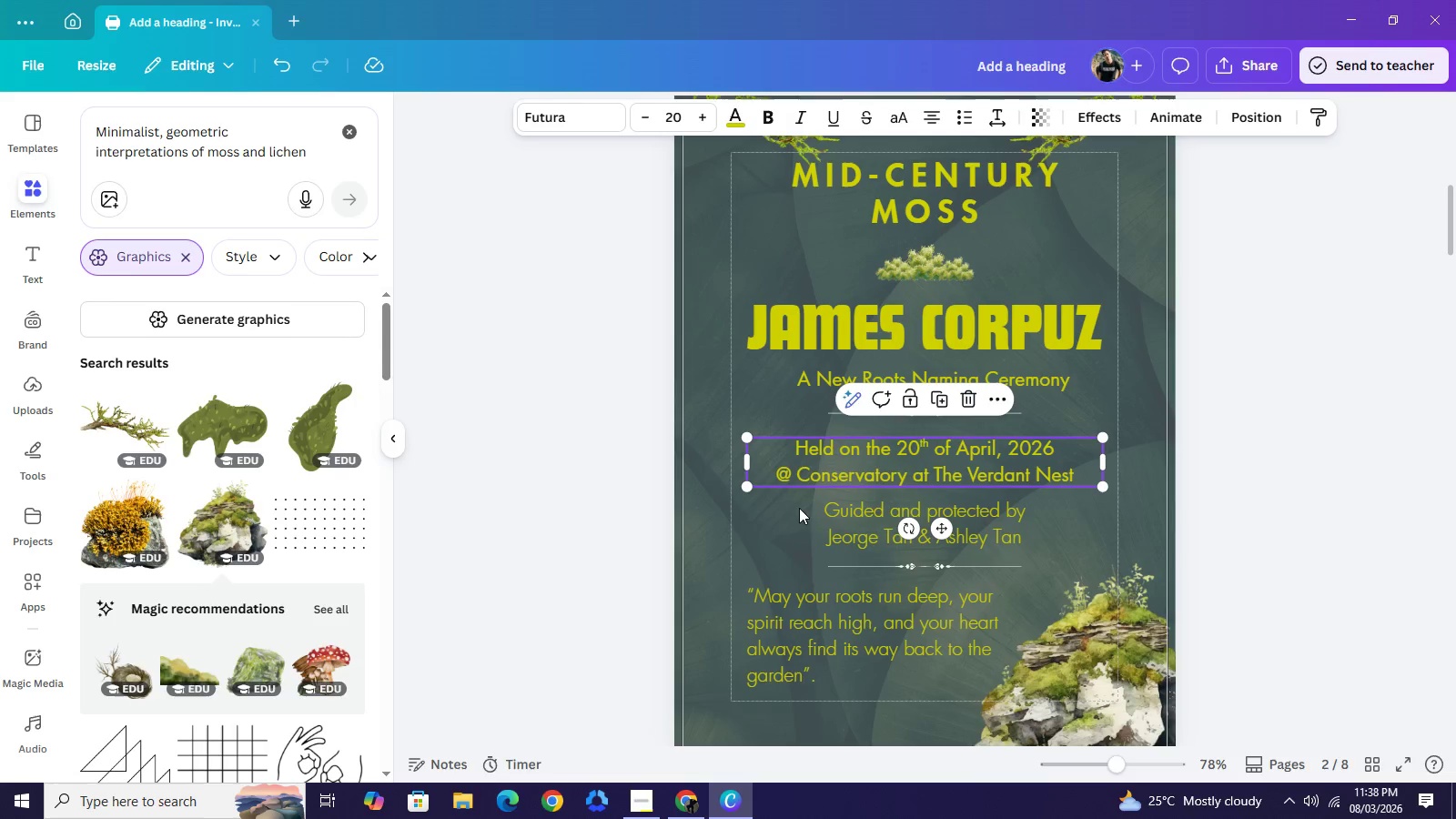 
left_click([1333, 466])
 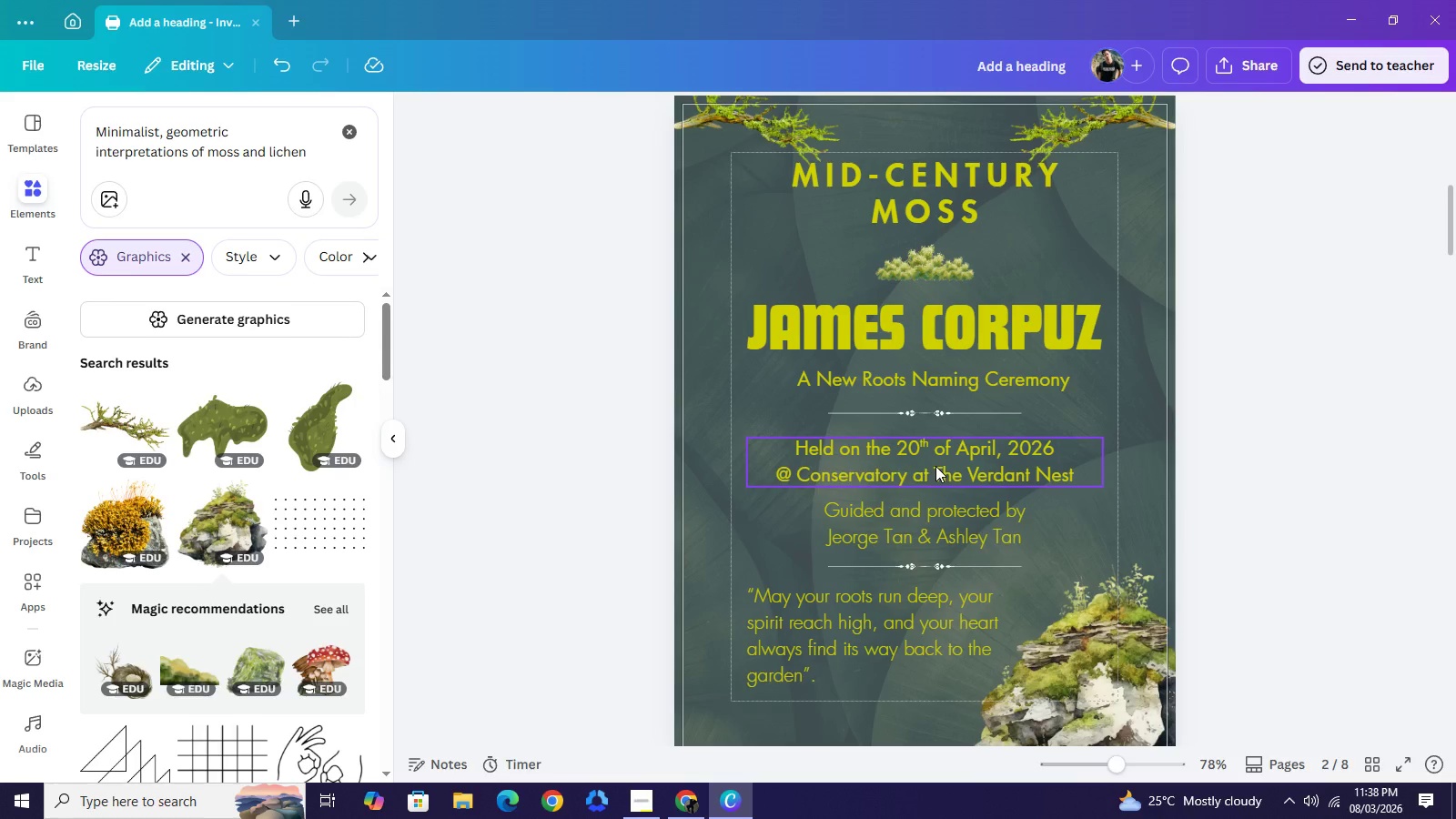 
left_click([935, 466])
 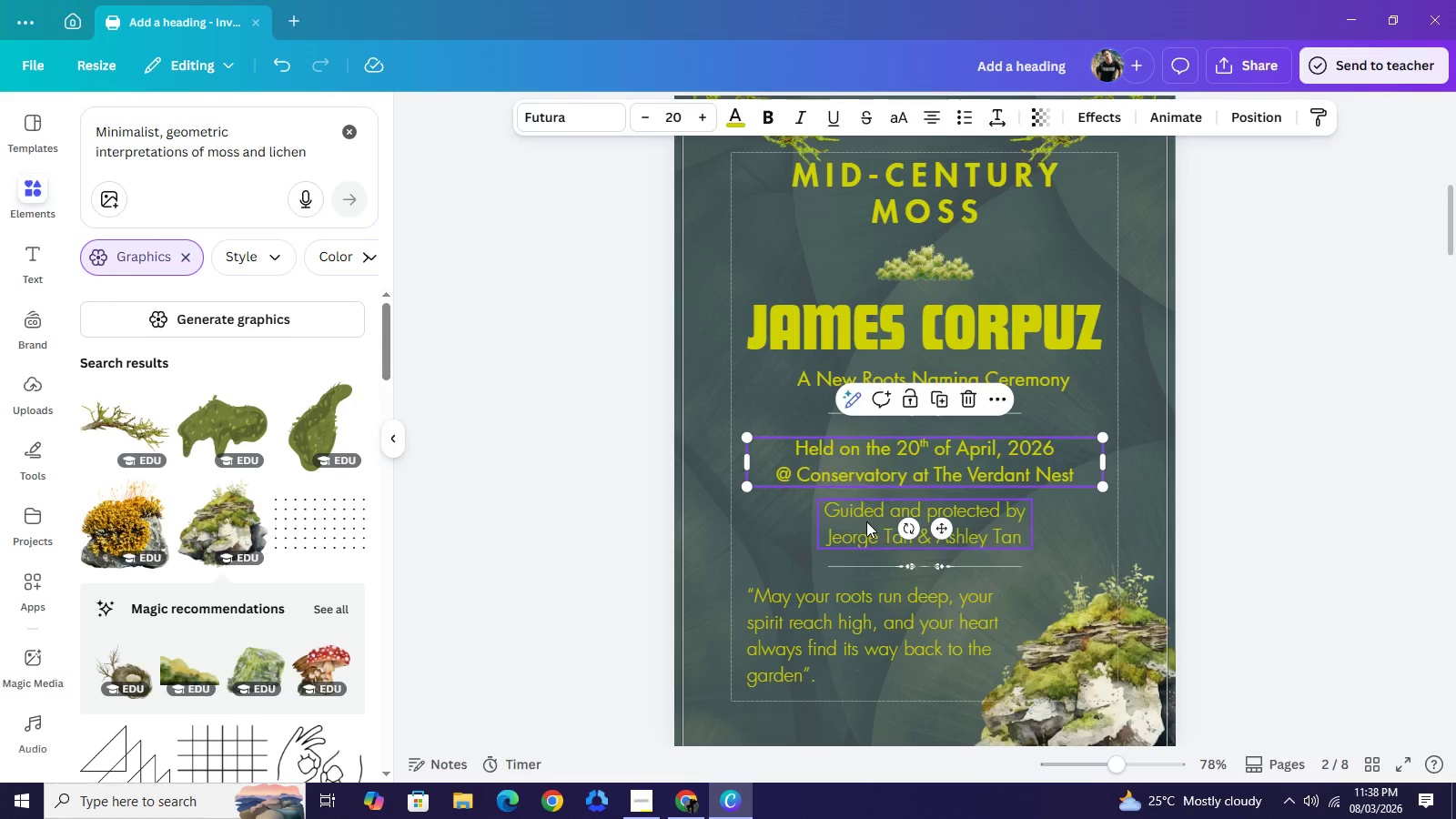 
left_click([866, 521])
 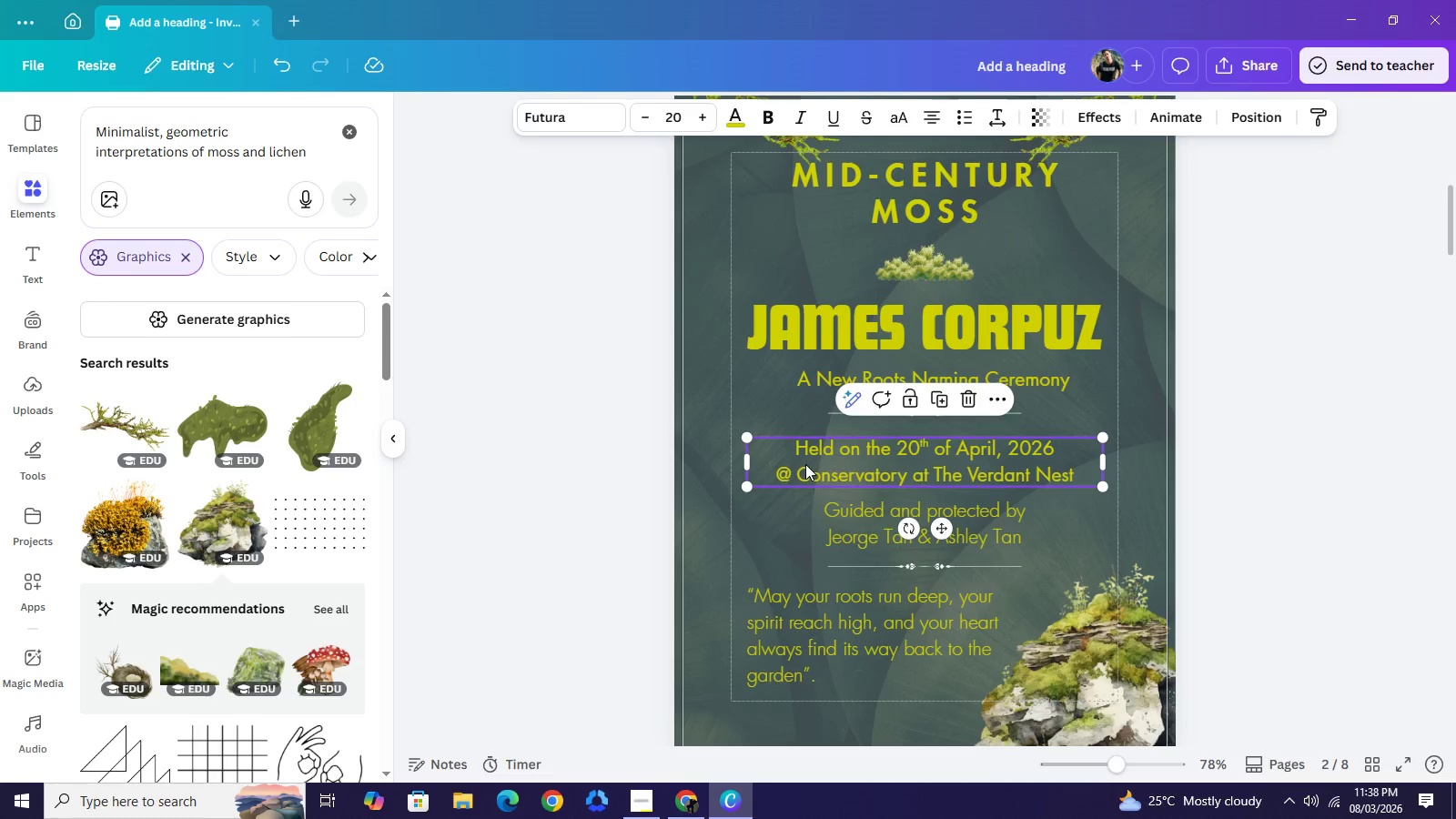 
left_click([805, 464])
 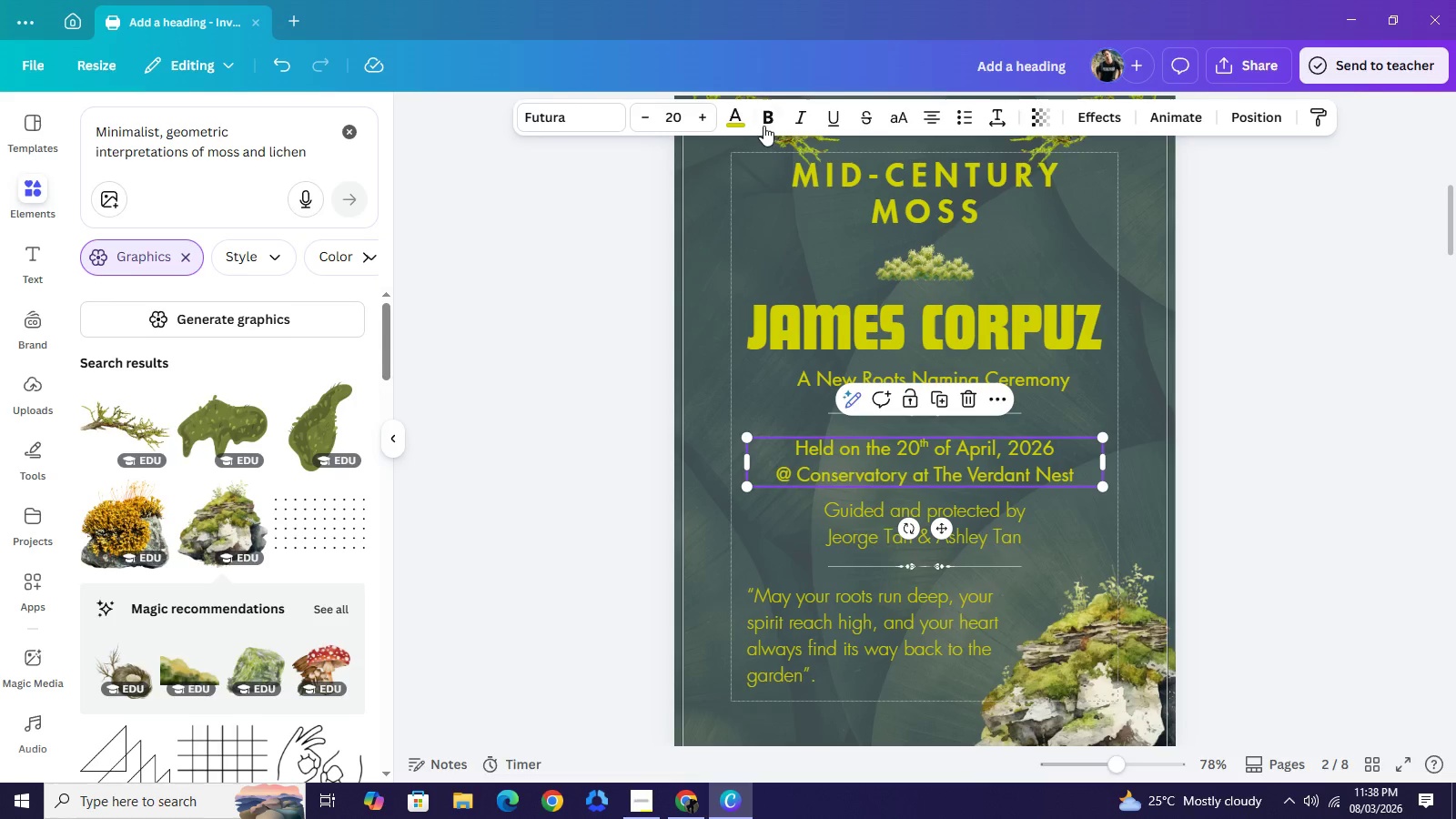 
left_click([763, 126])
 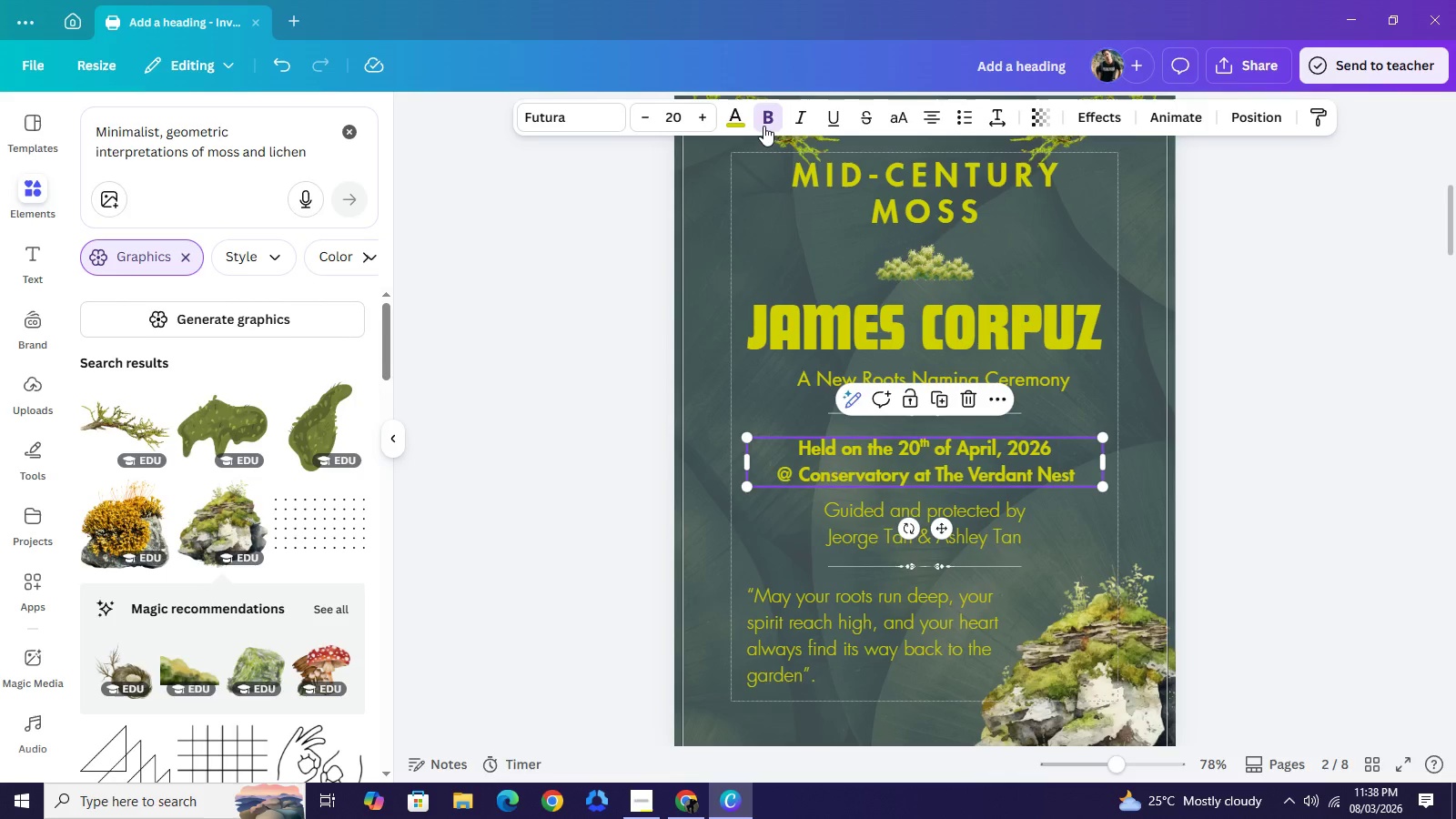 
left_click([763, 126])
 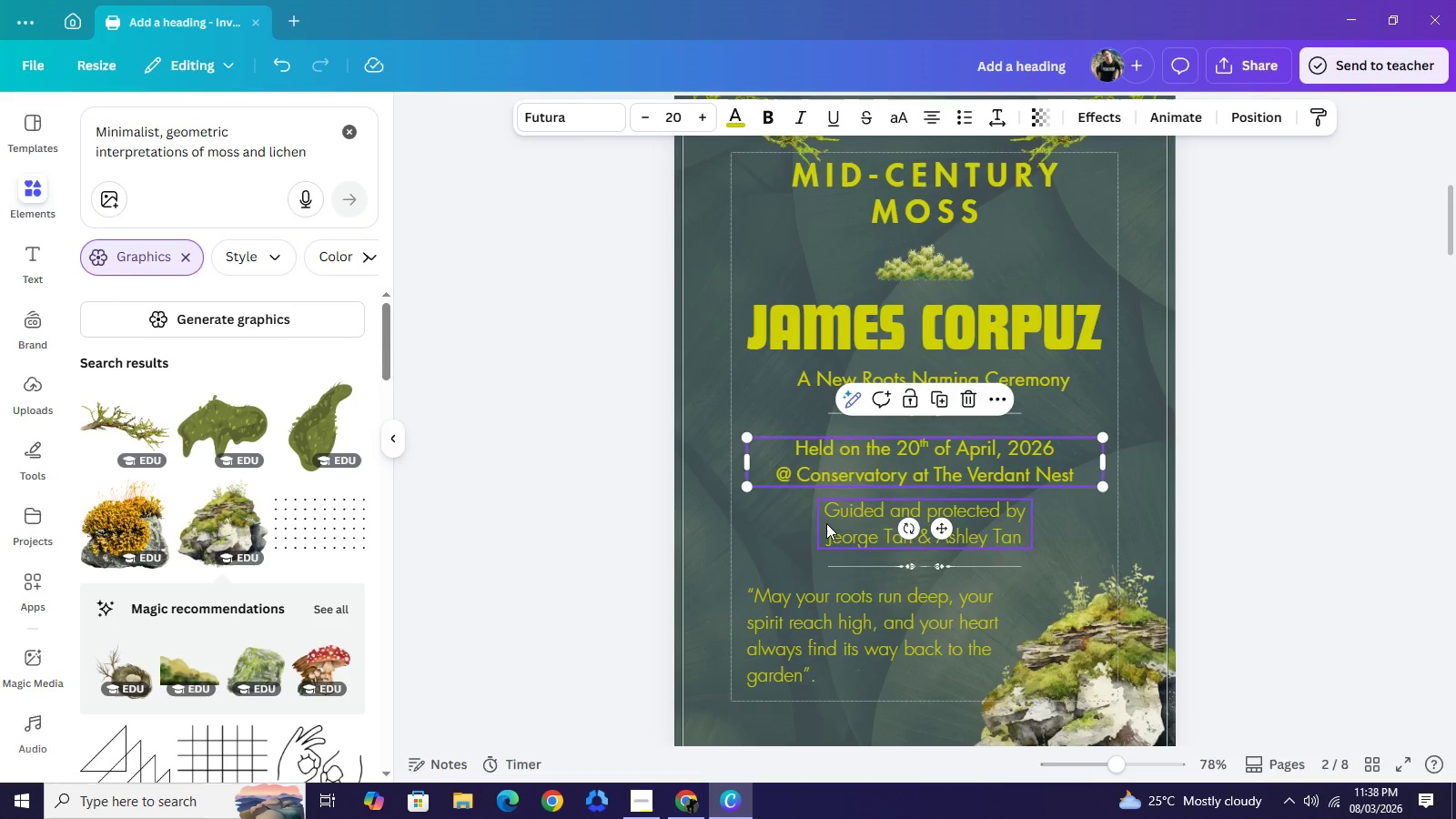 
left_click([826, 524])
 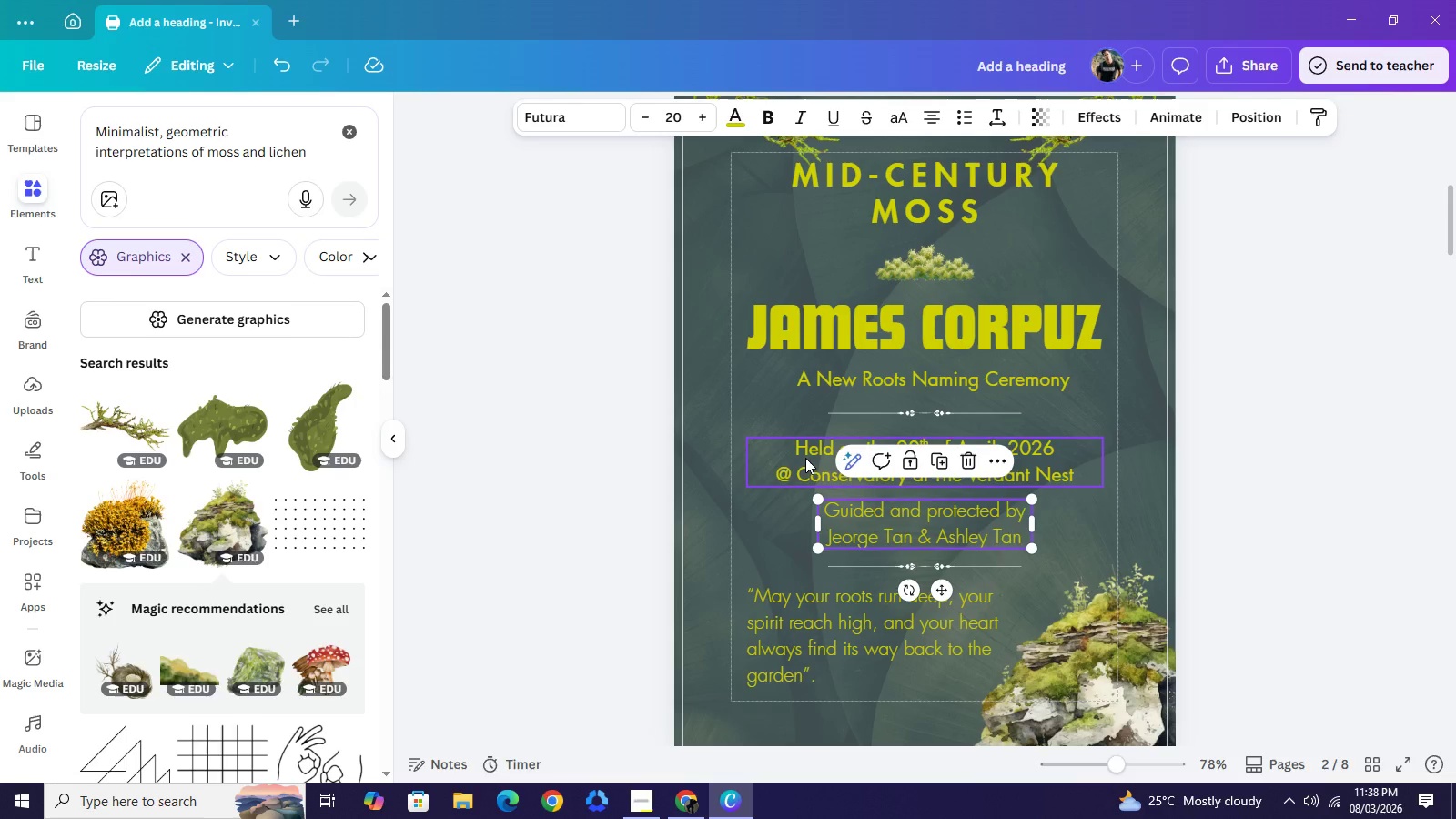 
left_click([805, 458])
 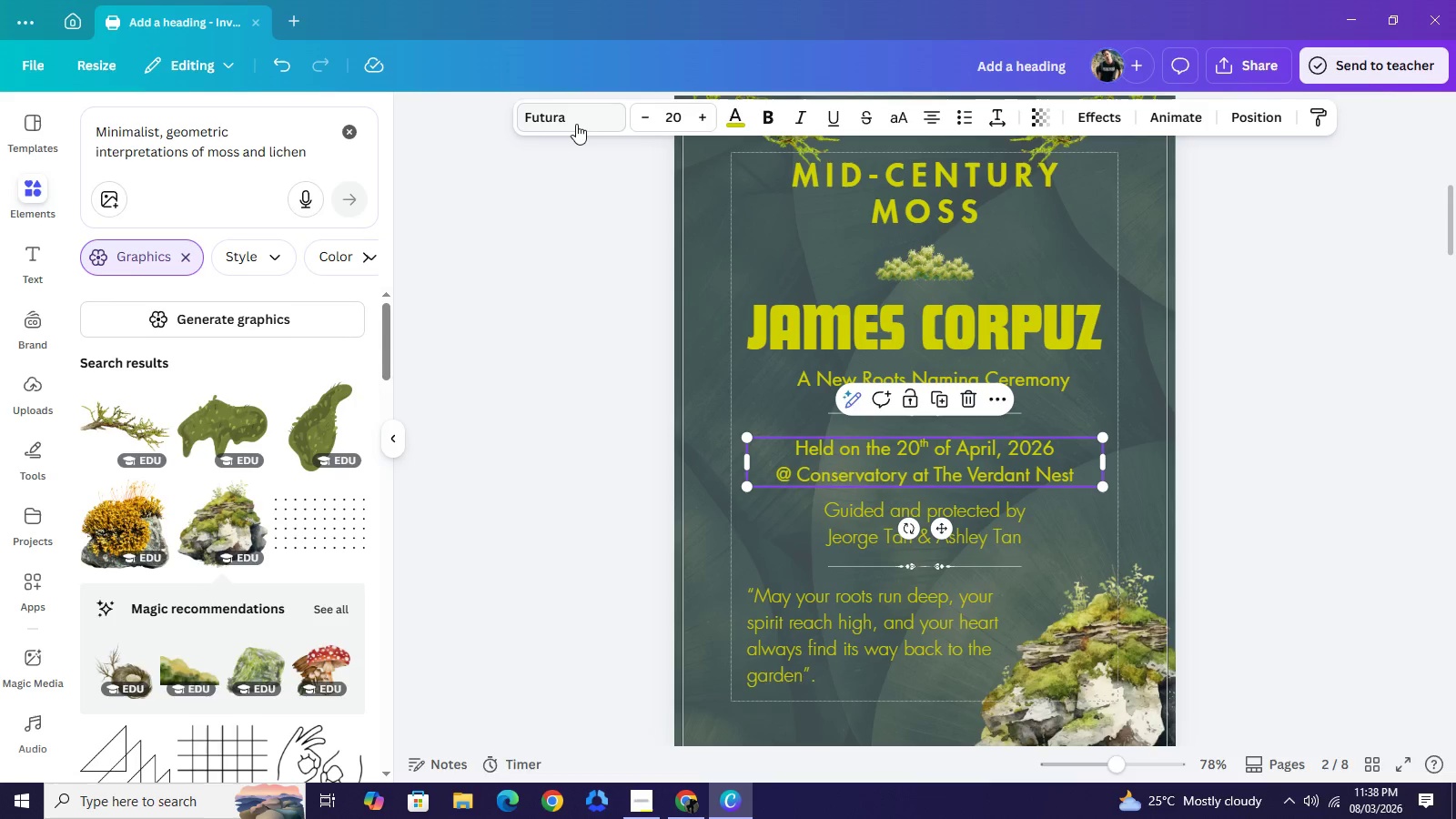 
left_click([576, 124])
 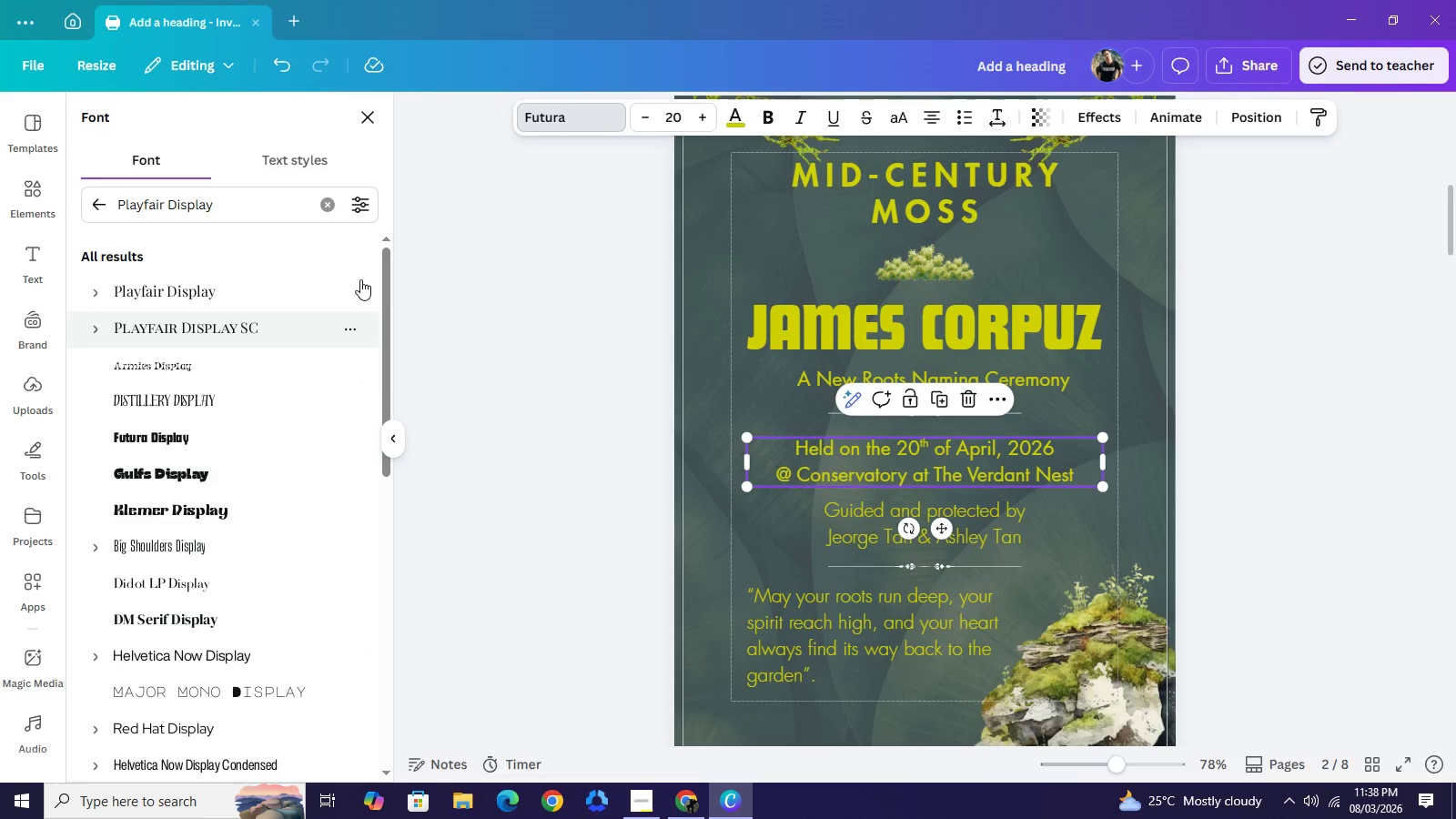 
left_click([322, 202])
 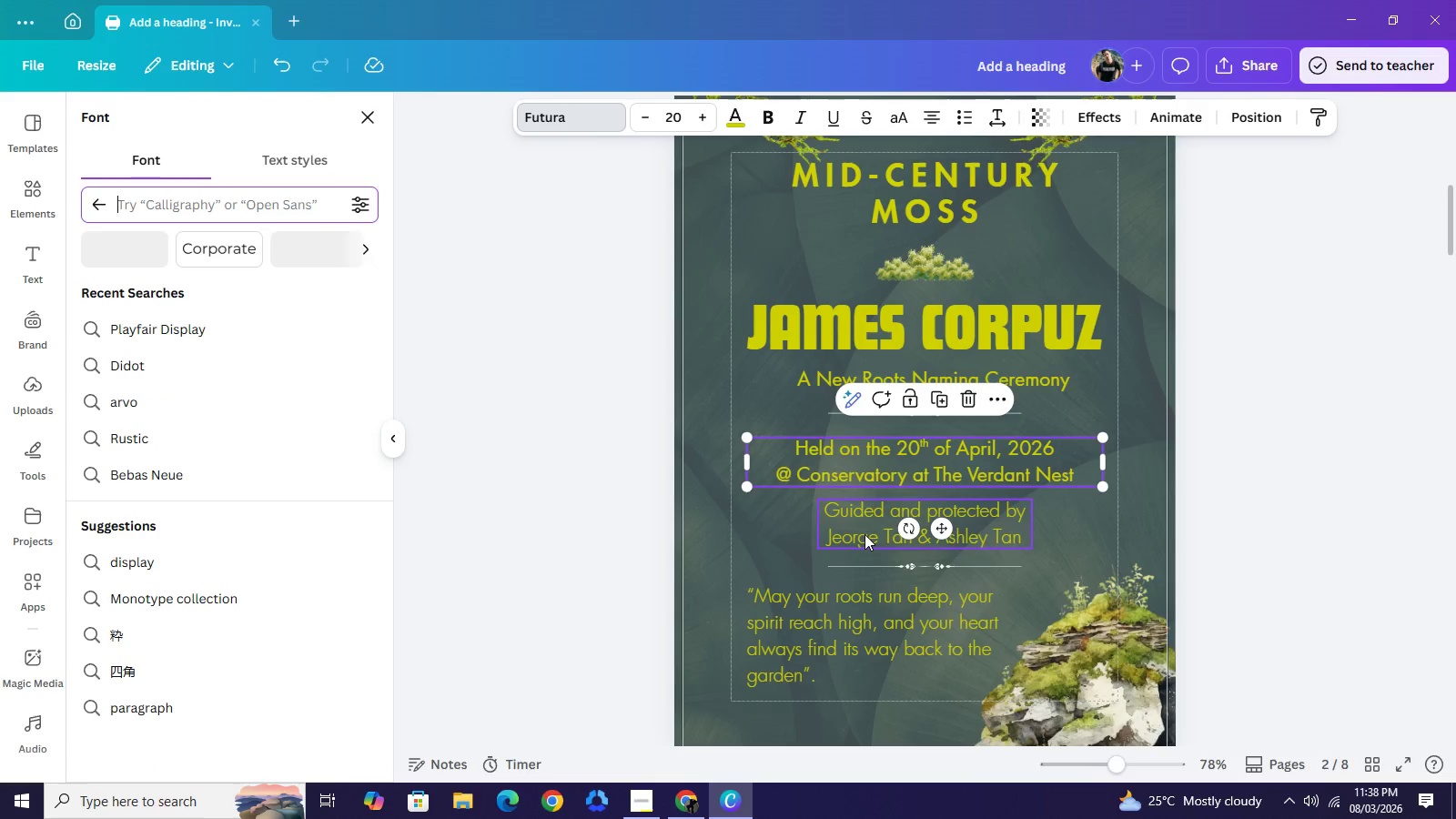 
left_click([864, 534])
 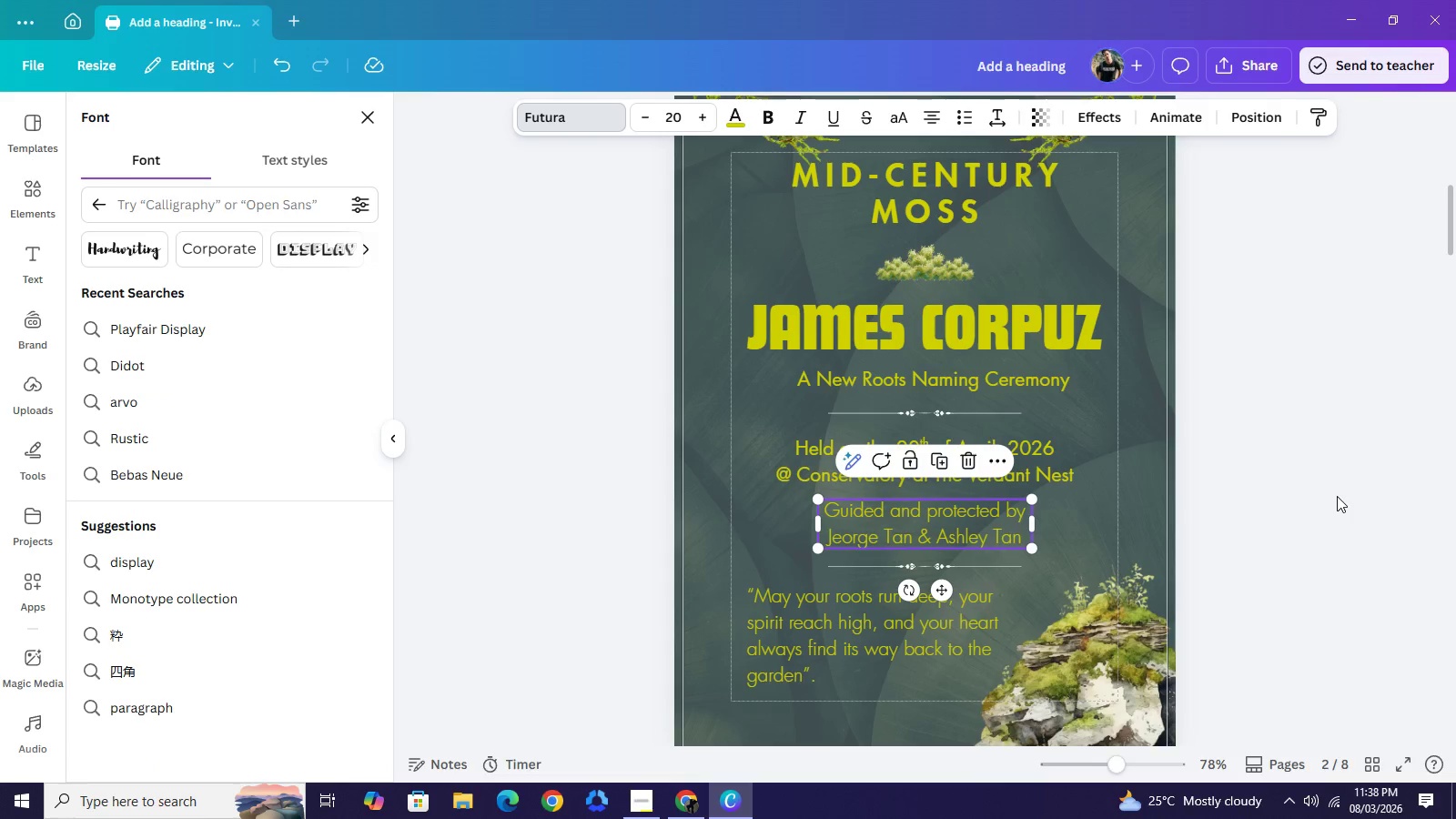 
left_click([1337, 496])
 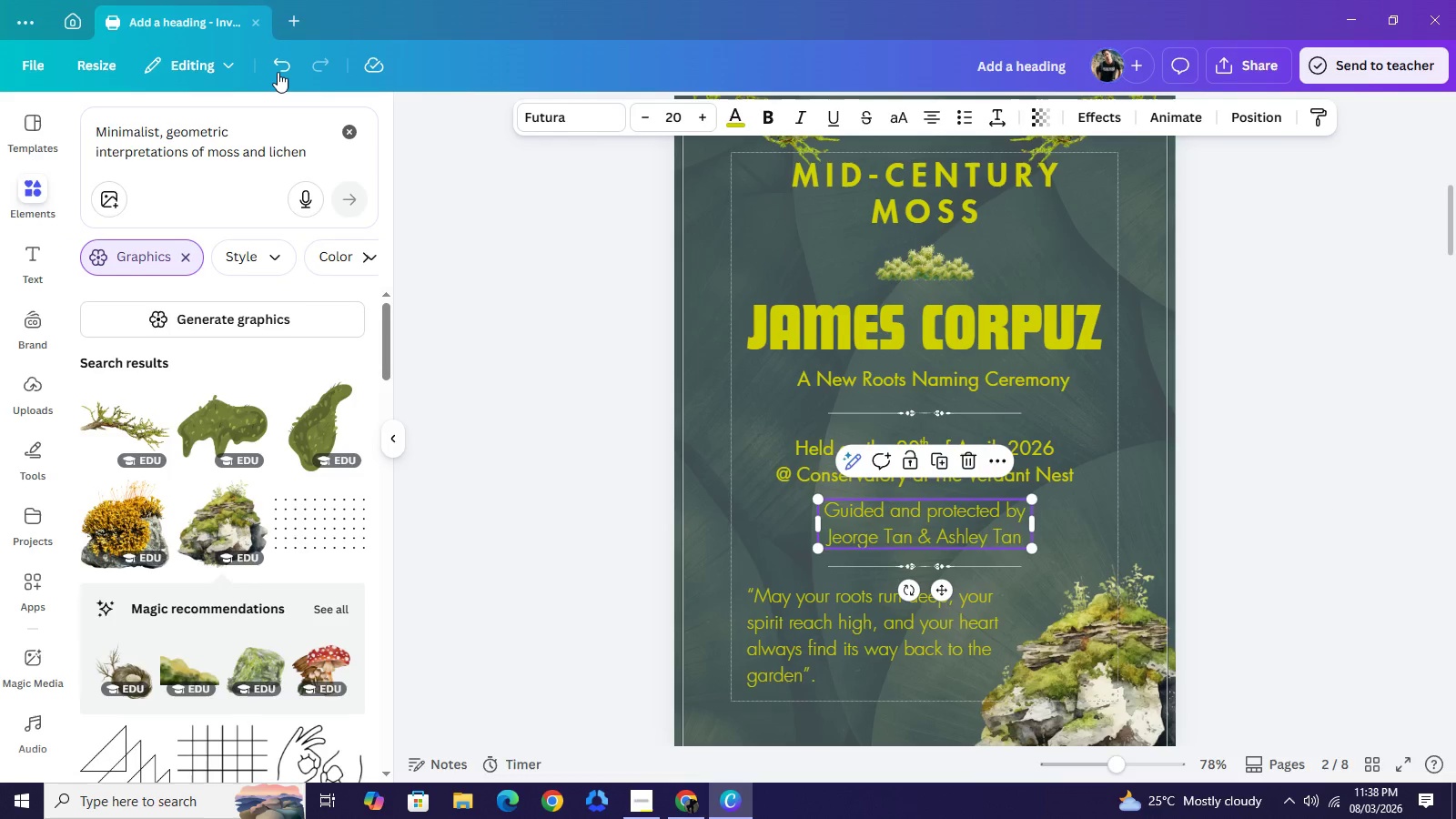 
left_click([278, 70])
 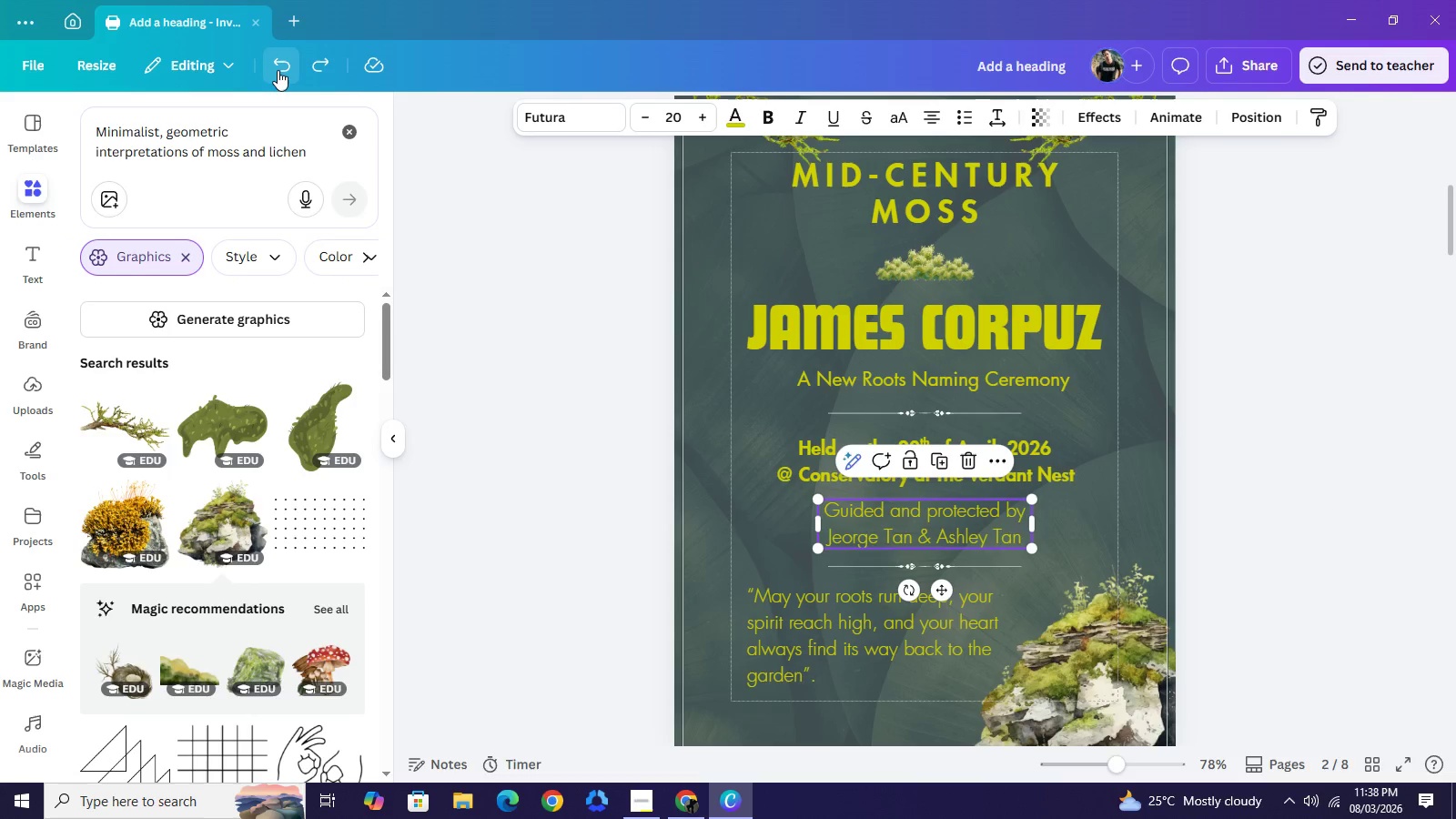 
left_click([278, 70])
 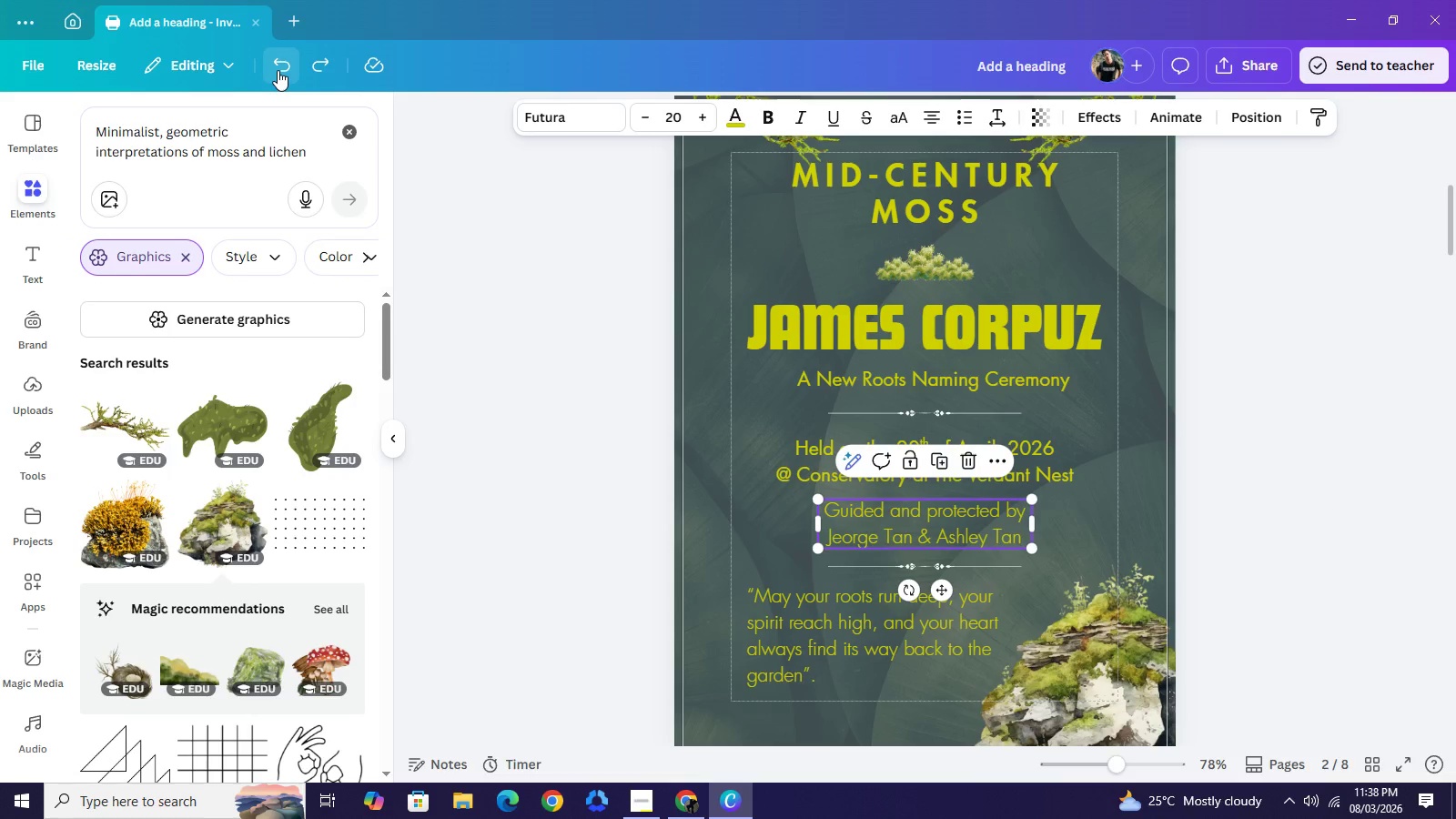 
left_click([278, 70])
 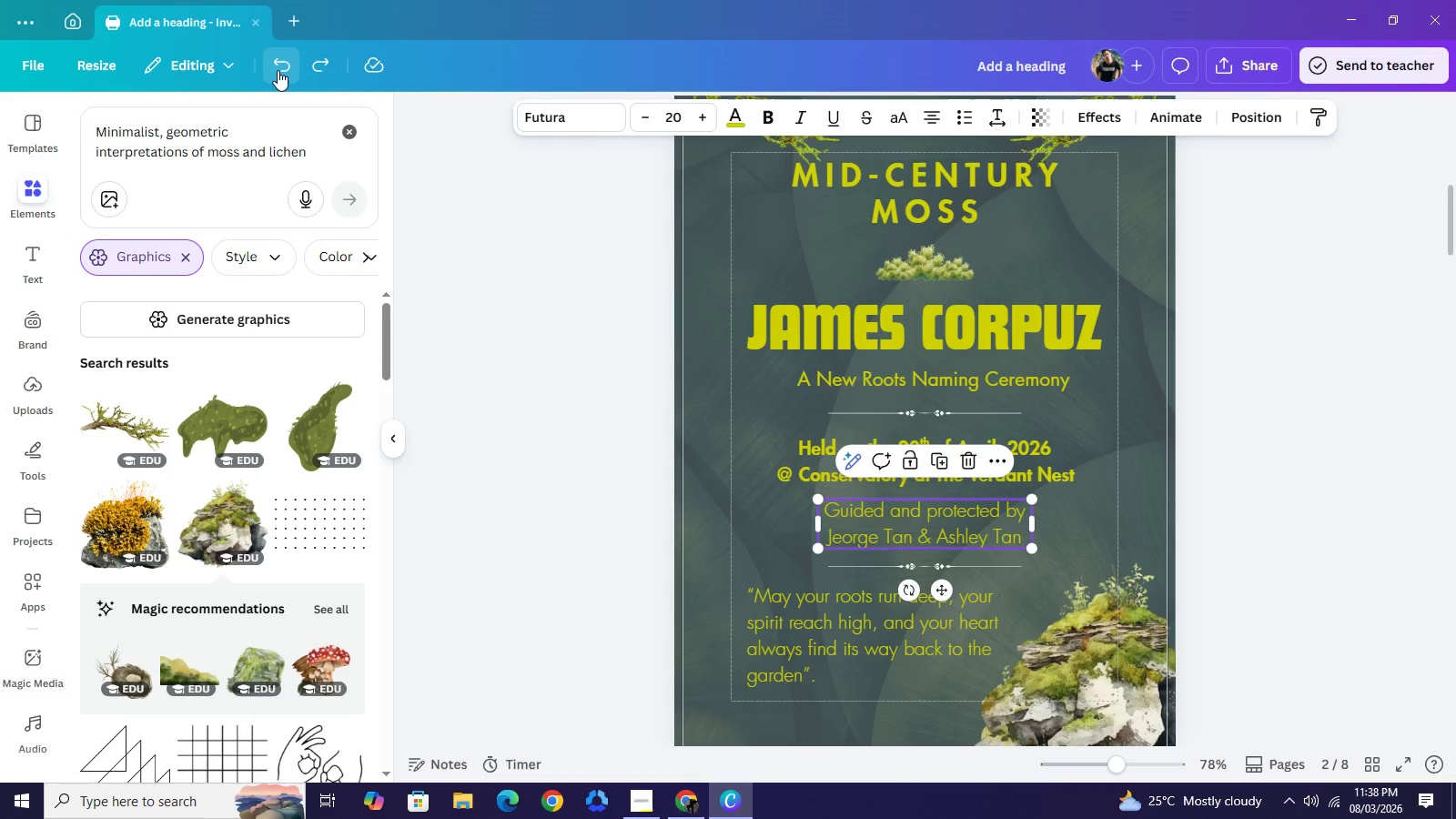 
left_click([278, 70])
 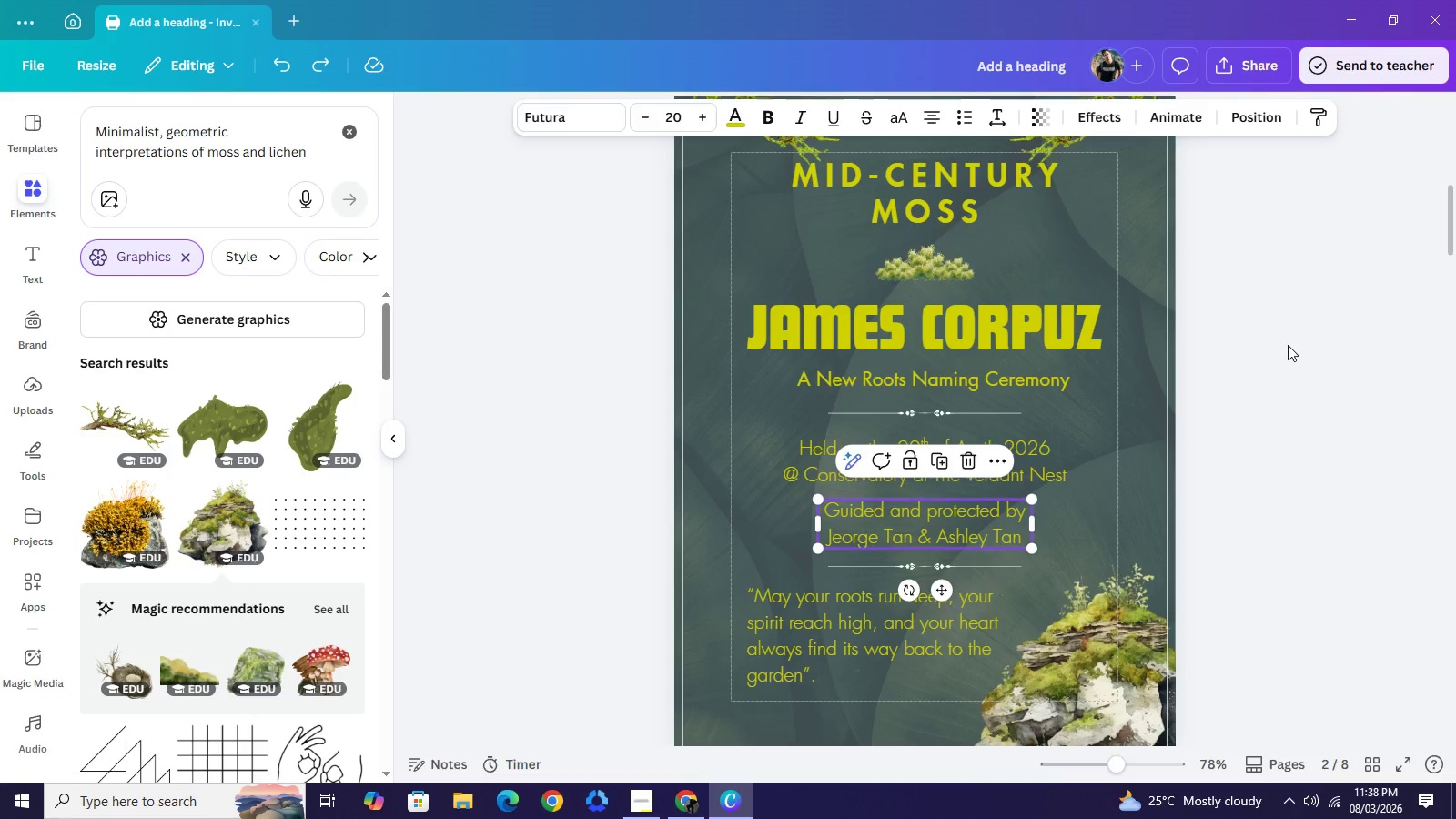 
double_click([1288, 345])
 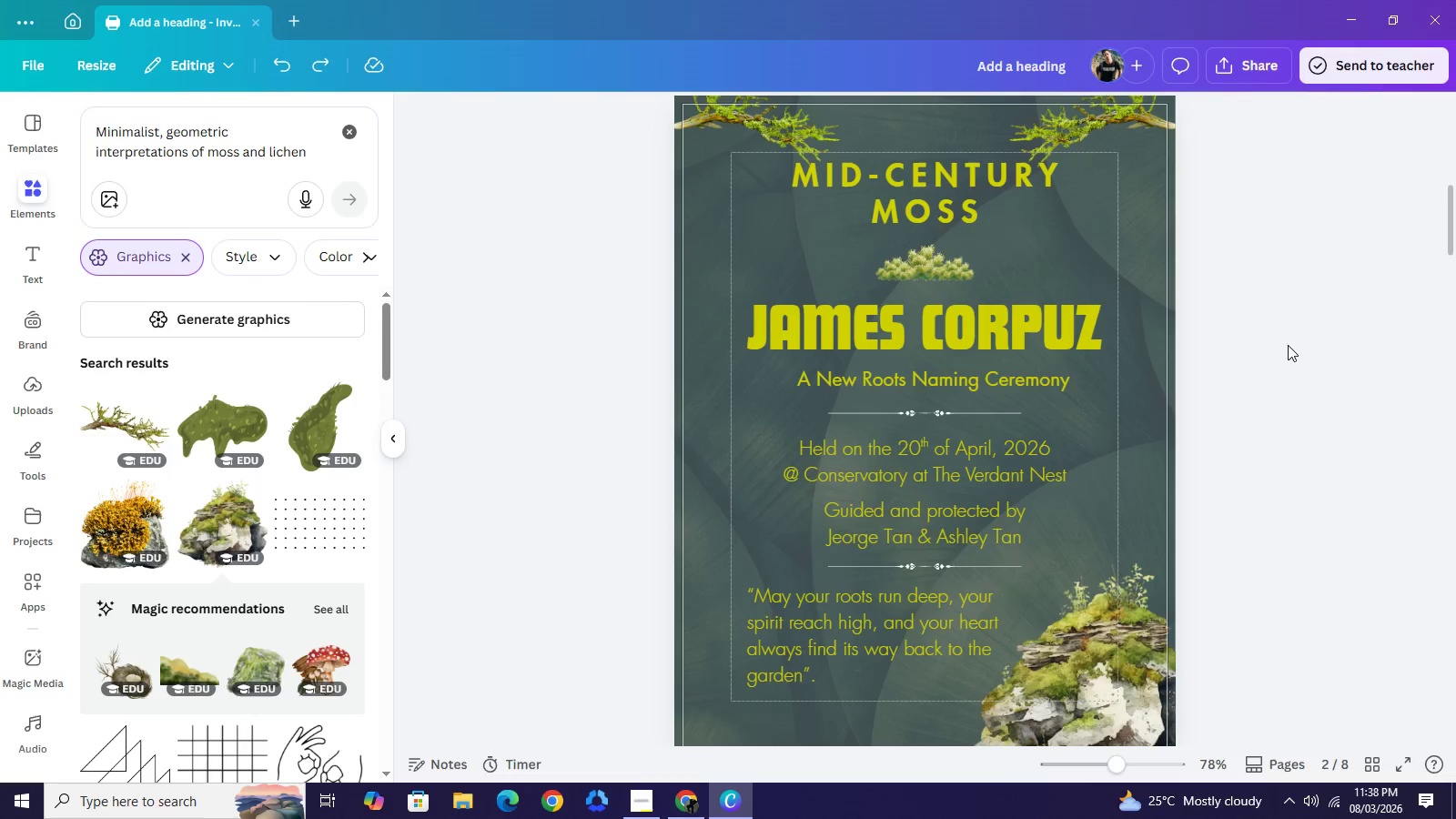 
scroll: coordinate [1288, 345], scroll_direction: down, amount: 1.0
 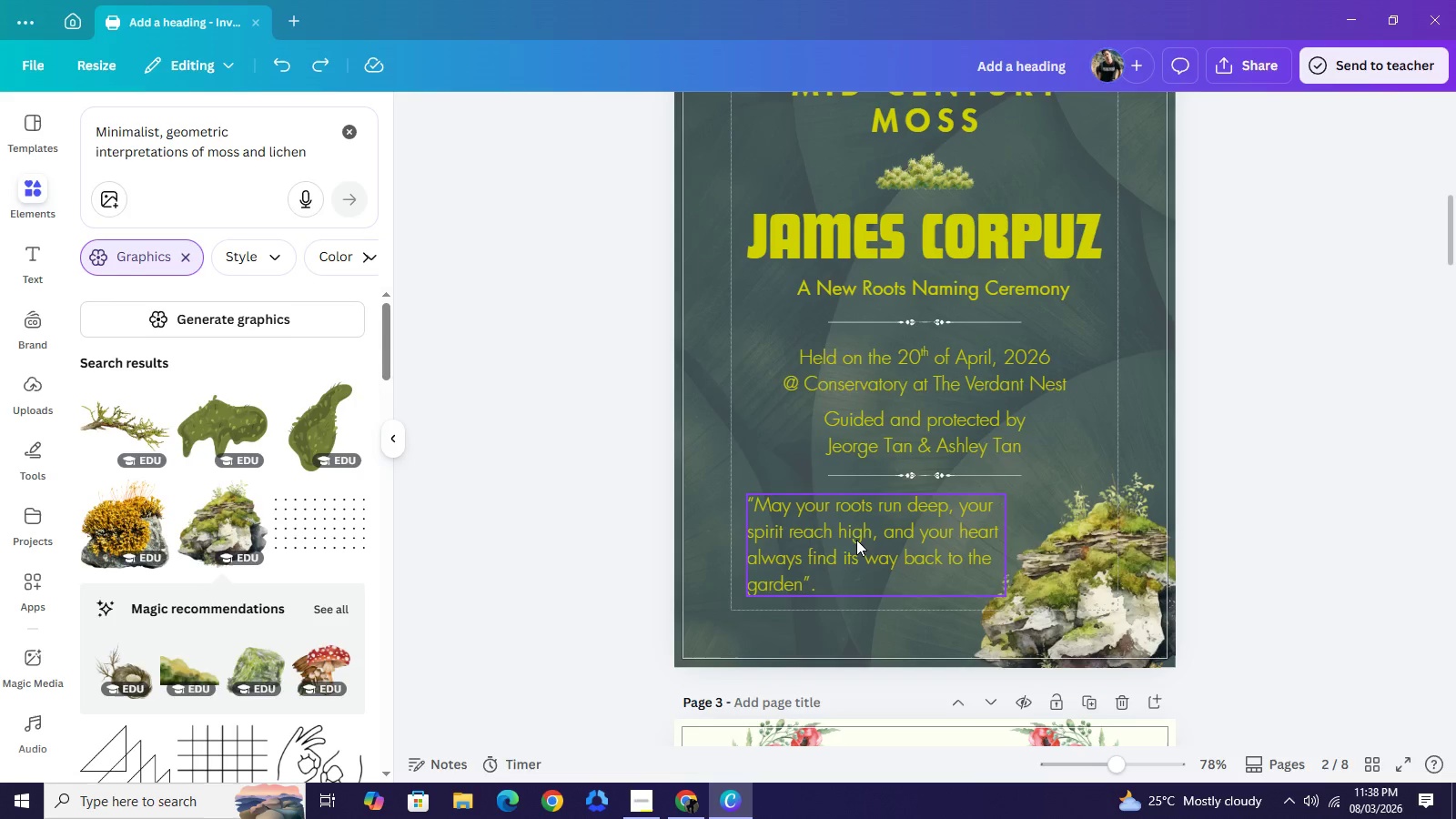 
left_click([857, 541])
 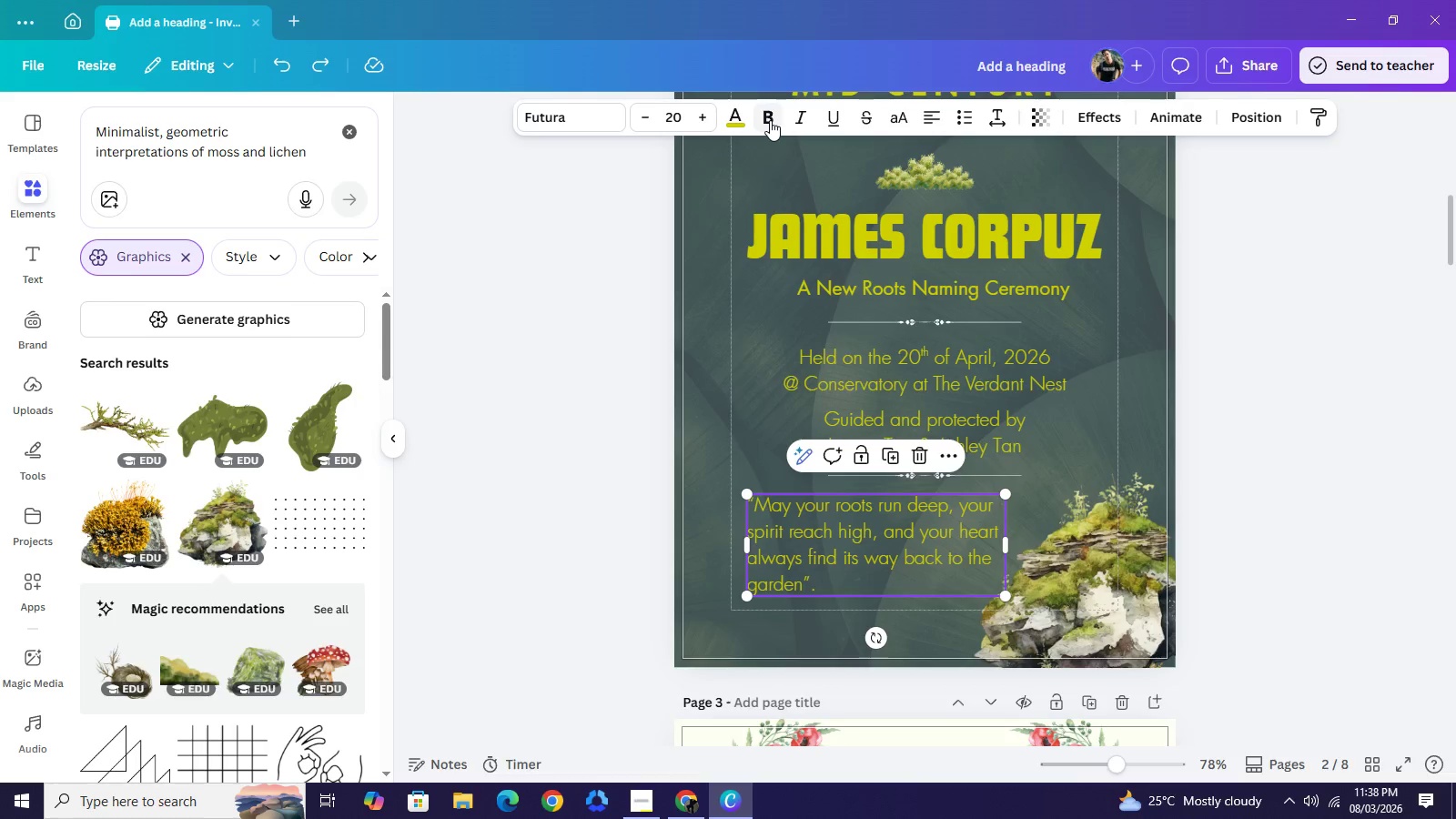 
left_click([770, 120])
 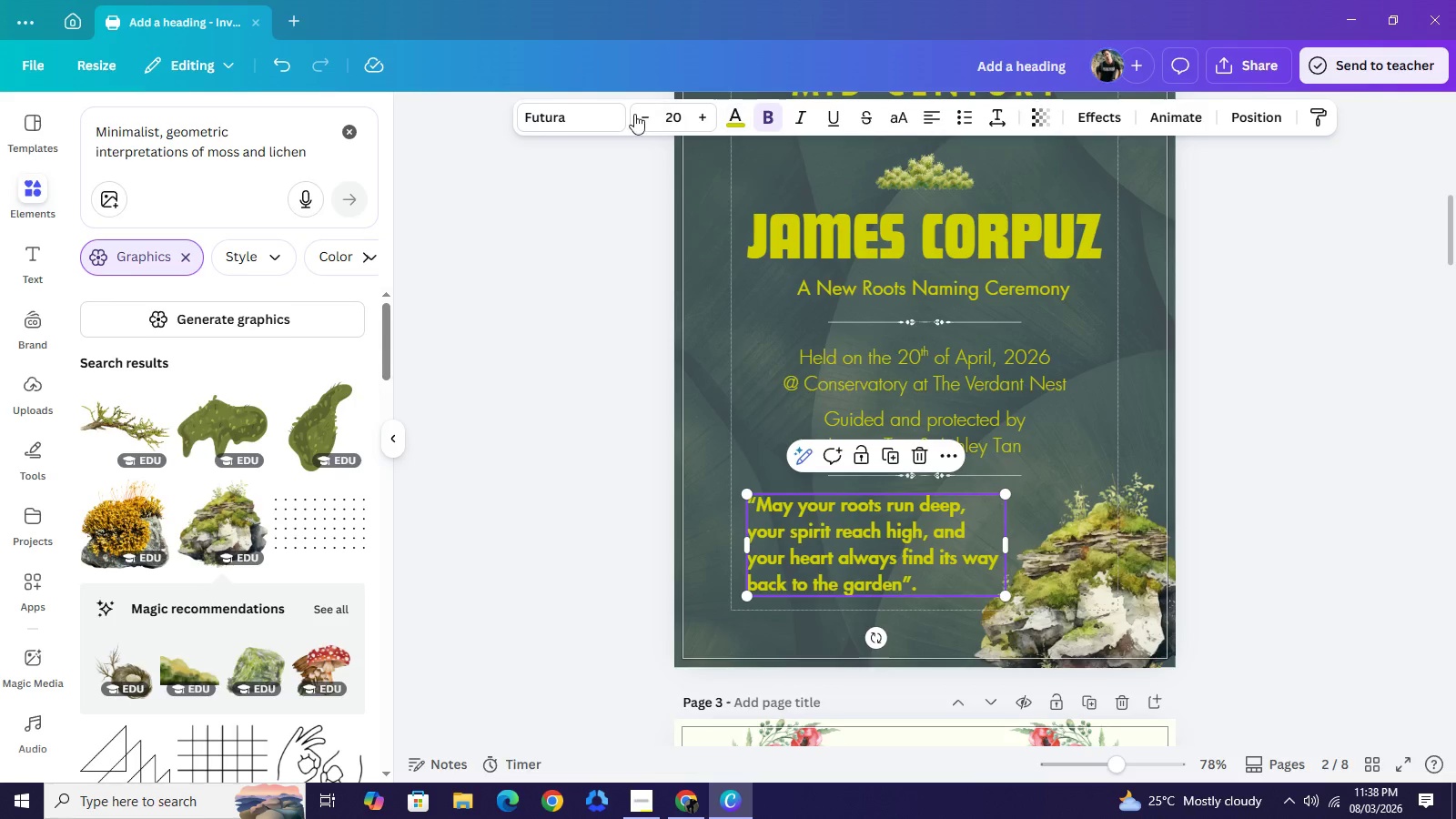 
left_click([632, 119])
 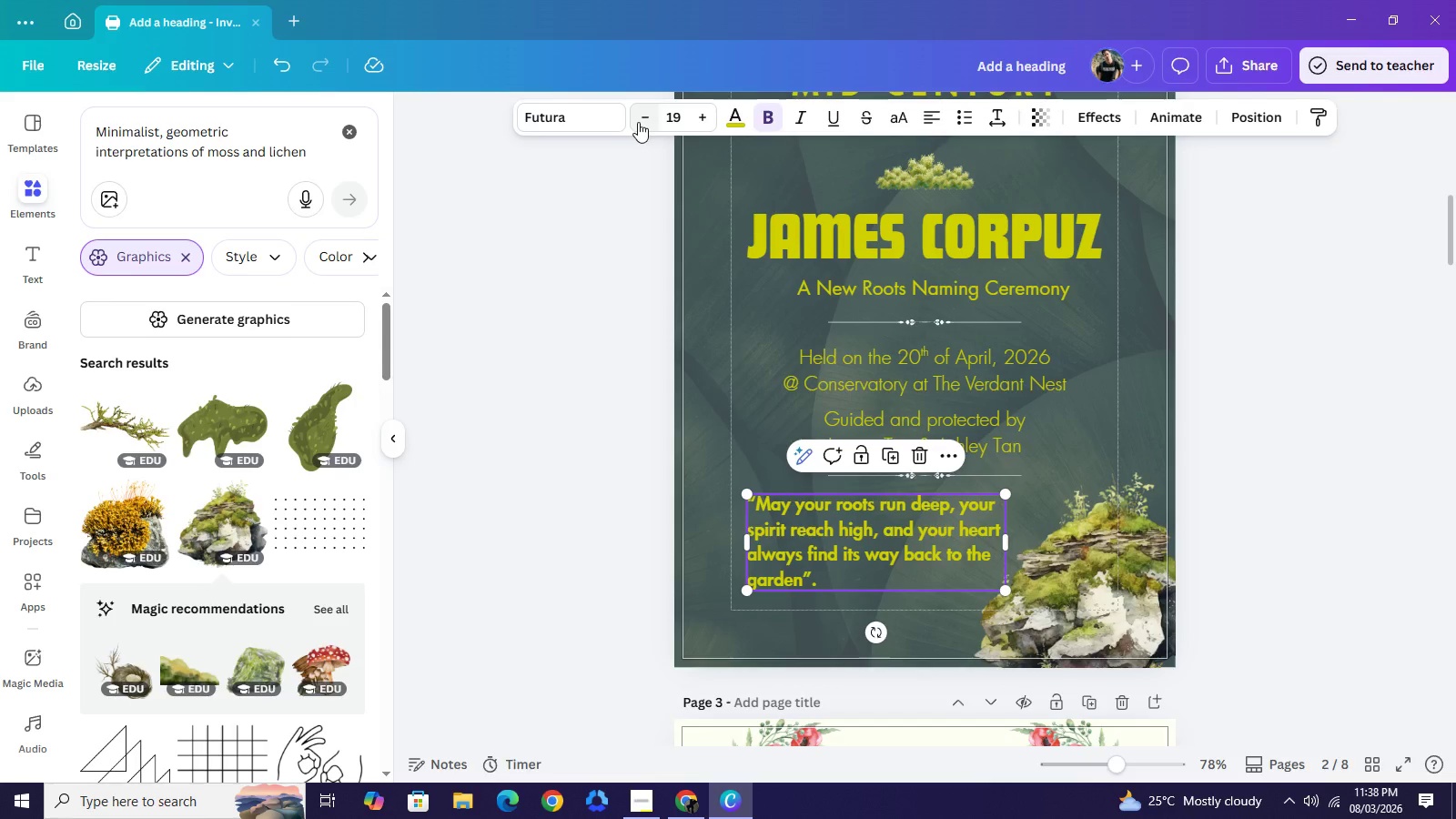 
left_click([638, 122])
 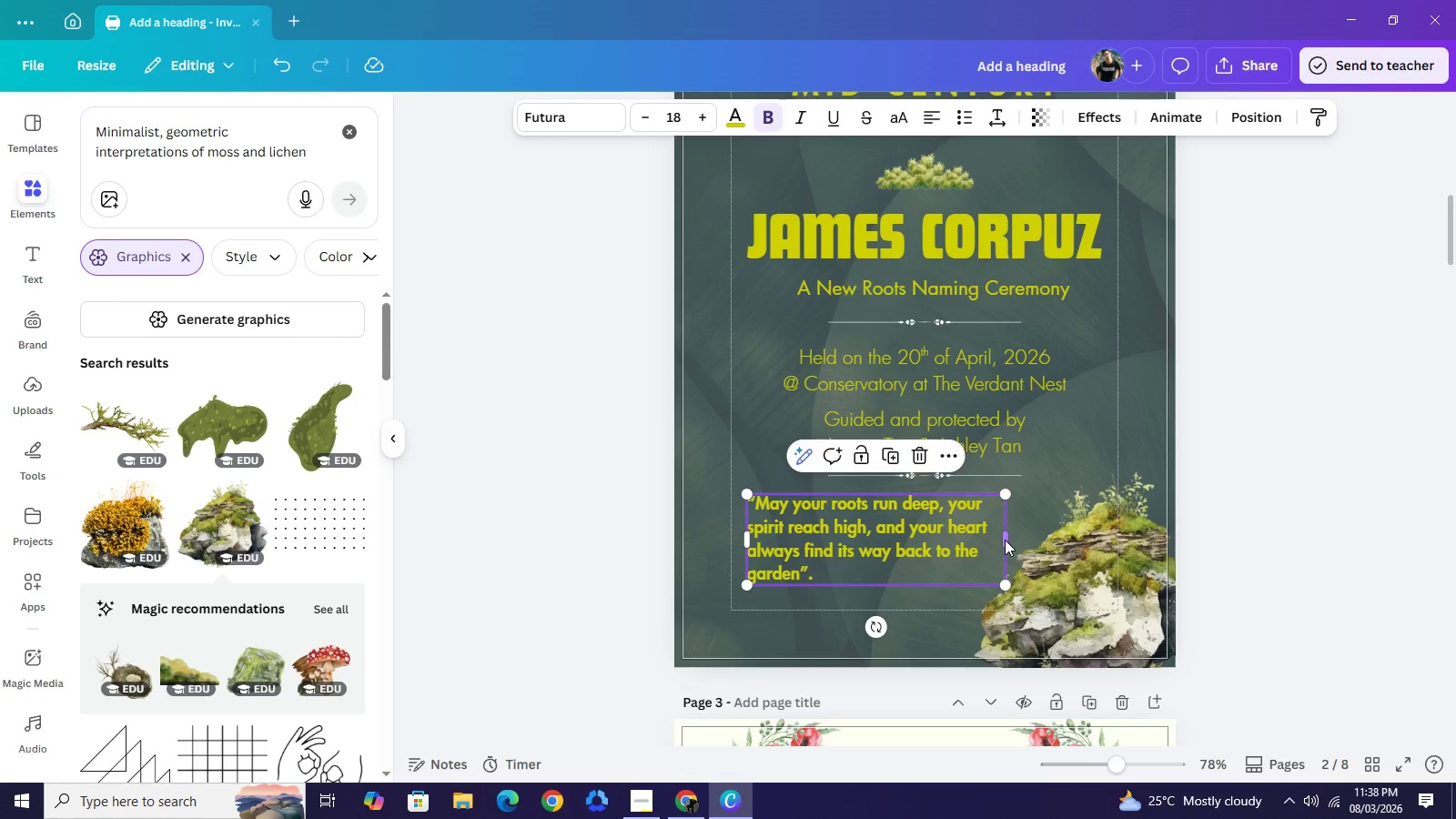 
left_click_drag(start_coordinate=[1005, 540], to_coordinate=[999, 533])
 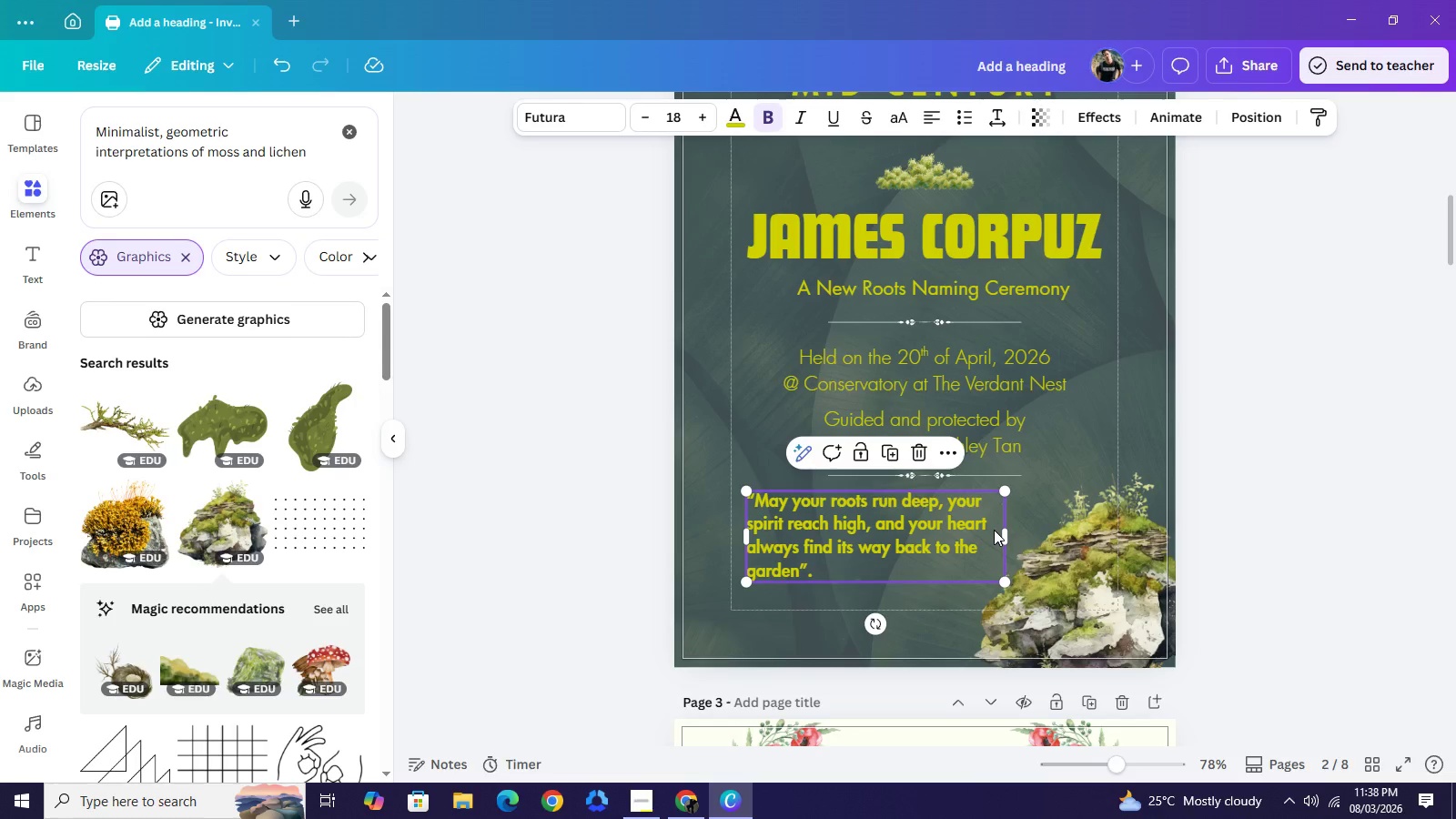 
key(Control+Z)
 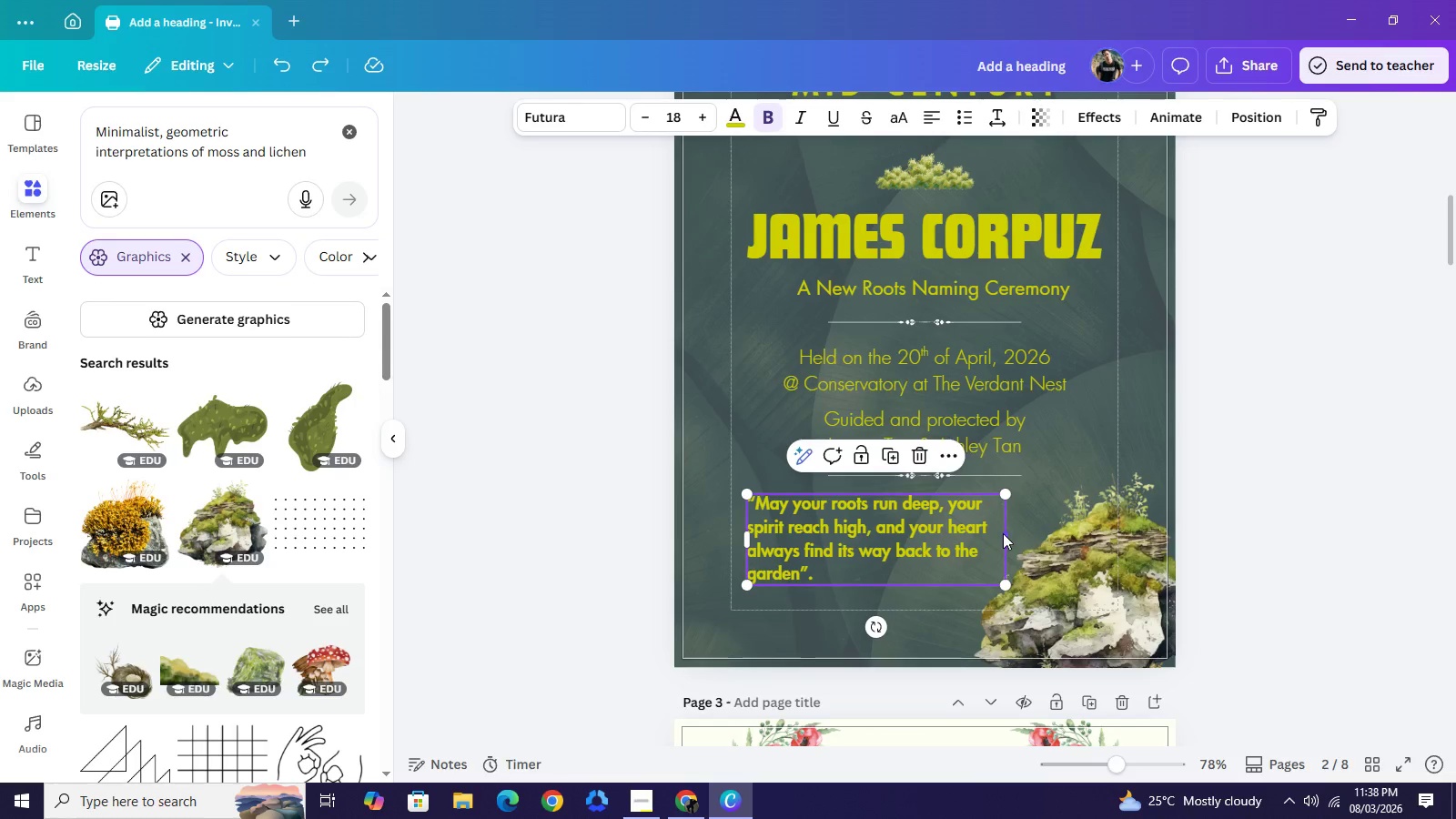 
left_click_drag(start_coordinate=[1006, 536], to_coordinate=[986, 527])
 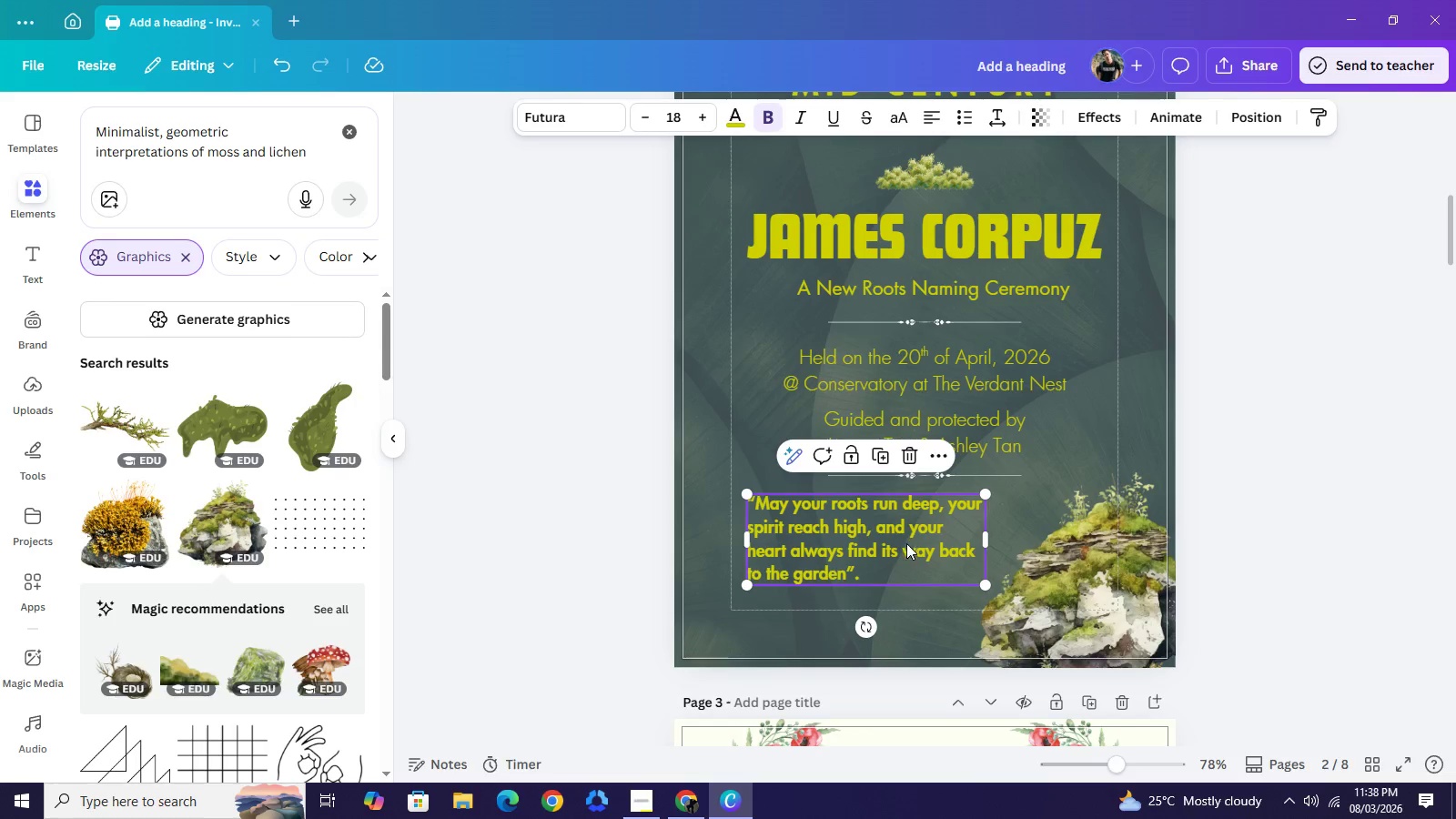 
left_click_drag(start_coordinate=[907, 538], to_coordinate=[905, 549])
 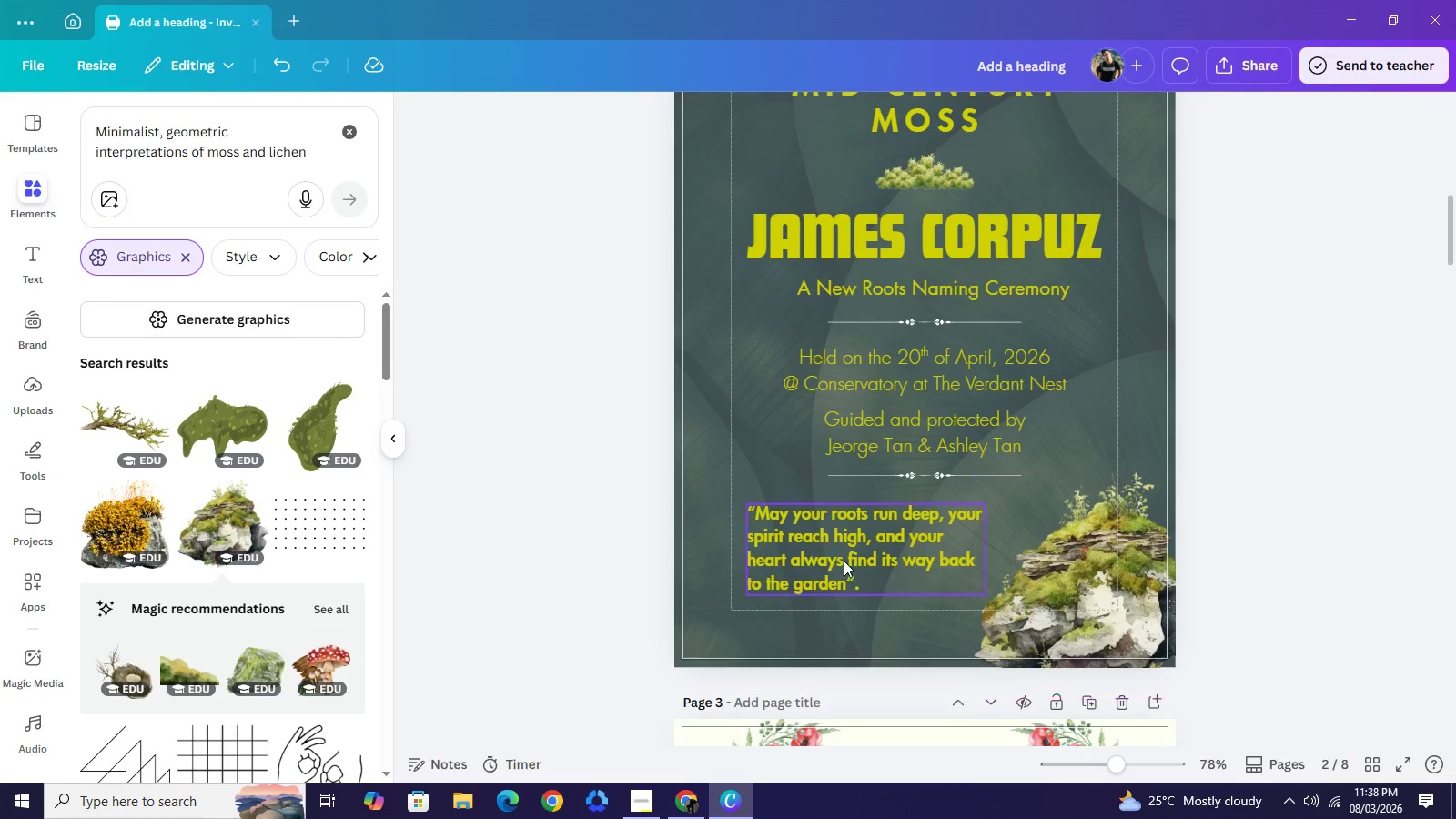 
left_click([841, 553])
 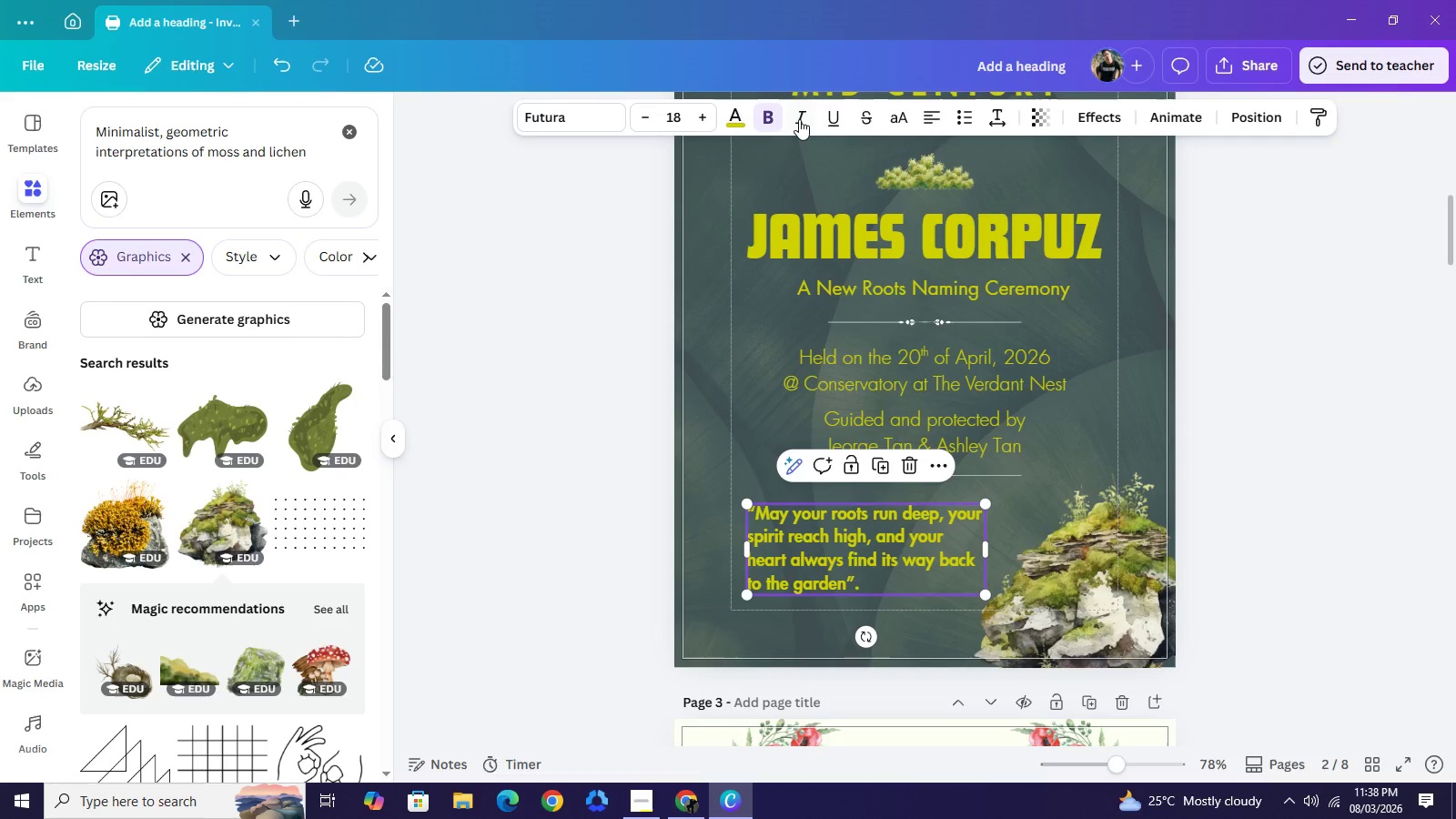 
left_click([799, 119])
 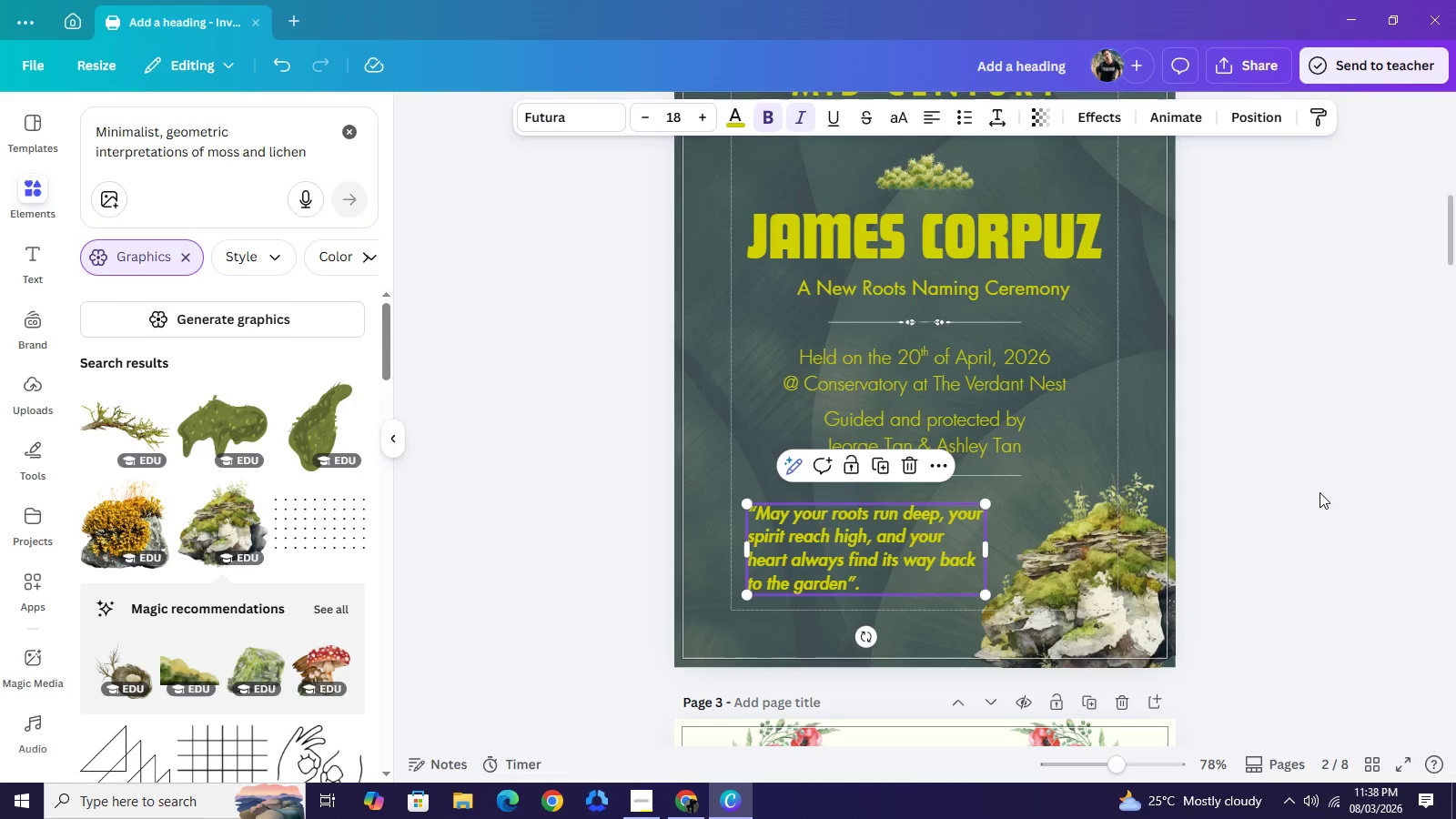 
double_click([1320, 492])
 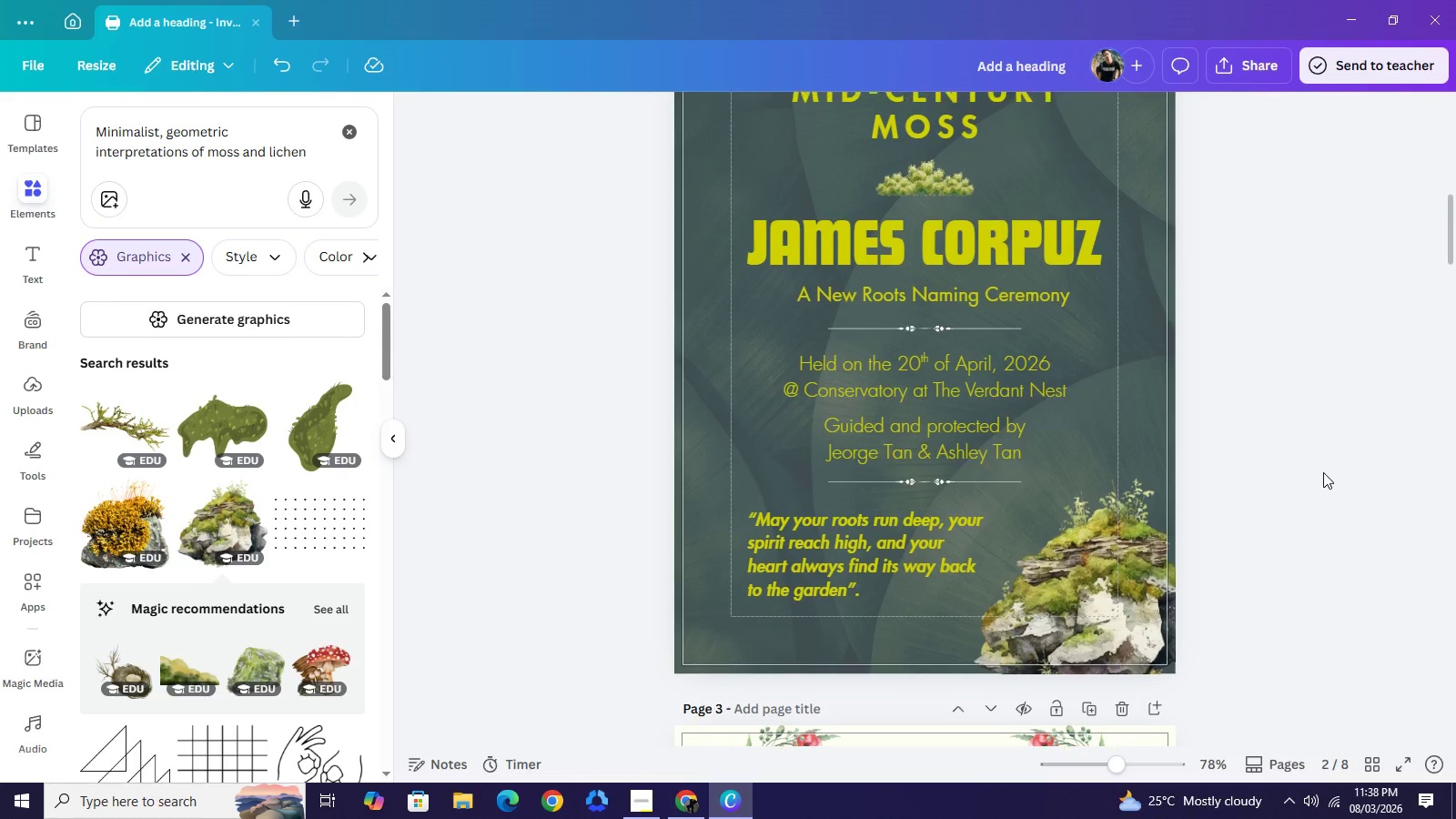 
scroll: coordinate [1323, 472], scroll_direction: up, amount: 2.0
 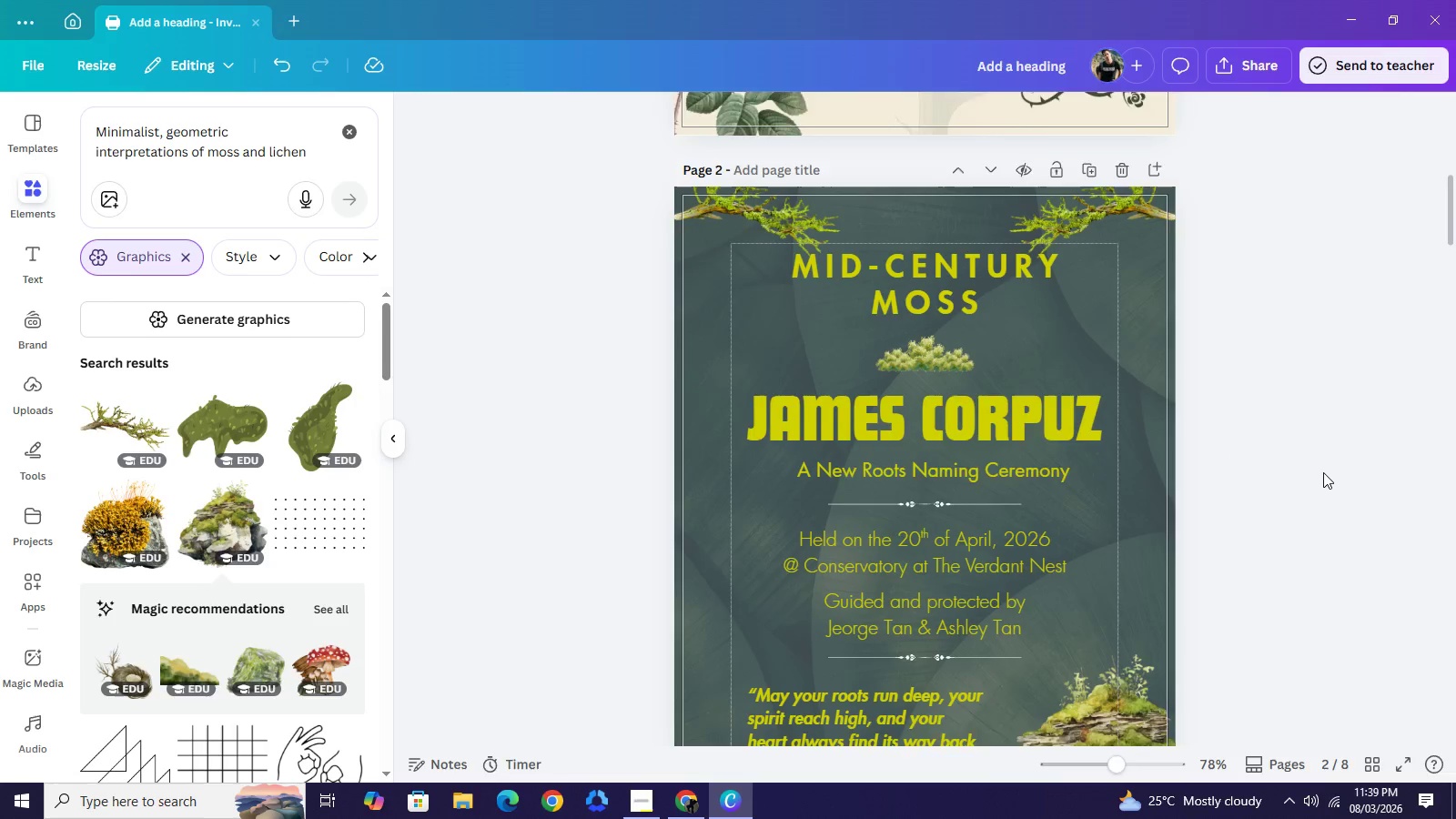 
scroll: coordinate [1323, 472], scroll_direction: down, amount: 1.0
 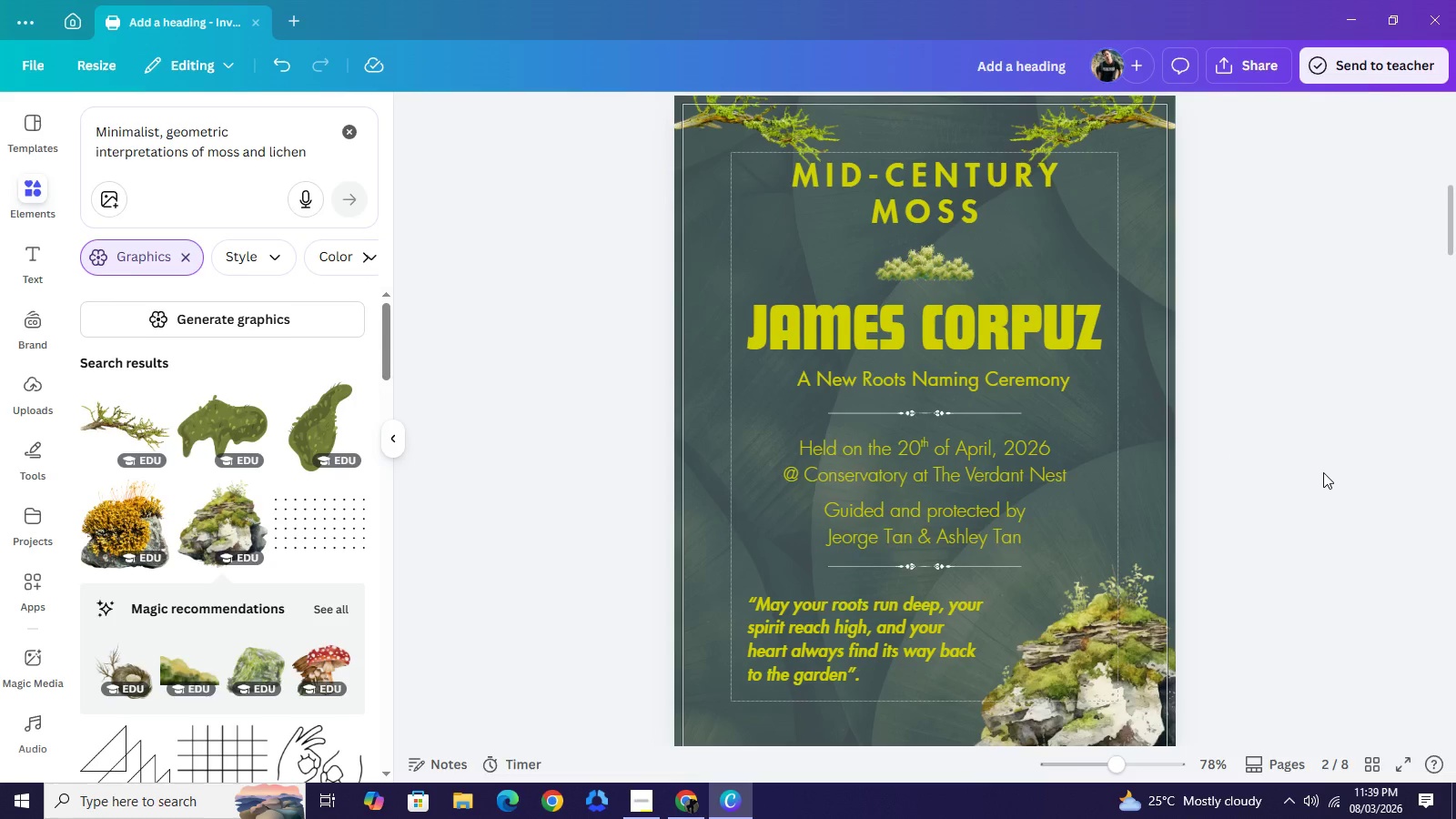 
scroll: coordinate [1323, 472], scroll_direction: up, amount: 1.0
 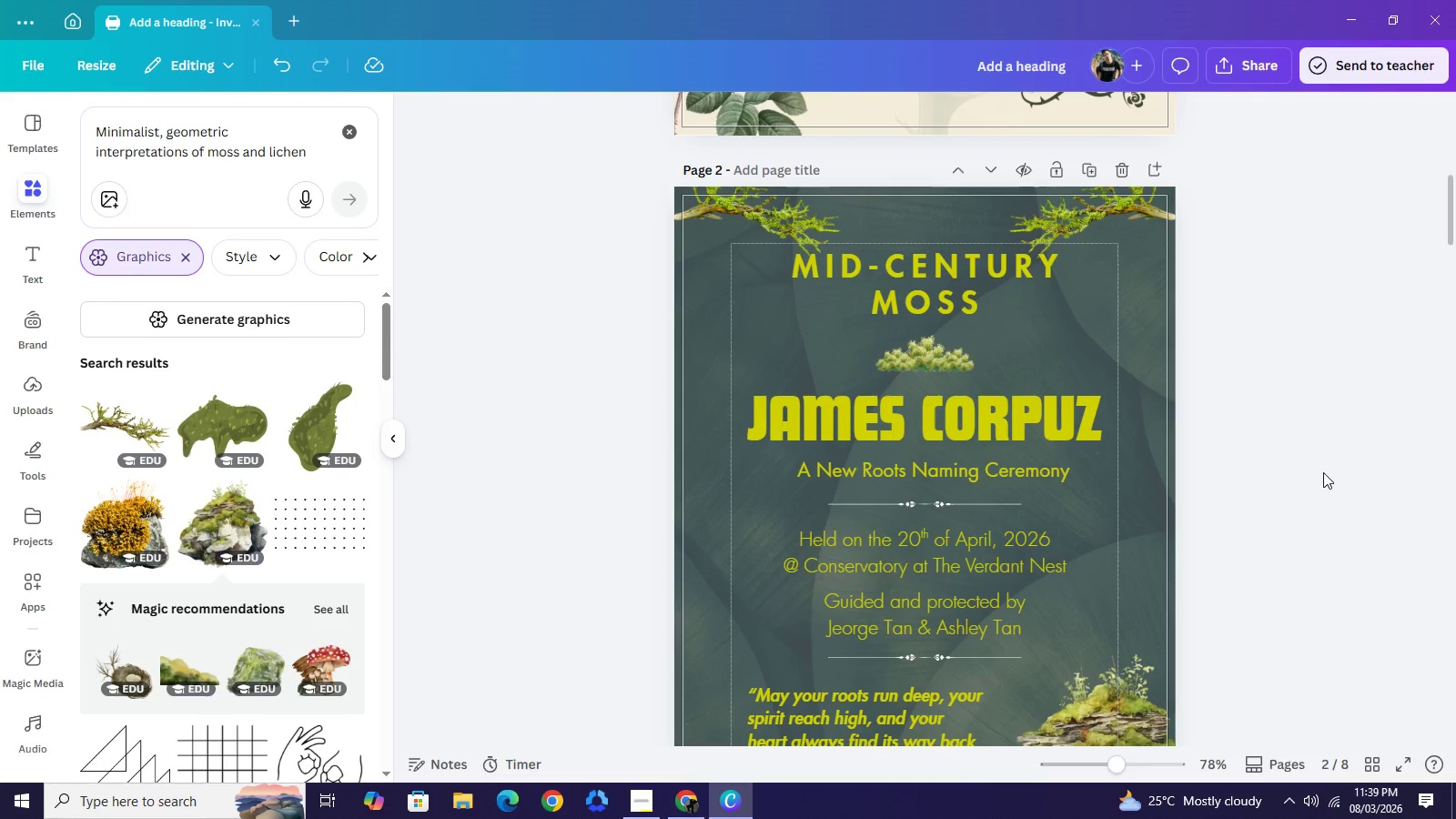 
scroll: coordinate [1323, 472], scroll_direction: down, amount: 1.0
 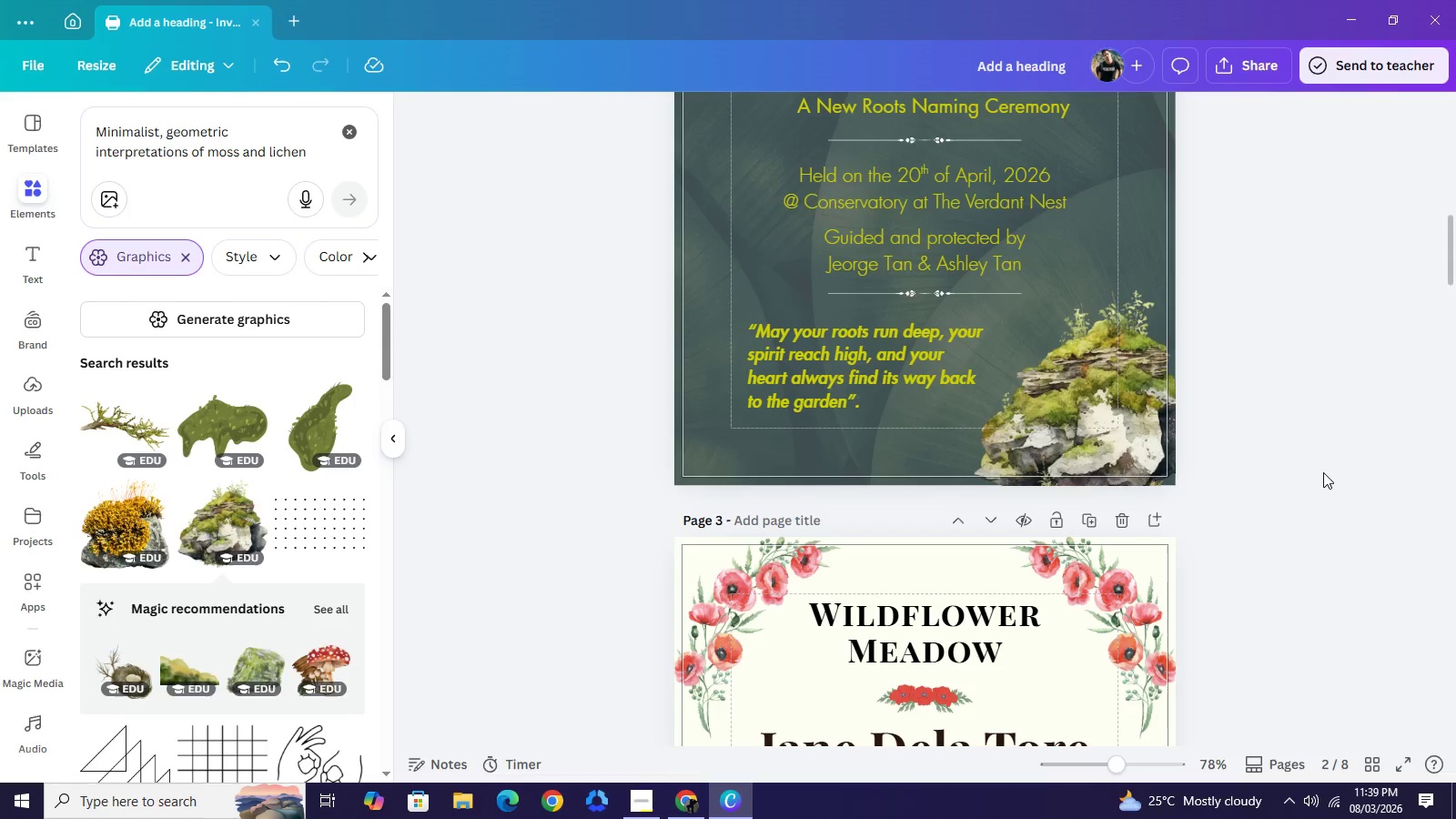 
scroll: coordinate [1323, 472], scroll_direction: up, amount: 2.0
 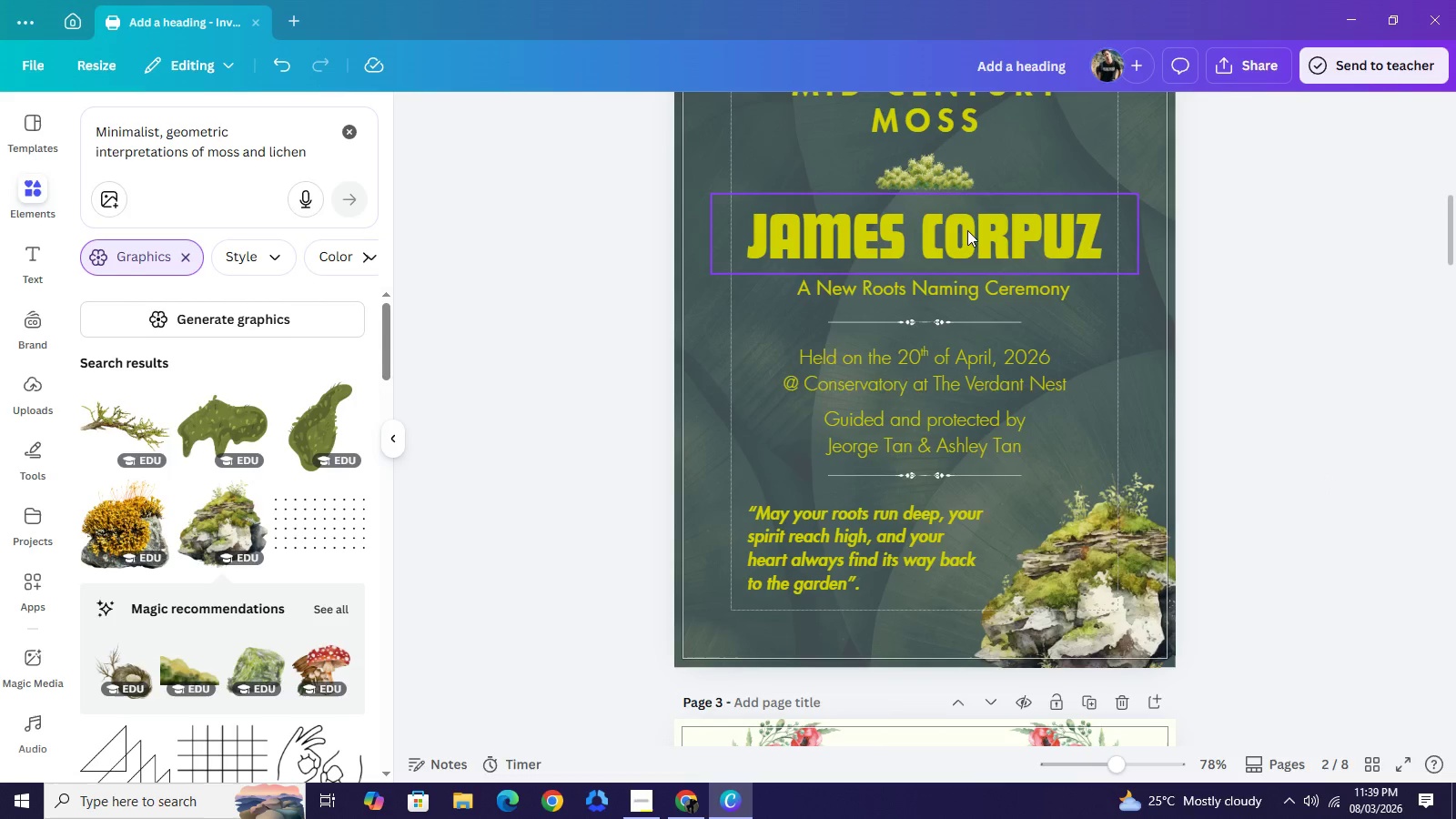 
left_click([967, 230])
 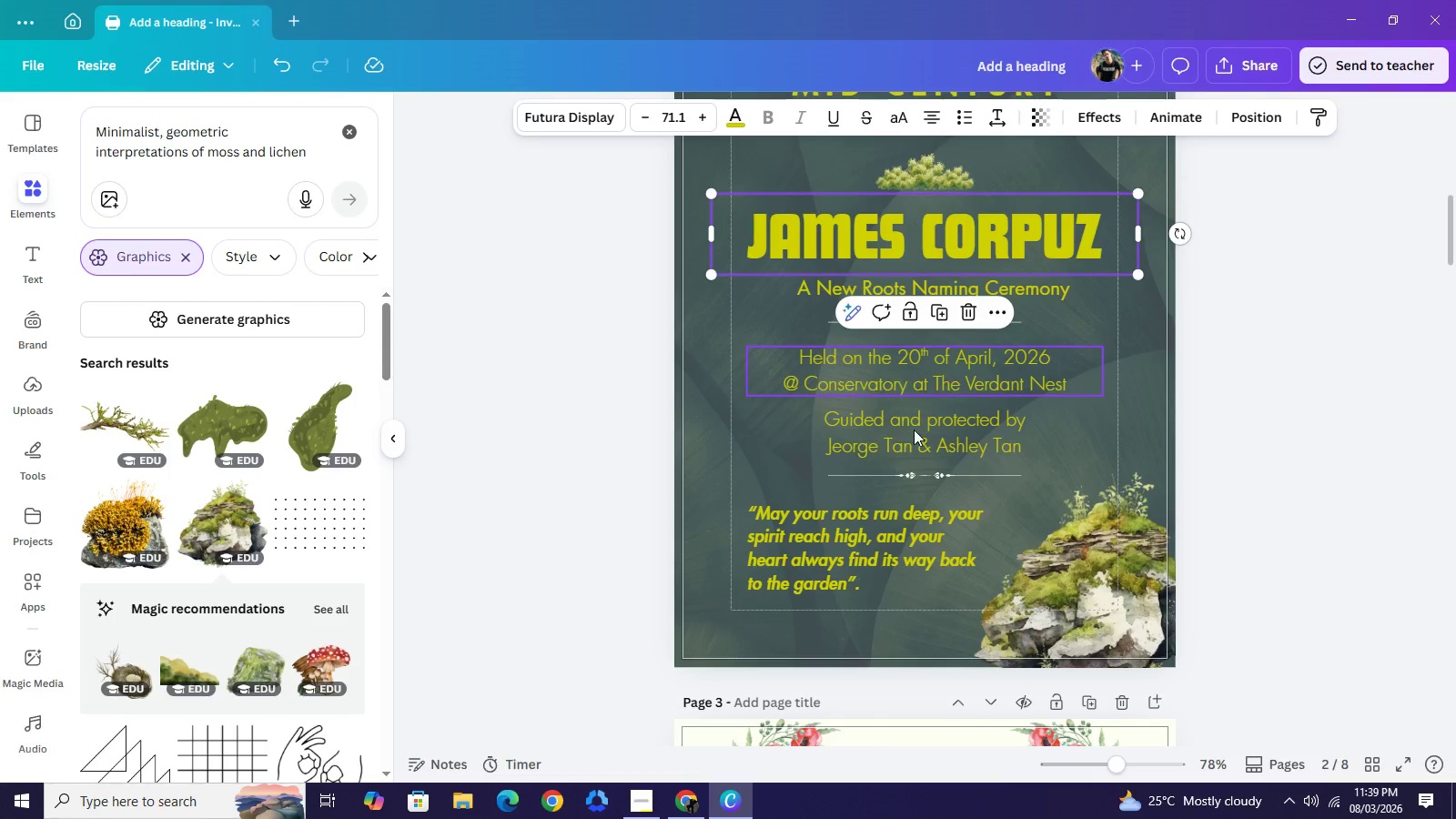 
left_click([943, 370])
 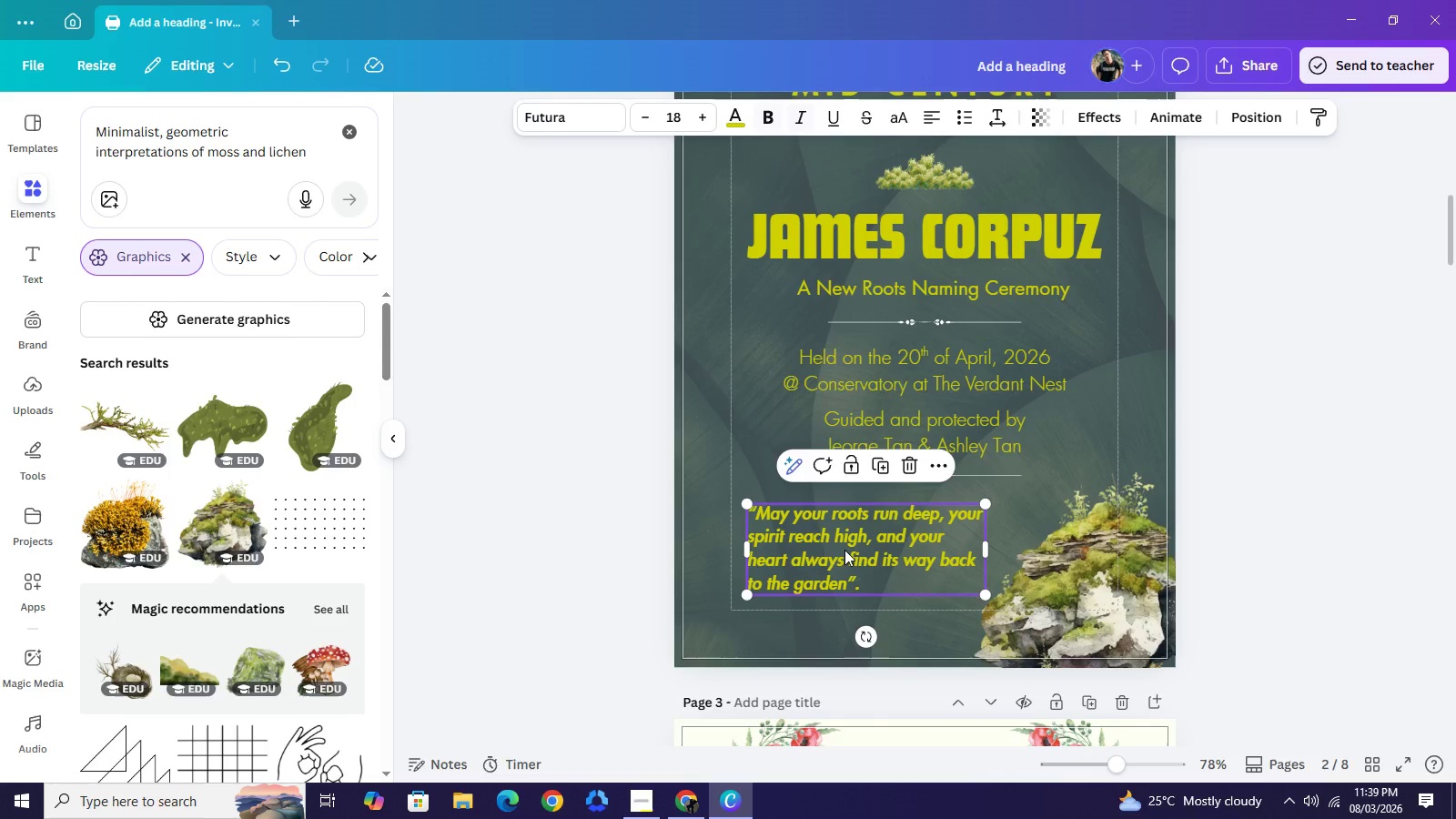 
left_click([844, 550])
 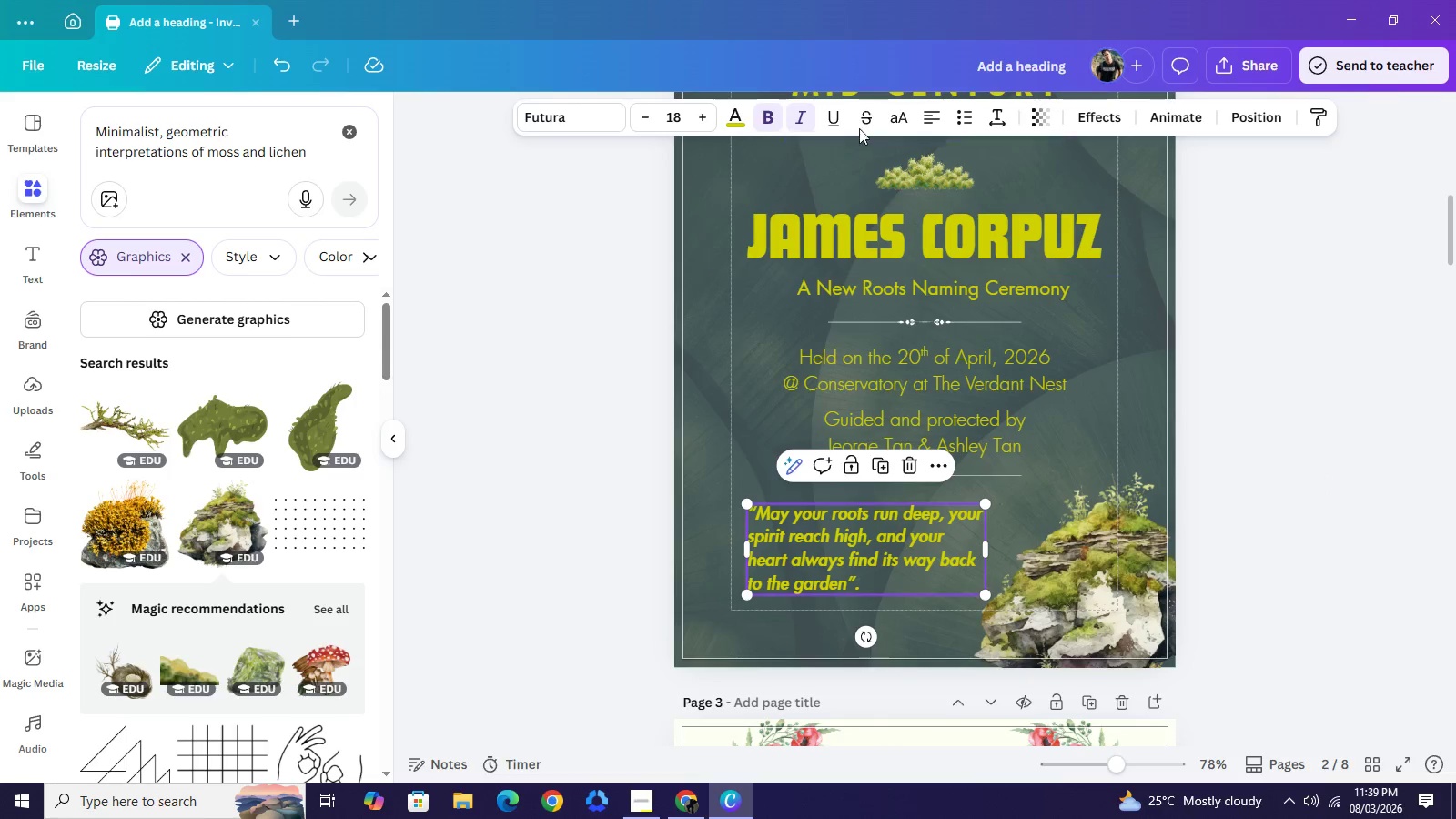 
left_click([890, 113])
 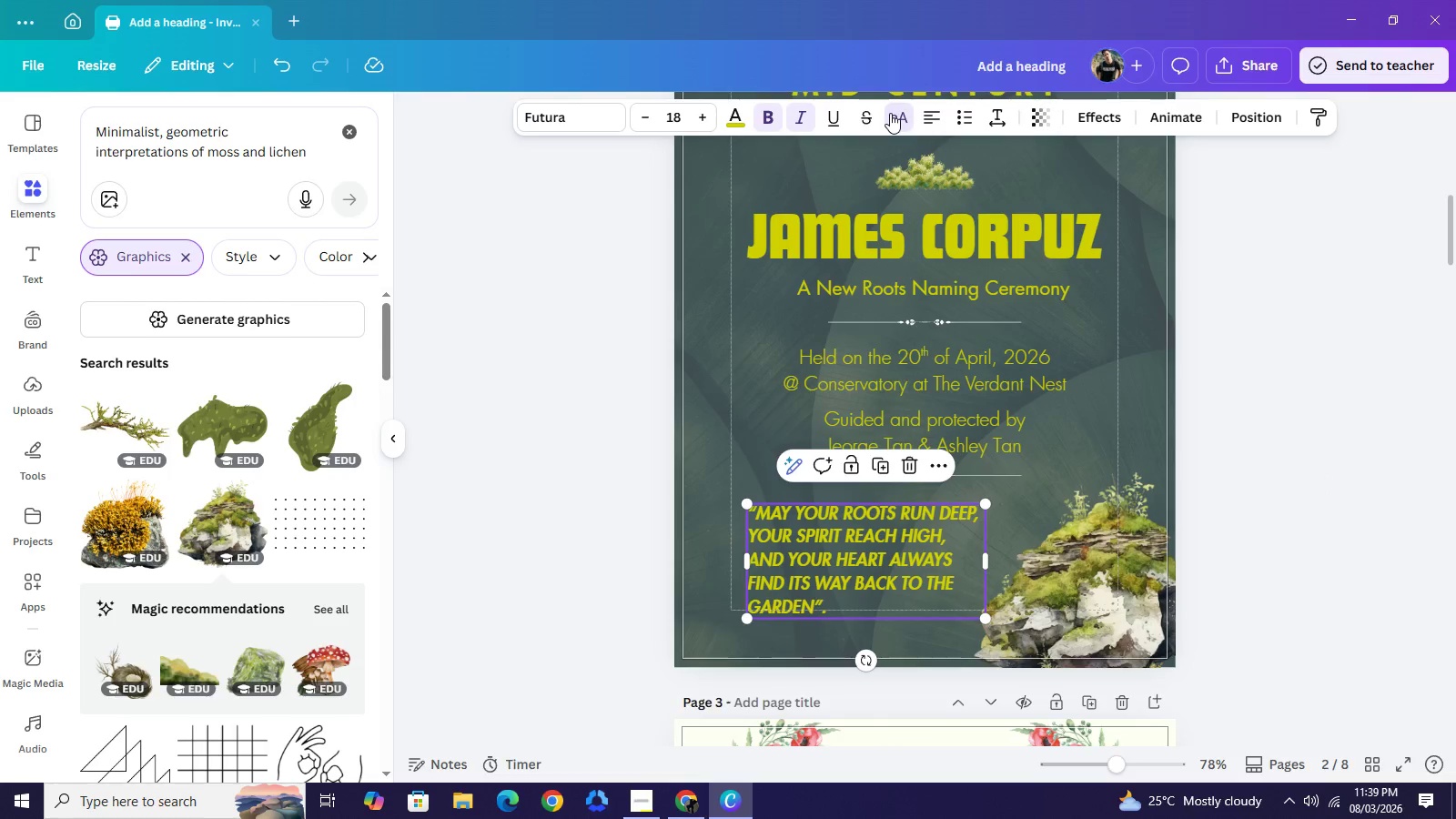 
left_click([890, 113])
 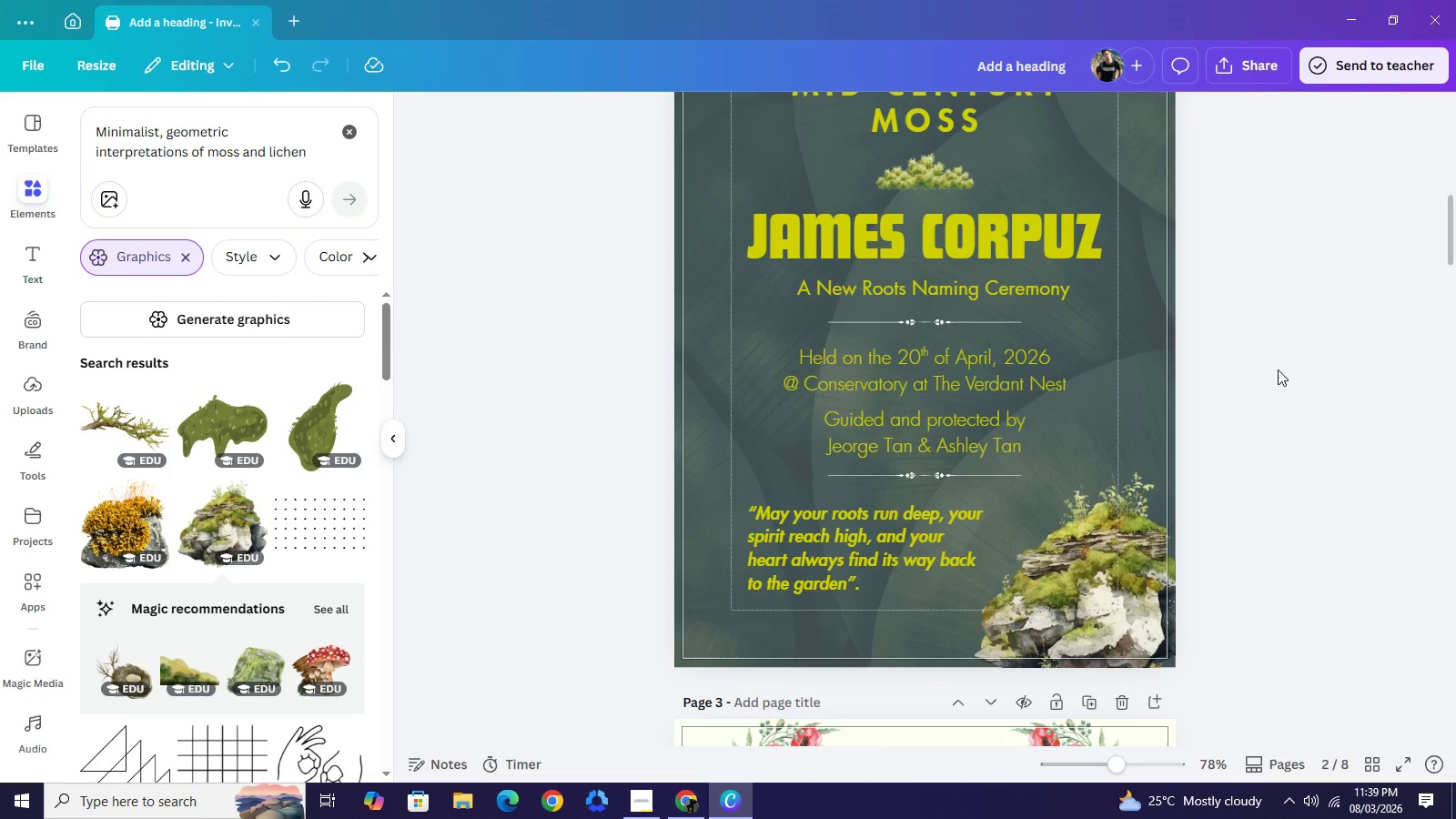 
double_click([1278, 369])
 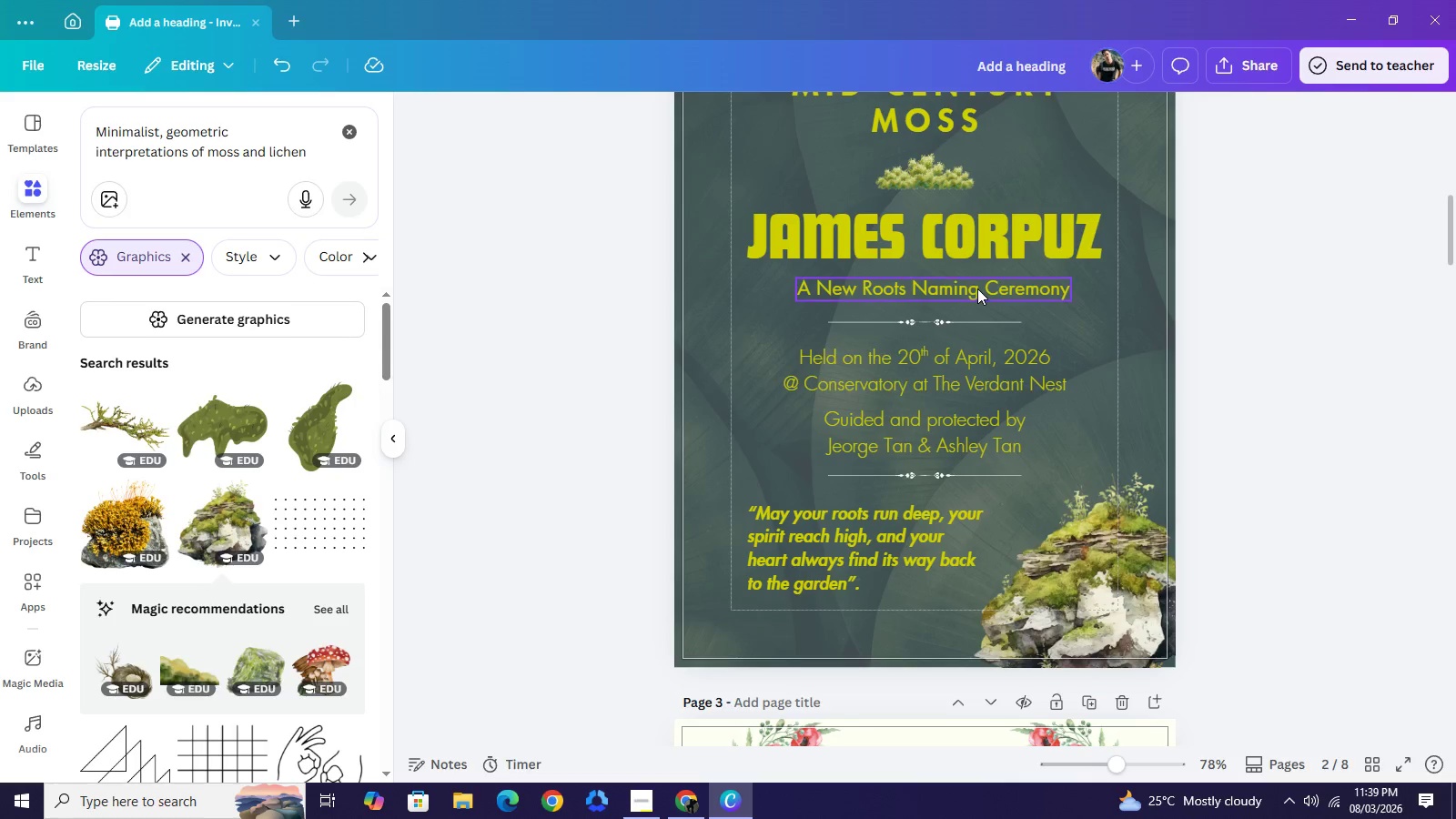 
left_click_drag(start_coordinate=[976, 287], to_coordinate=[968, 287])
 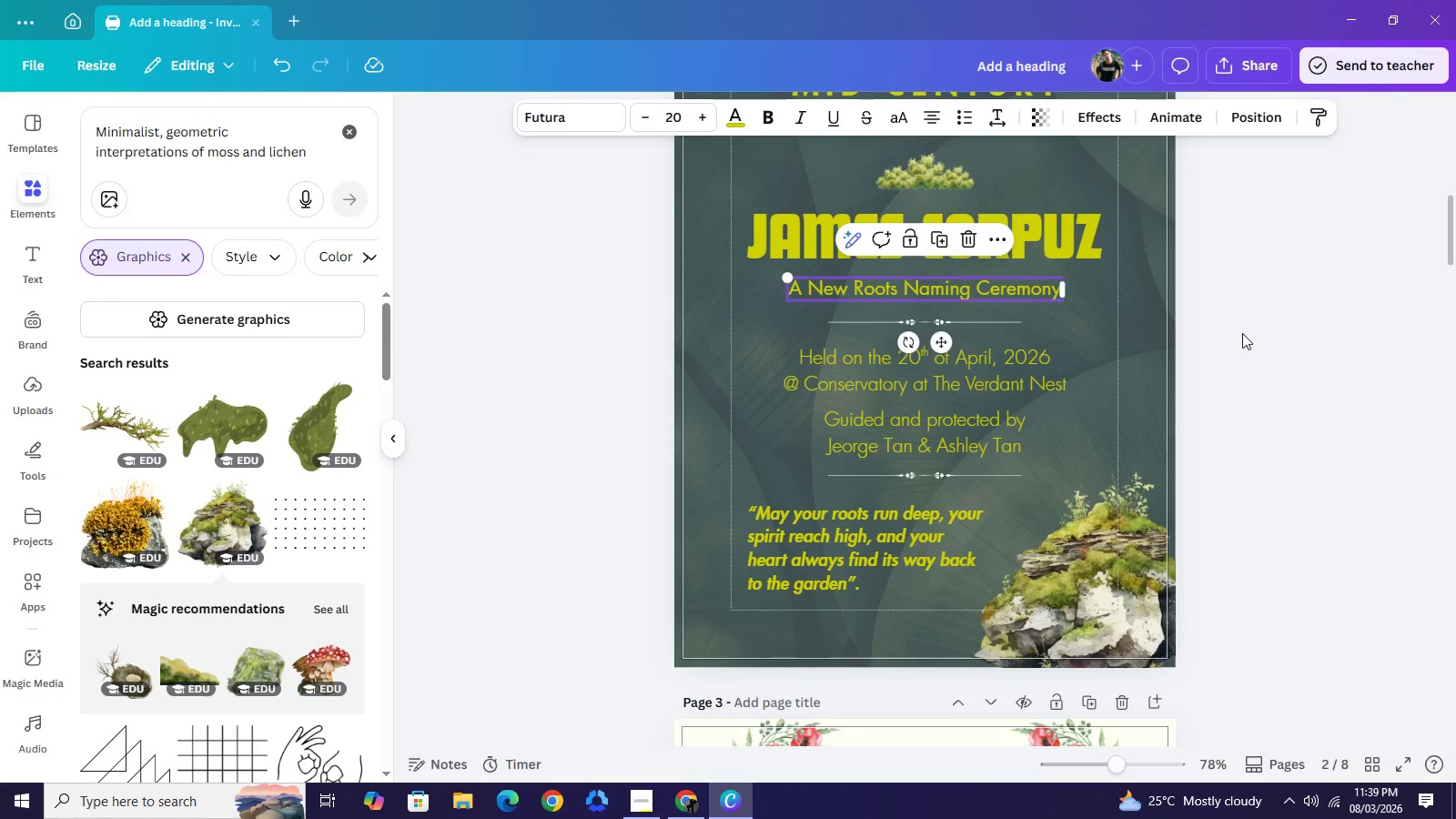 
left_click([1242, 333])
 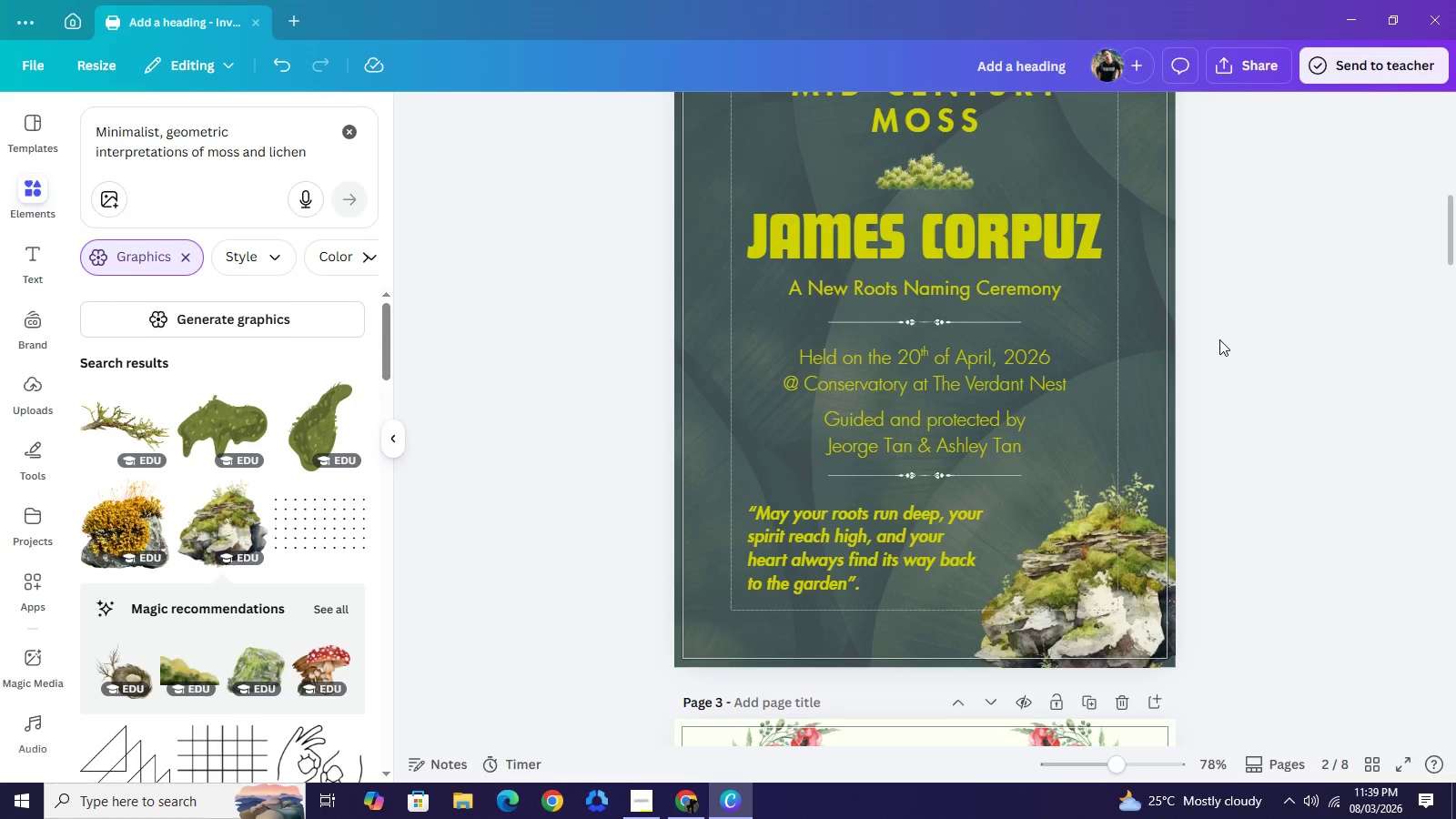 
wait(6.14)
 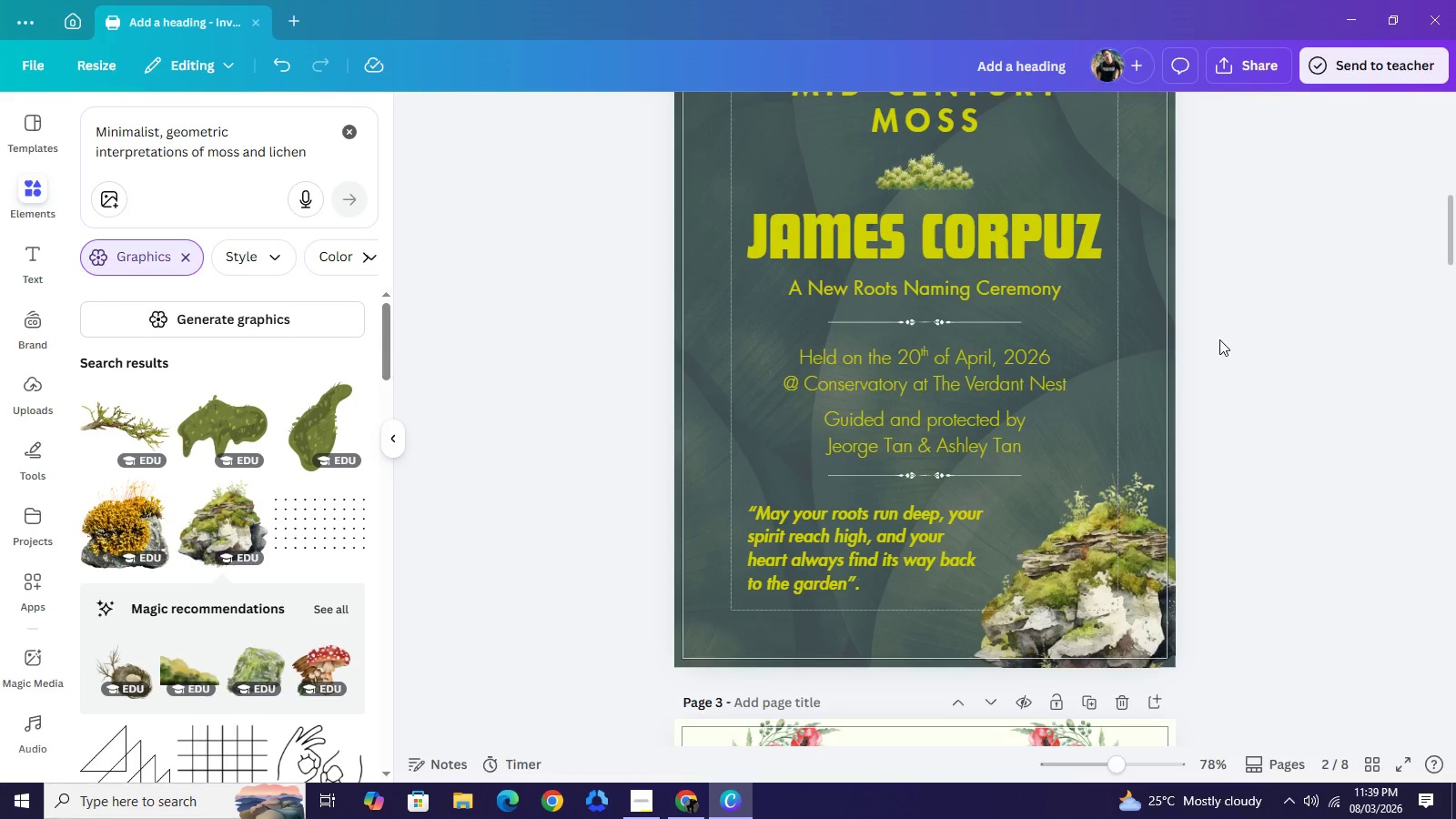 
scroll: coordinate [1257, 349], scroll_direction: up, amount: 2.0
 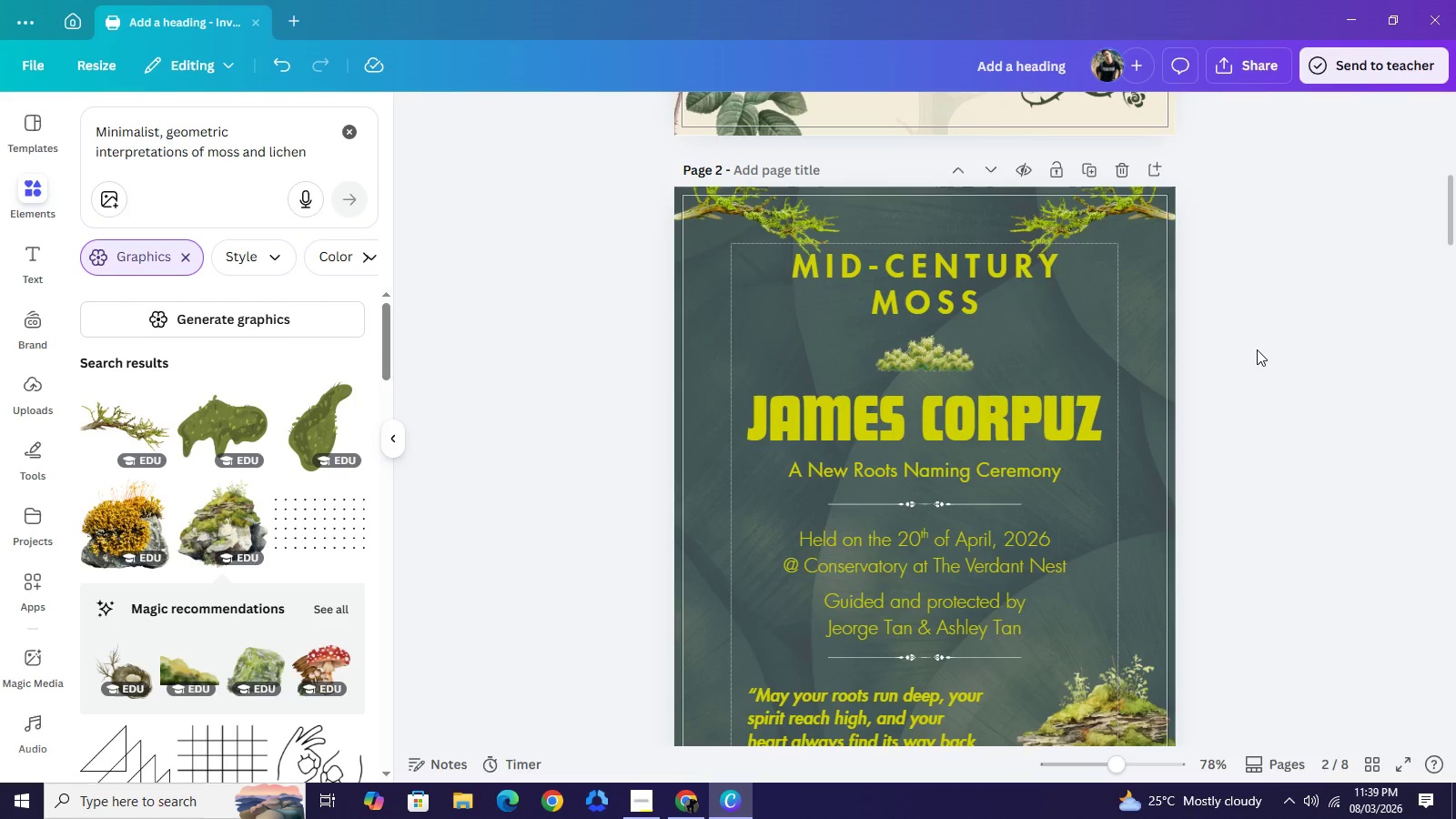 
scroll: coordinate [1256, 357], scroll_direction: down, amount: 8.0
 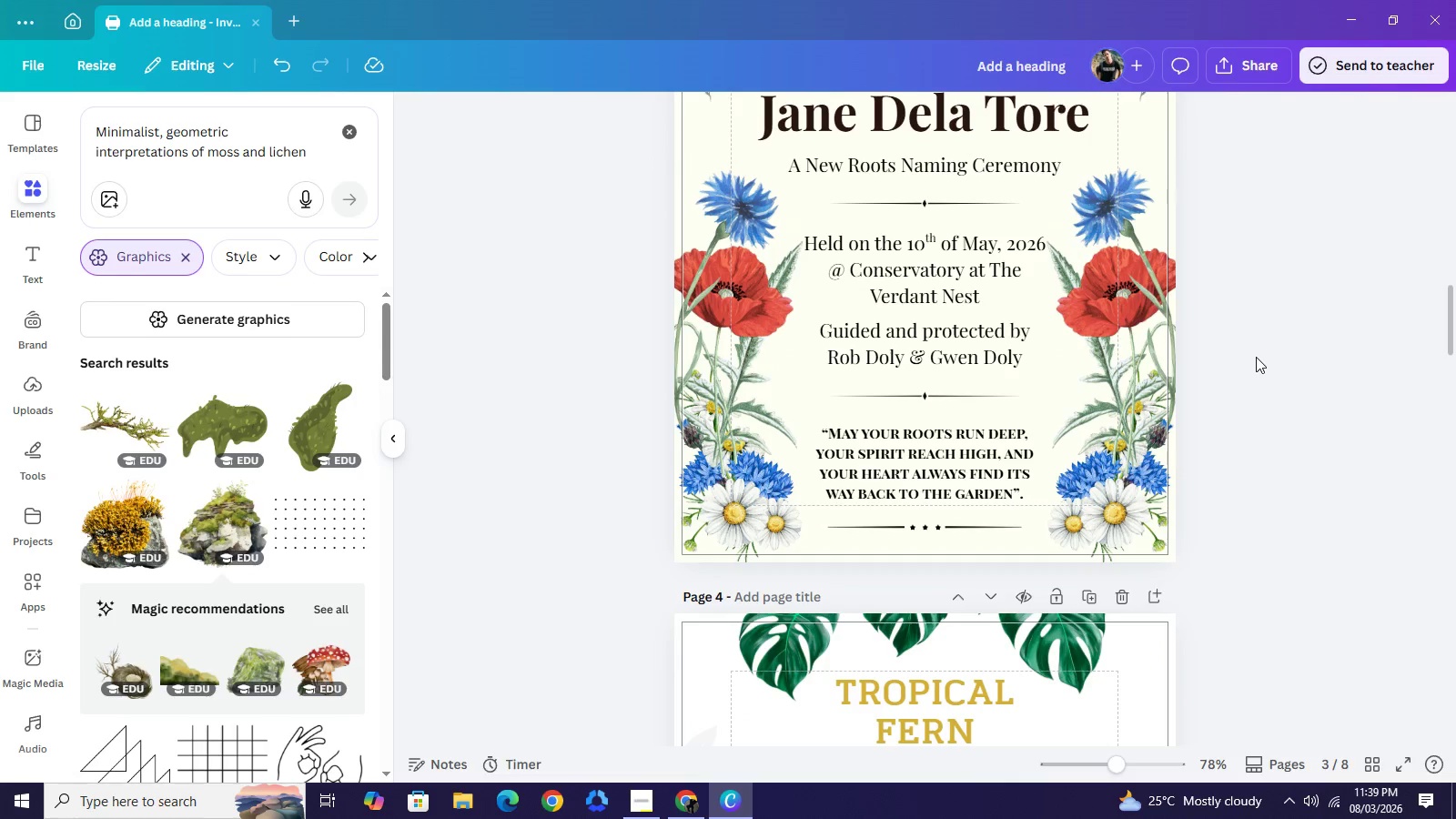 
scroll: coordinate [1256, 357], scroll_direction: up, amount: 1.0
 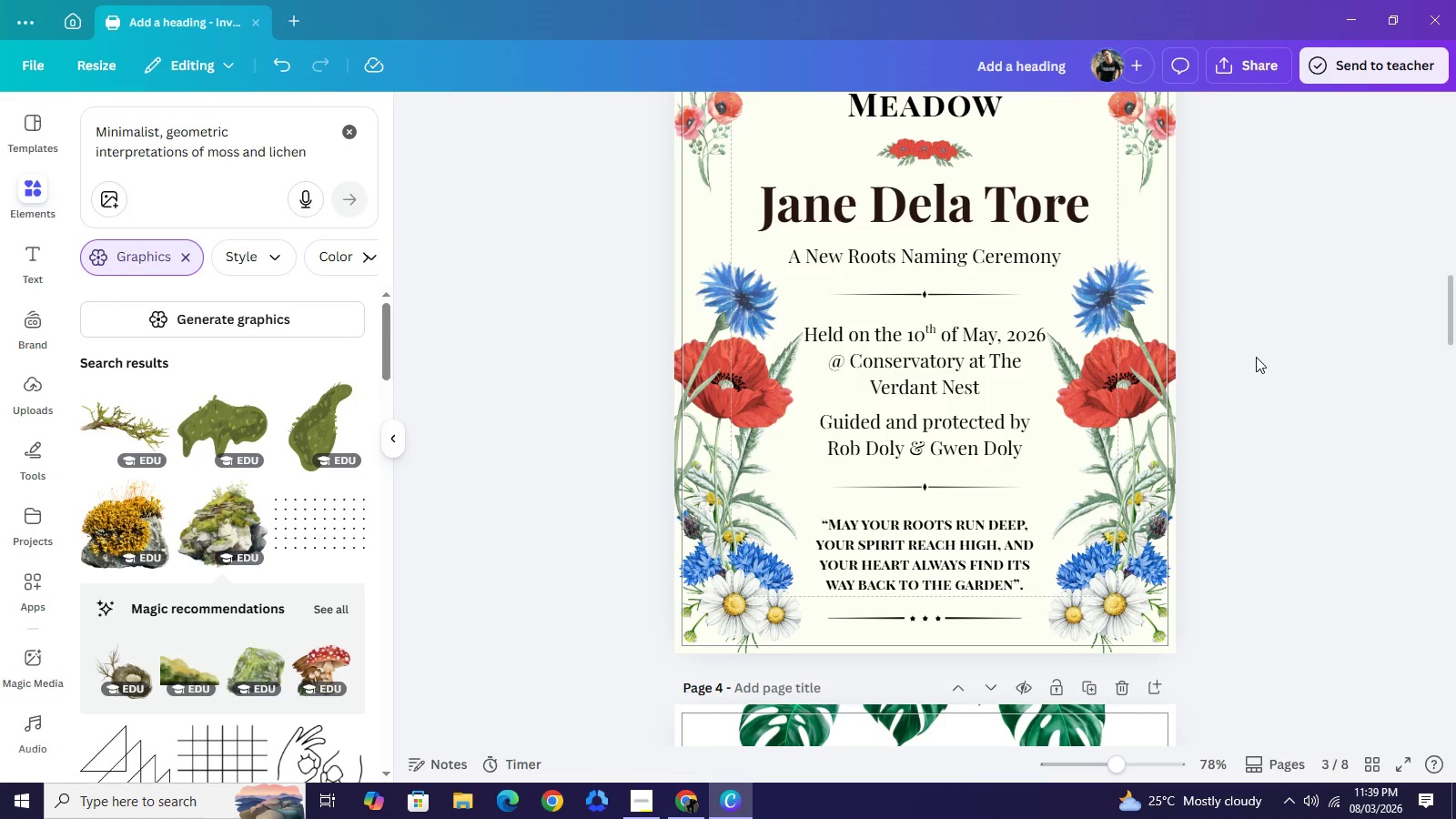 
scroll: coordinate [1256, 357], scroll_direction: down, amount: 1.0
 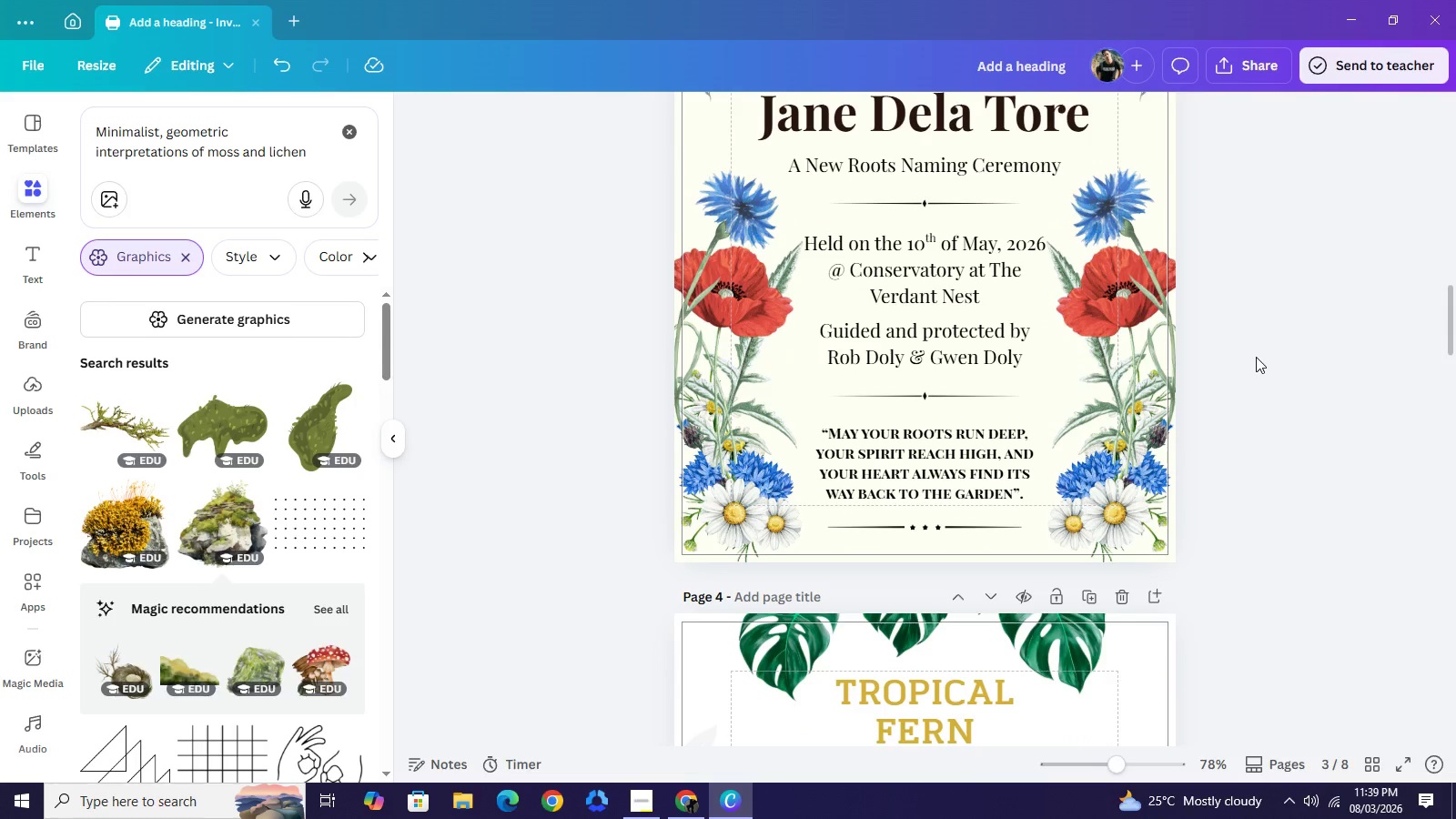 
scroll: coordinate [1256, 357], scroll_direction: up, amount: 1.0
 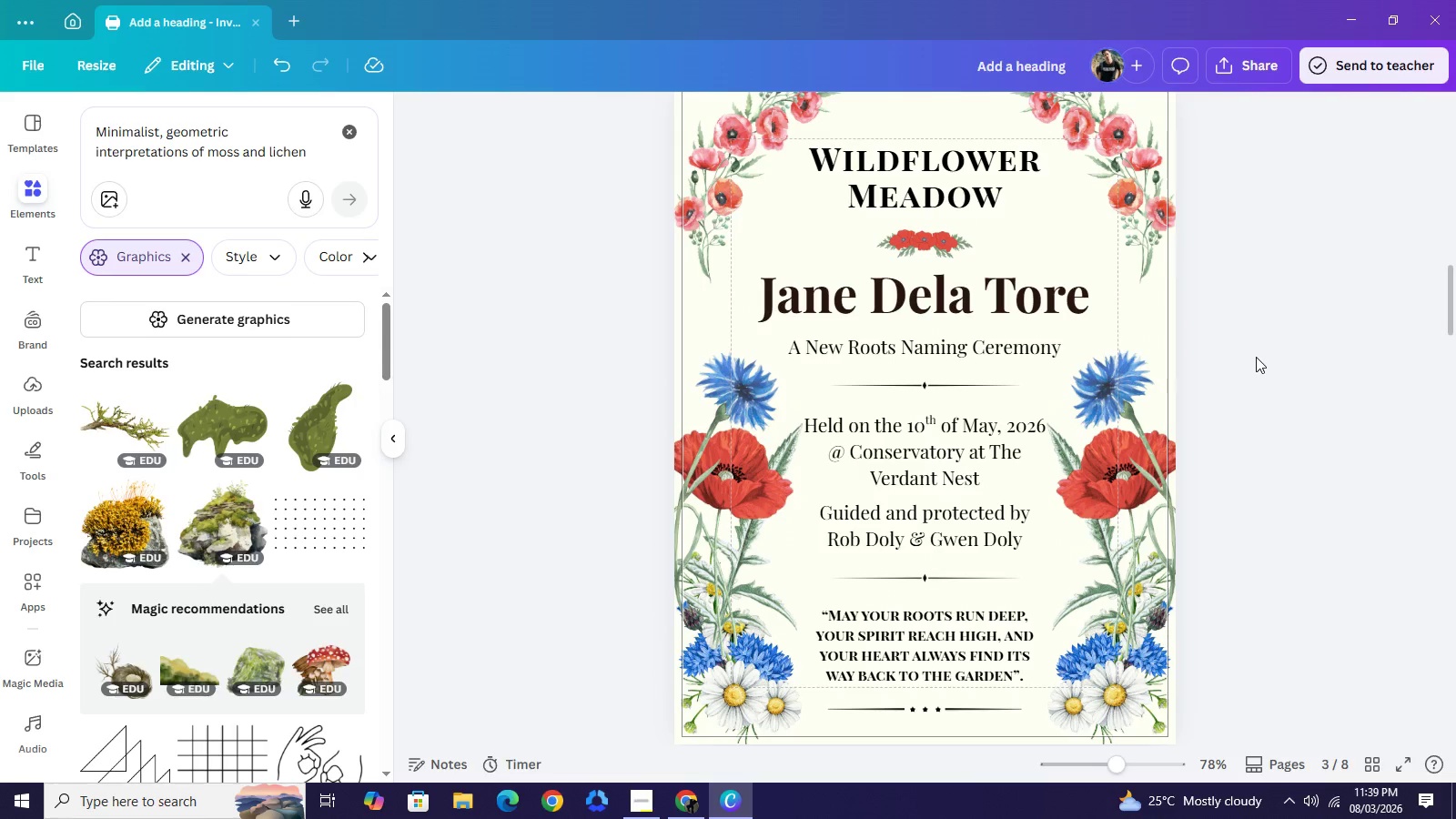 
scroll: coordinate [1259, 387], scroll_direction: down, amount: 6.0
 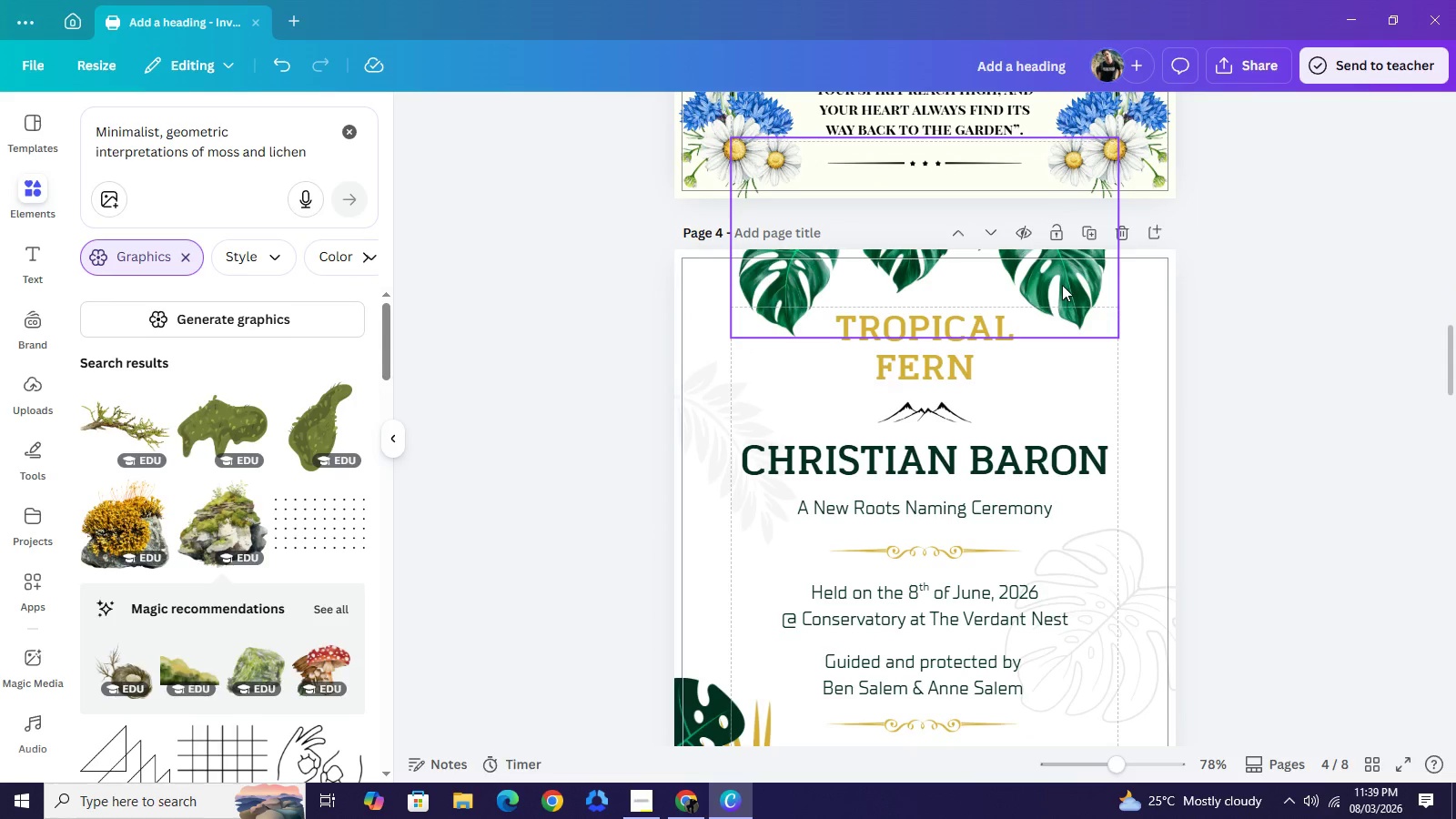 
left_click([1062, 285])
 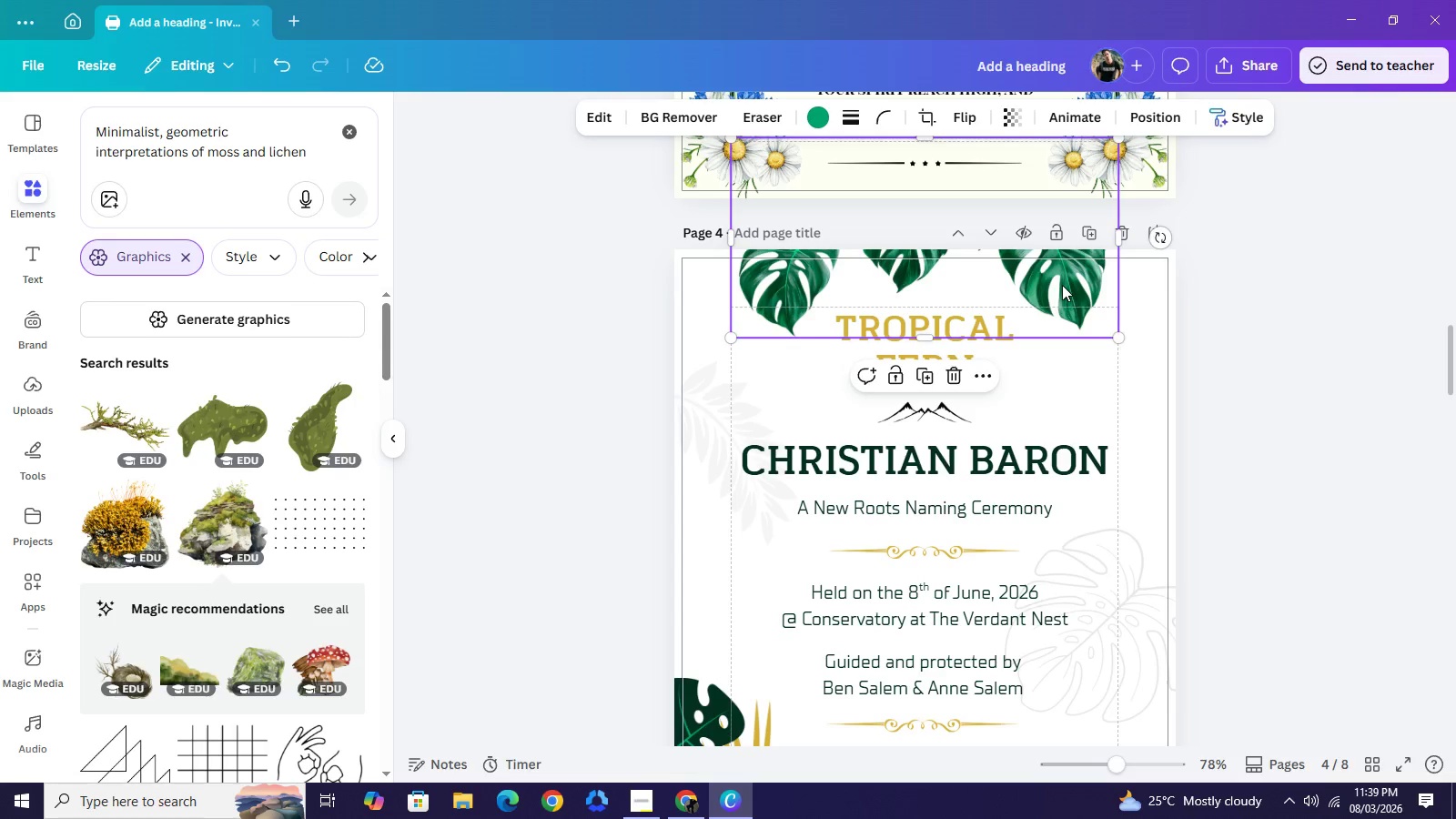 
key(ArrowLeft)
 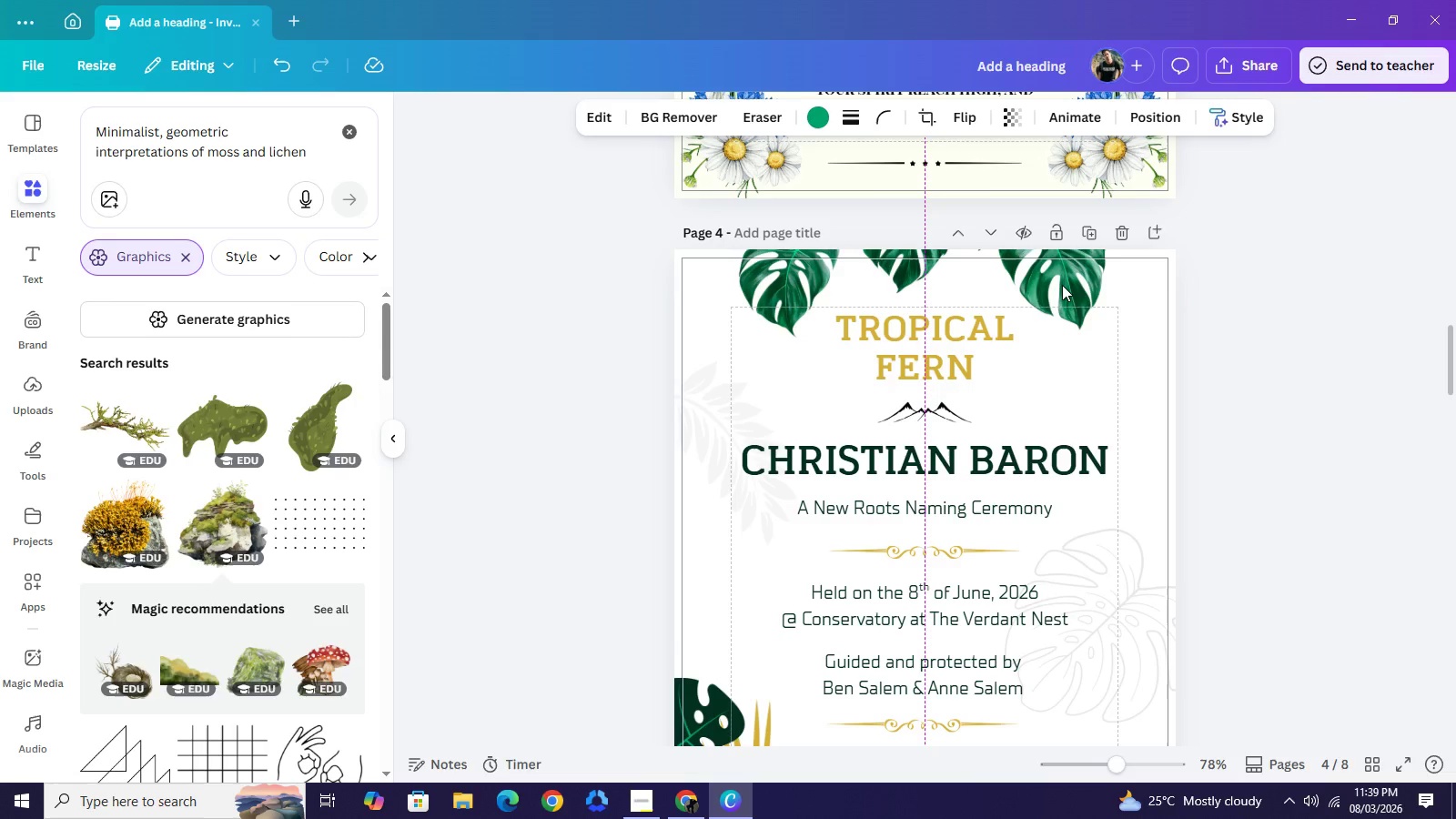 
key(ArrowRight)
 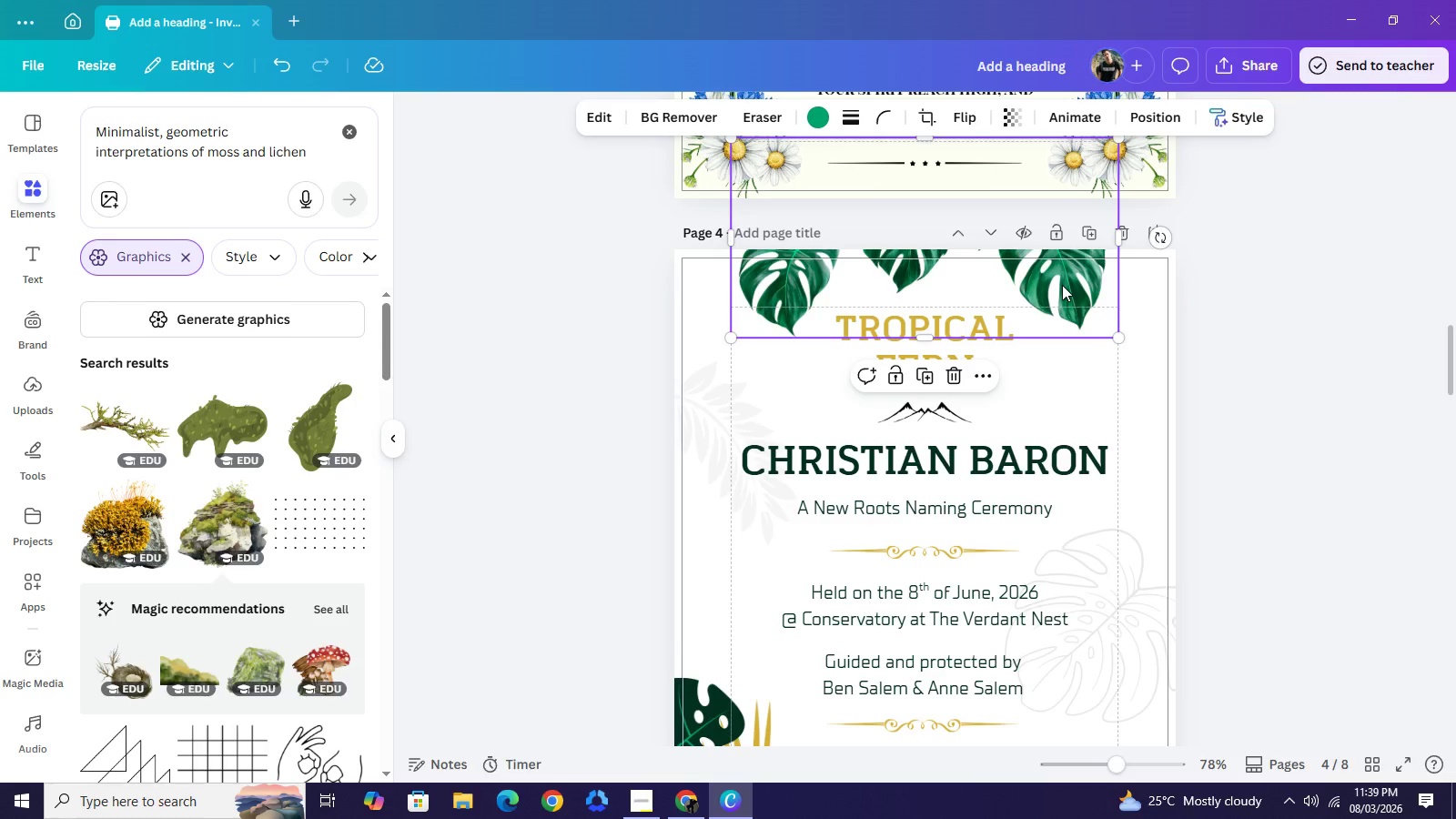 
key(Control+ControlRight)
 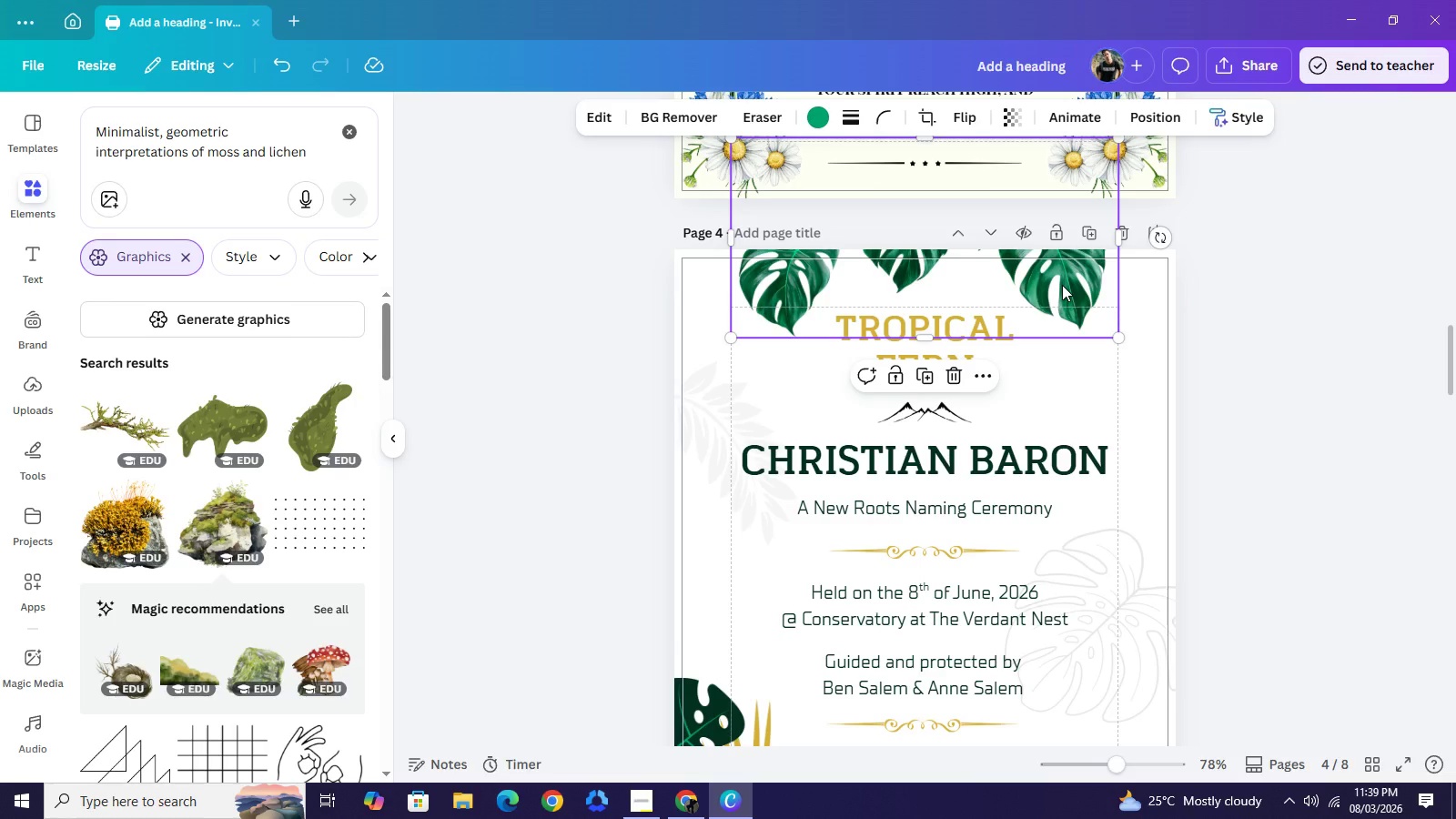 
key(Control+ControlRight)
 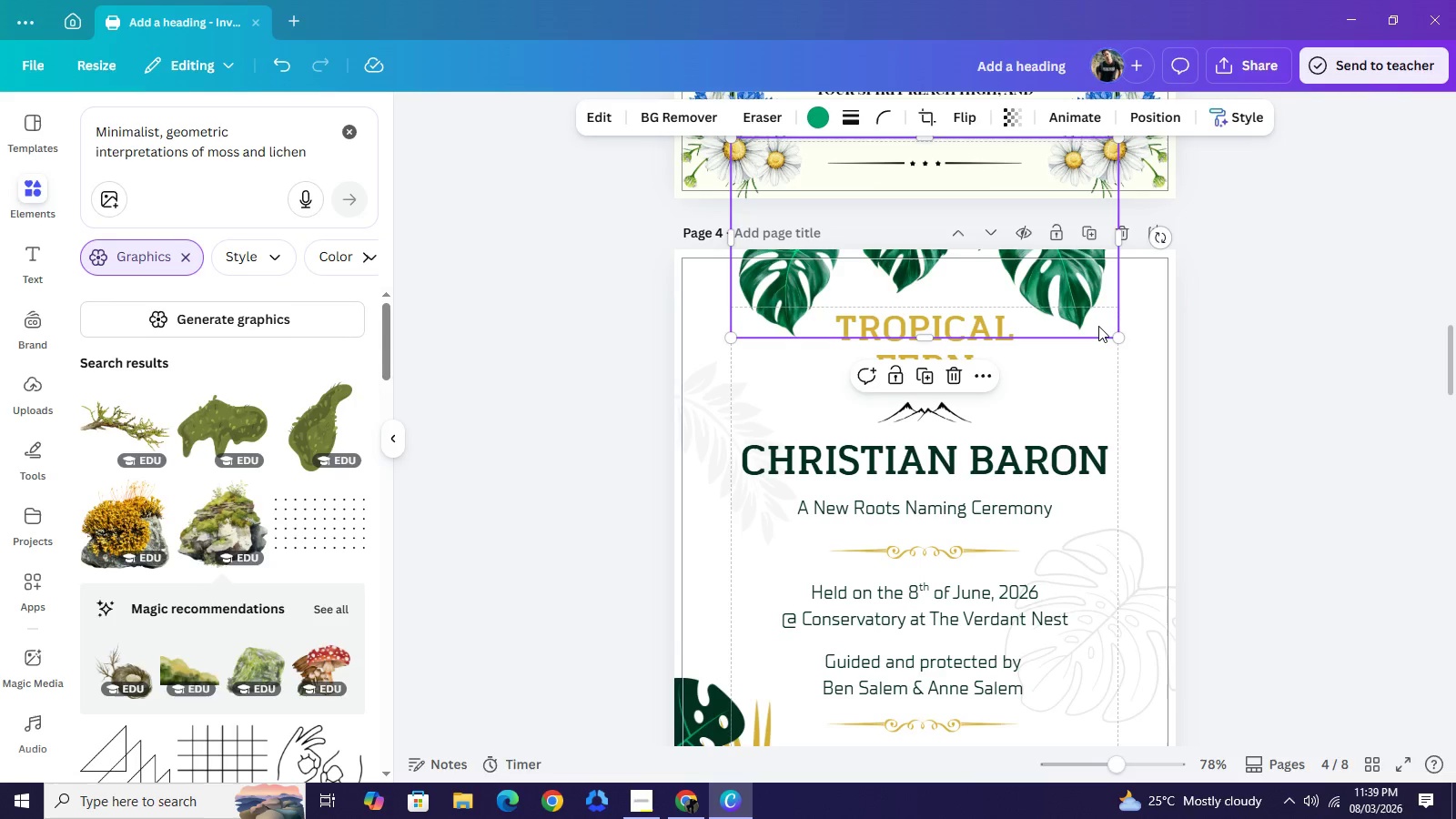 
key(ArrowDown)
 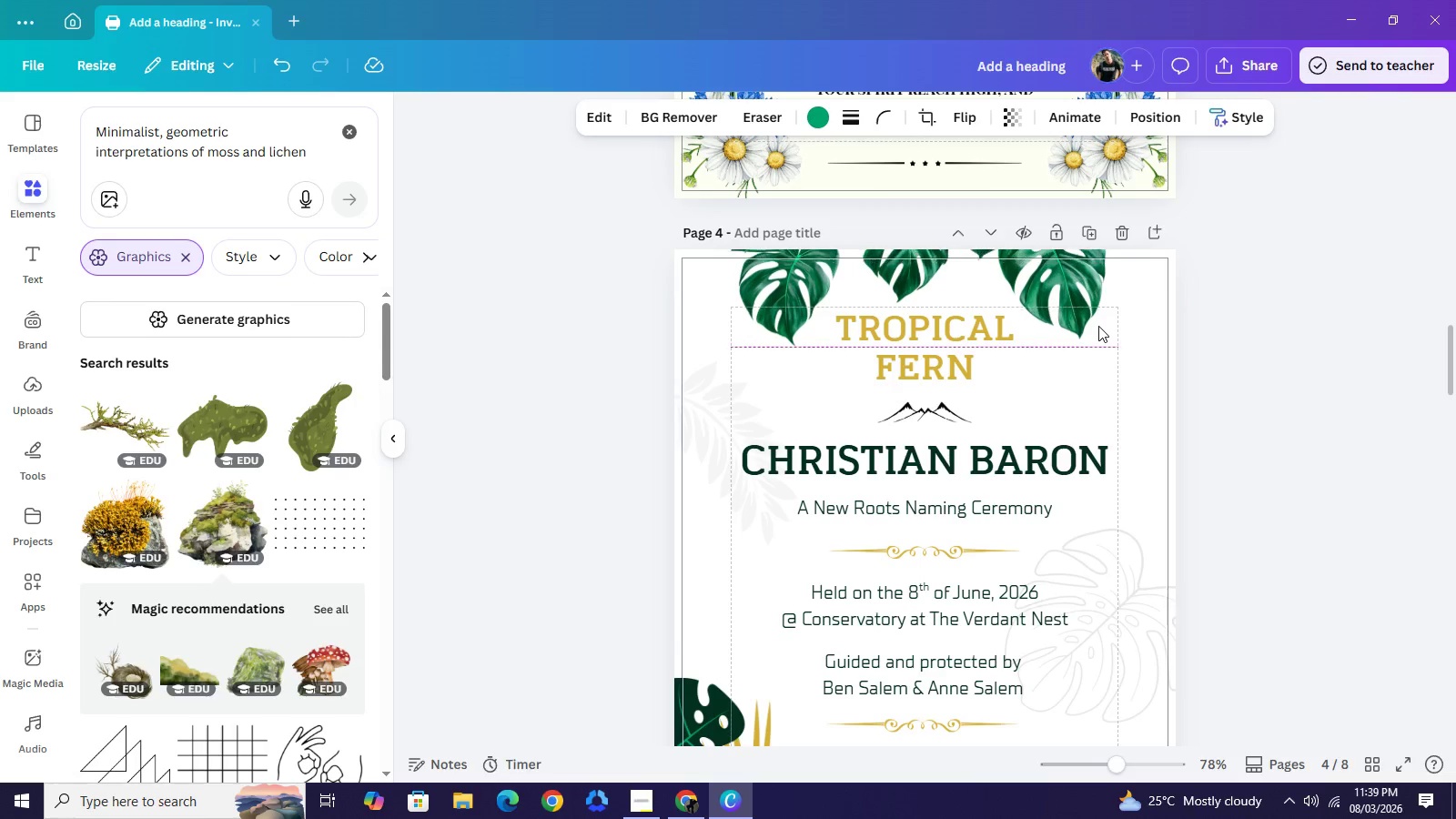 
key(ArrowDown)
 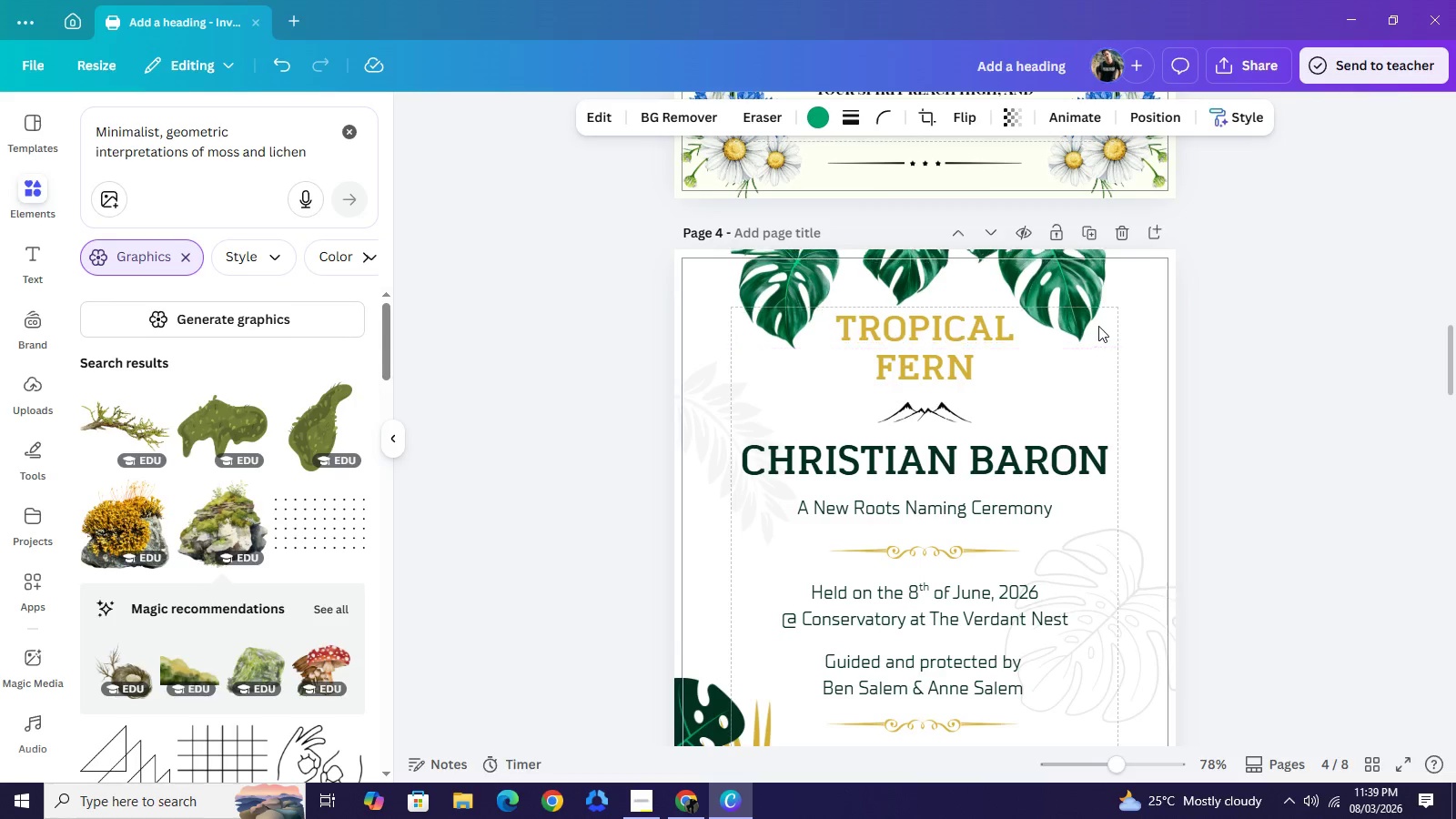 
key(ArrowDown)
 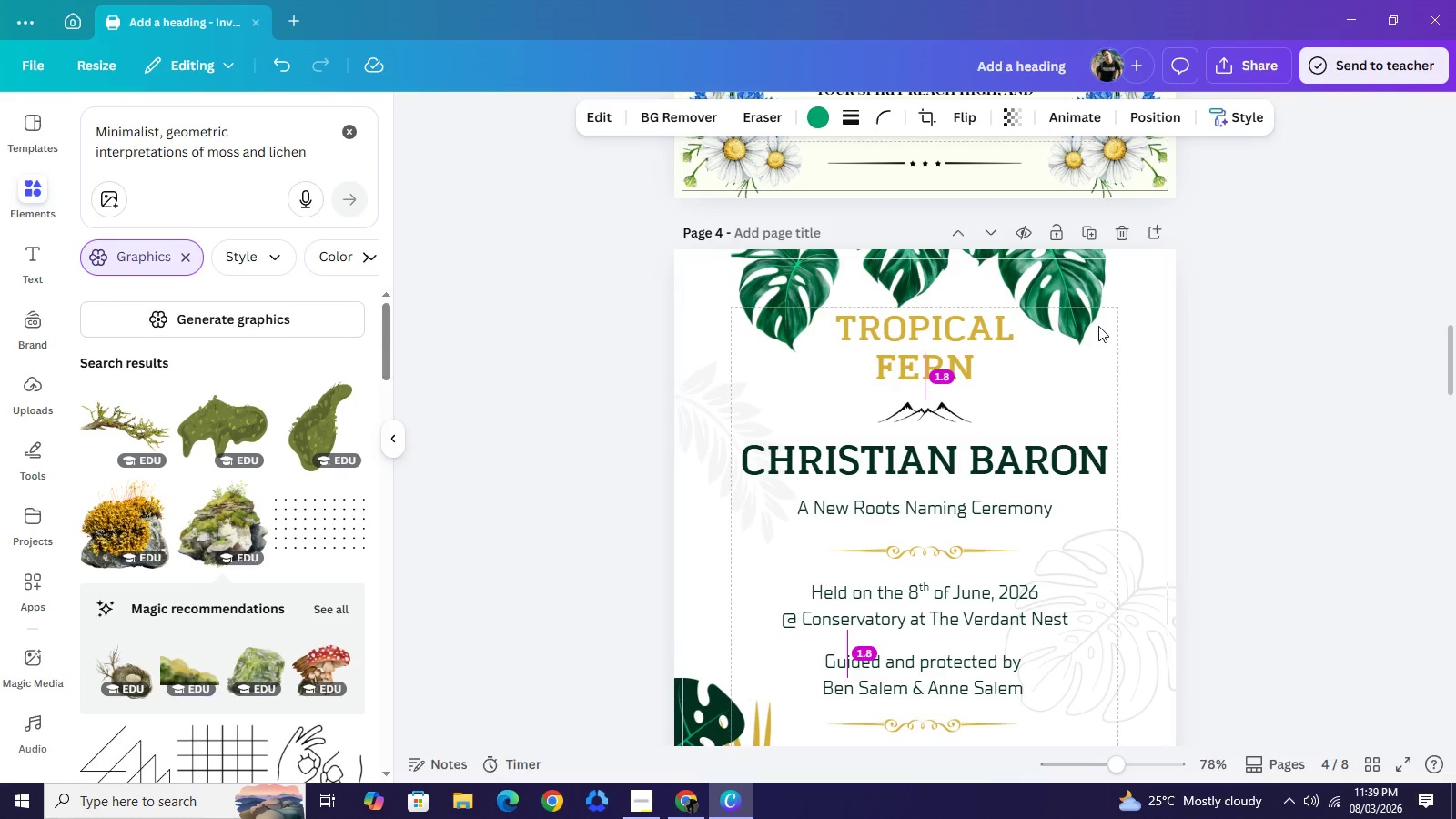 
key(ArrowDown)
 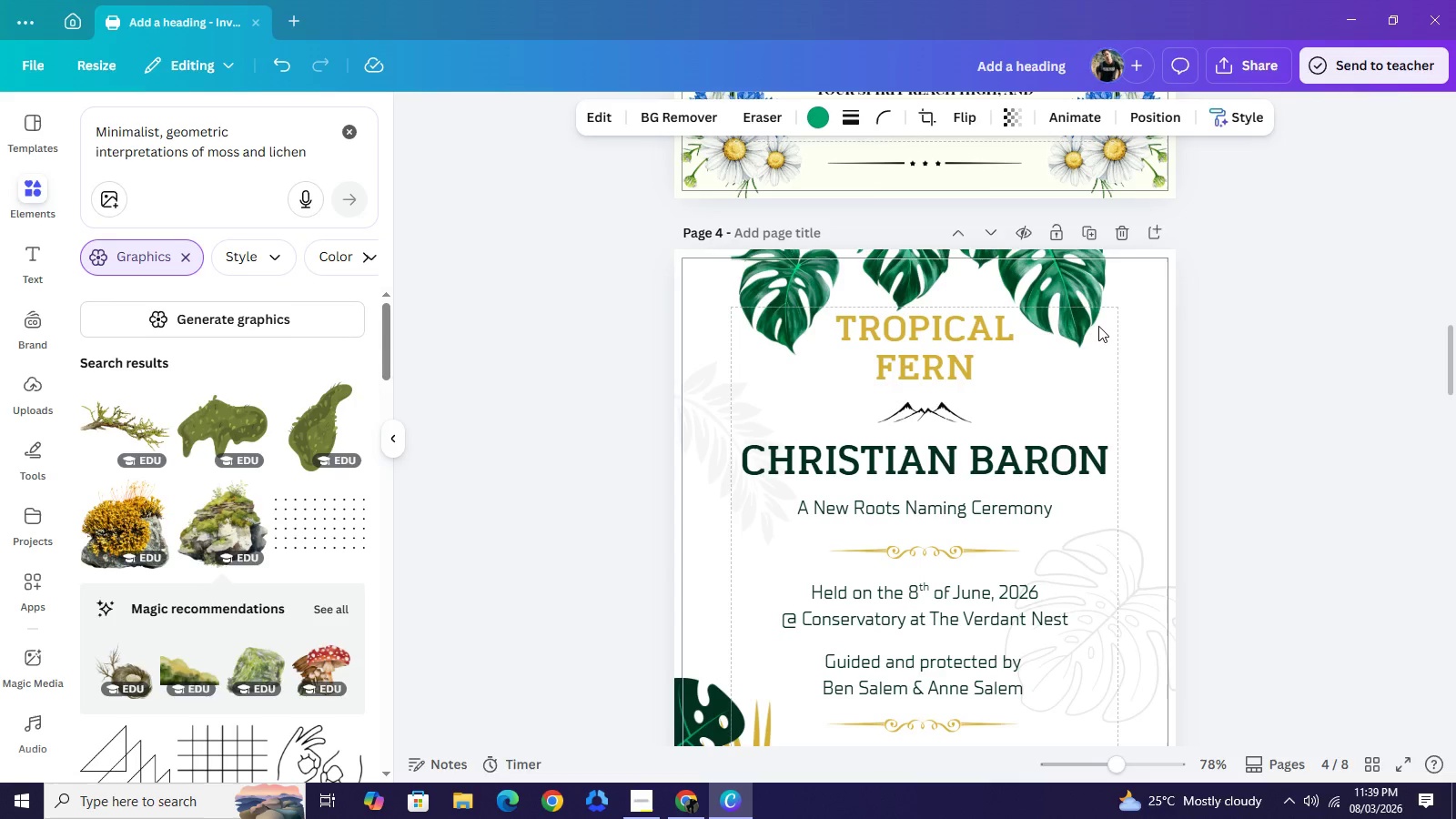 
key(ArrowDown)
 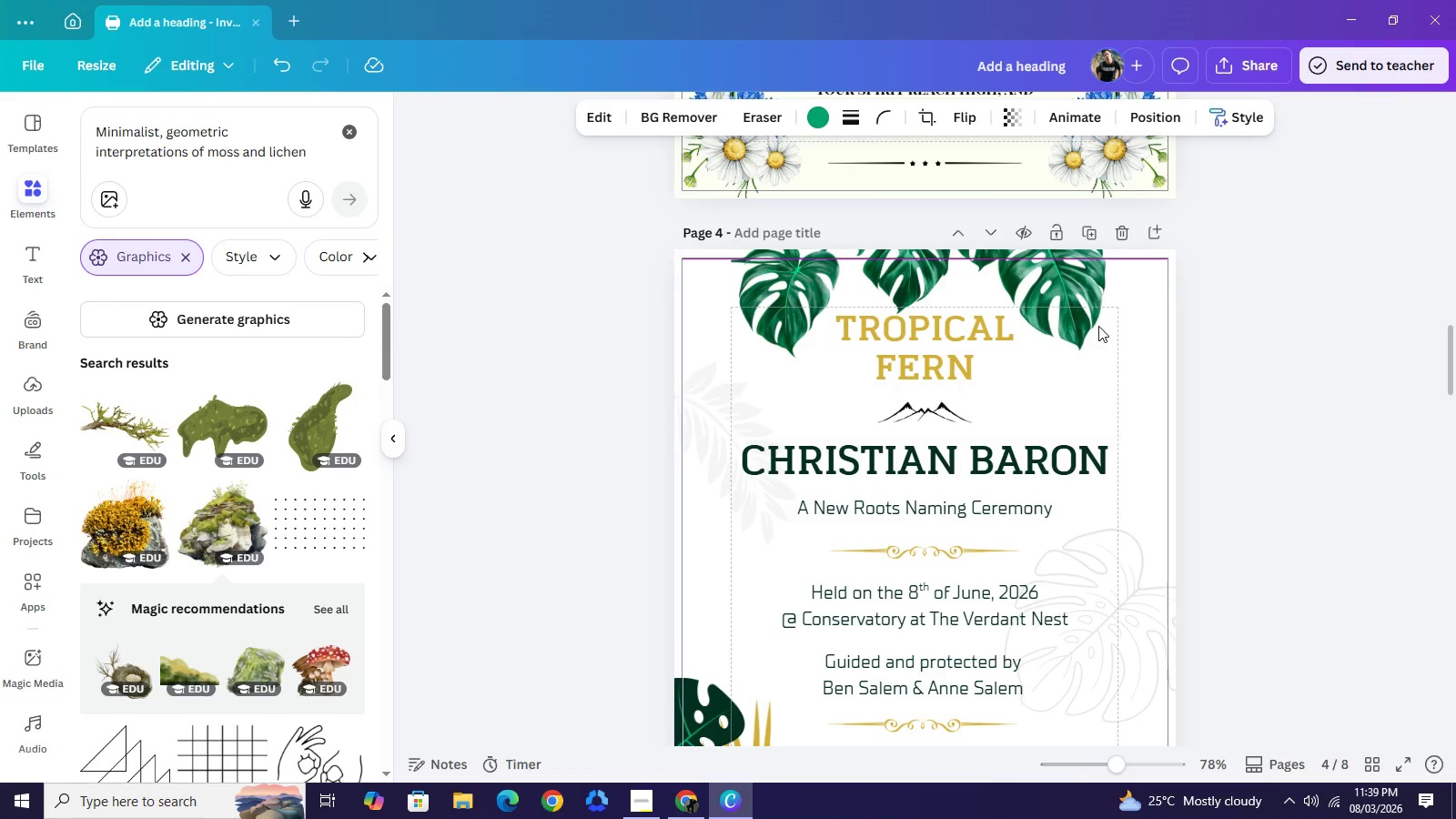 
key(ArrowDown)
 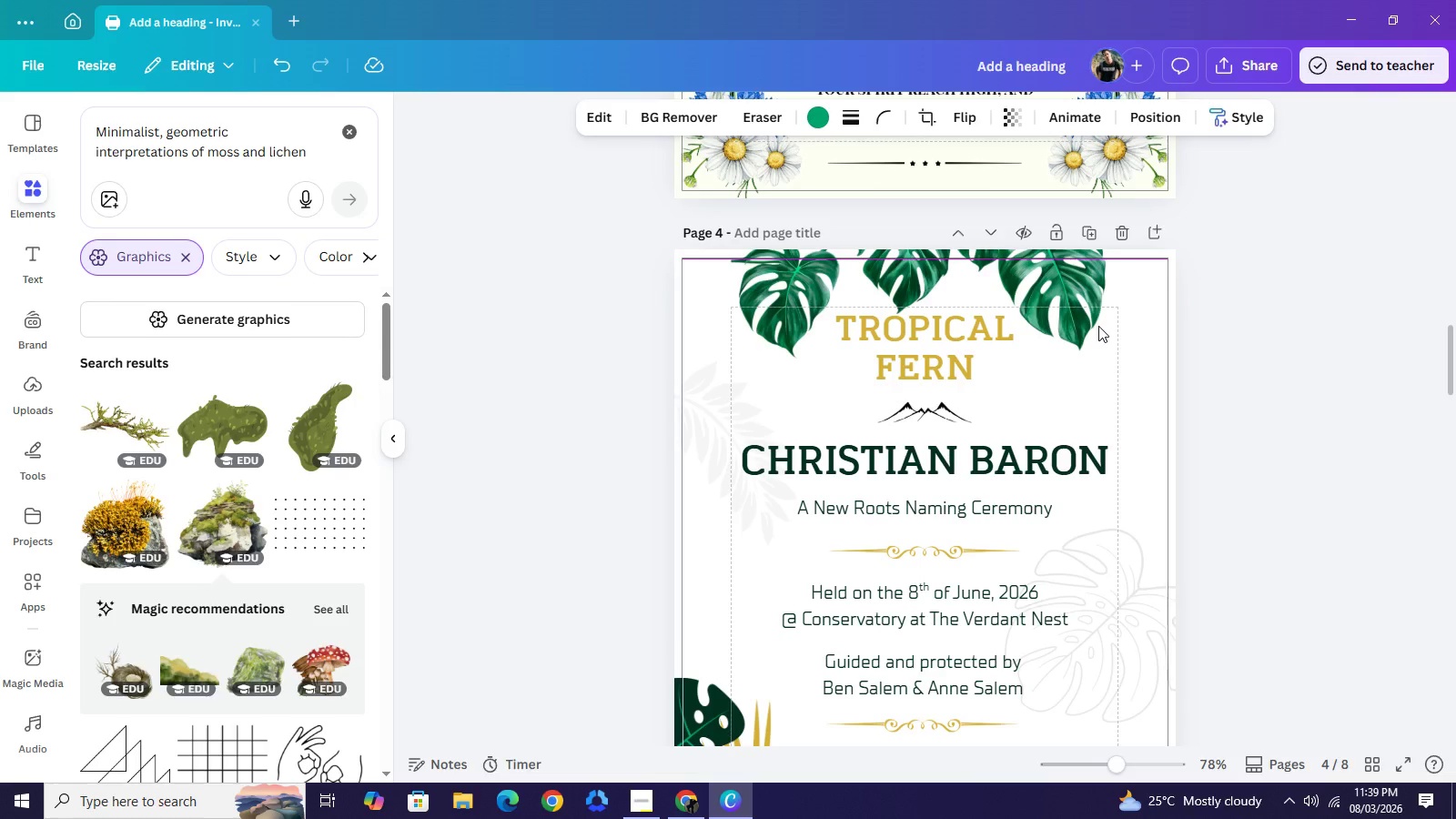 
key(ArrowDown)
 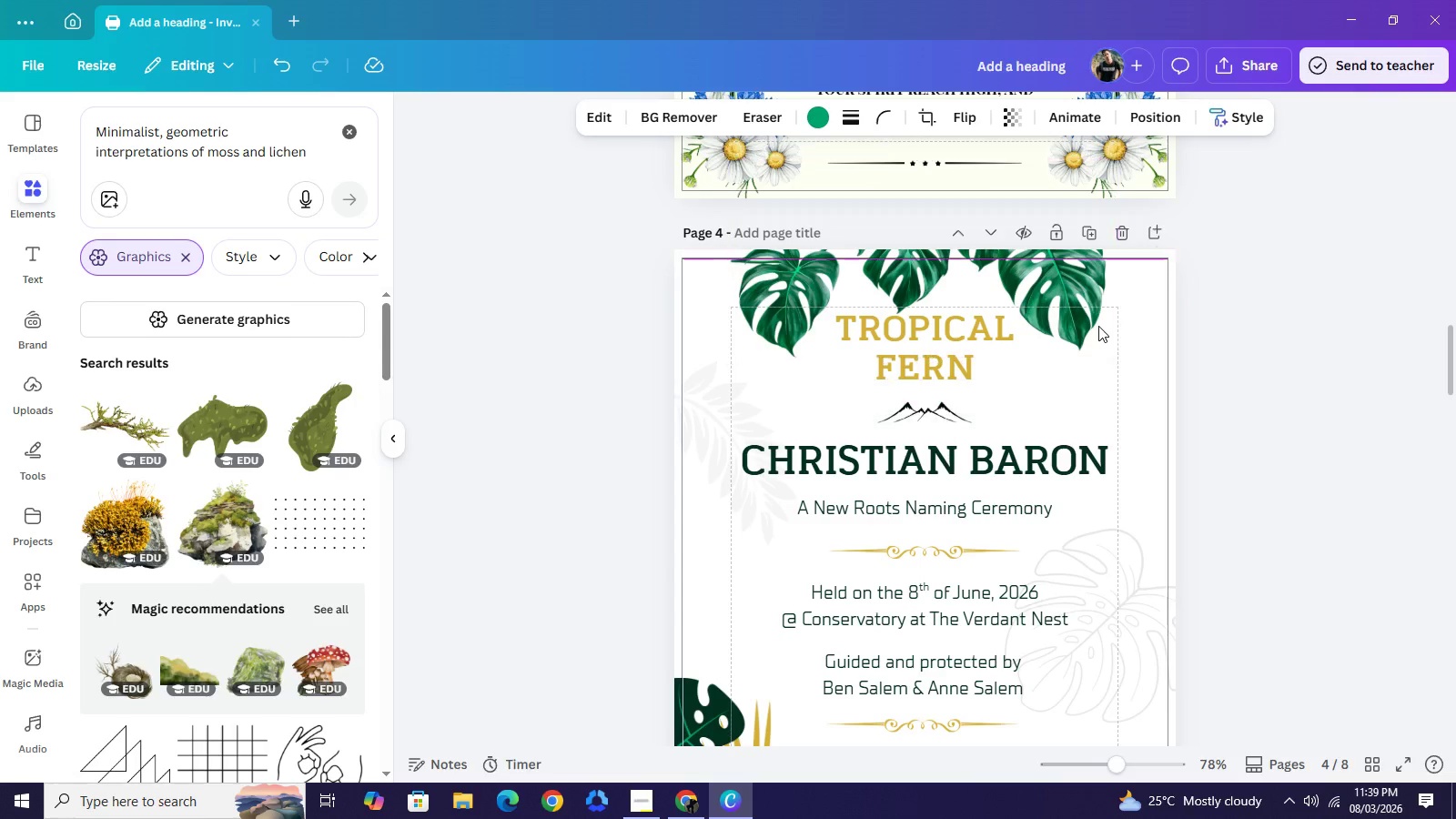 
key(ArrowUp)
 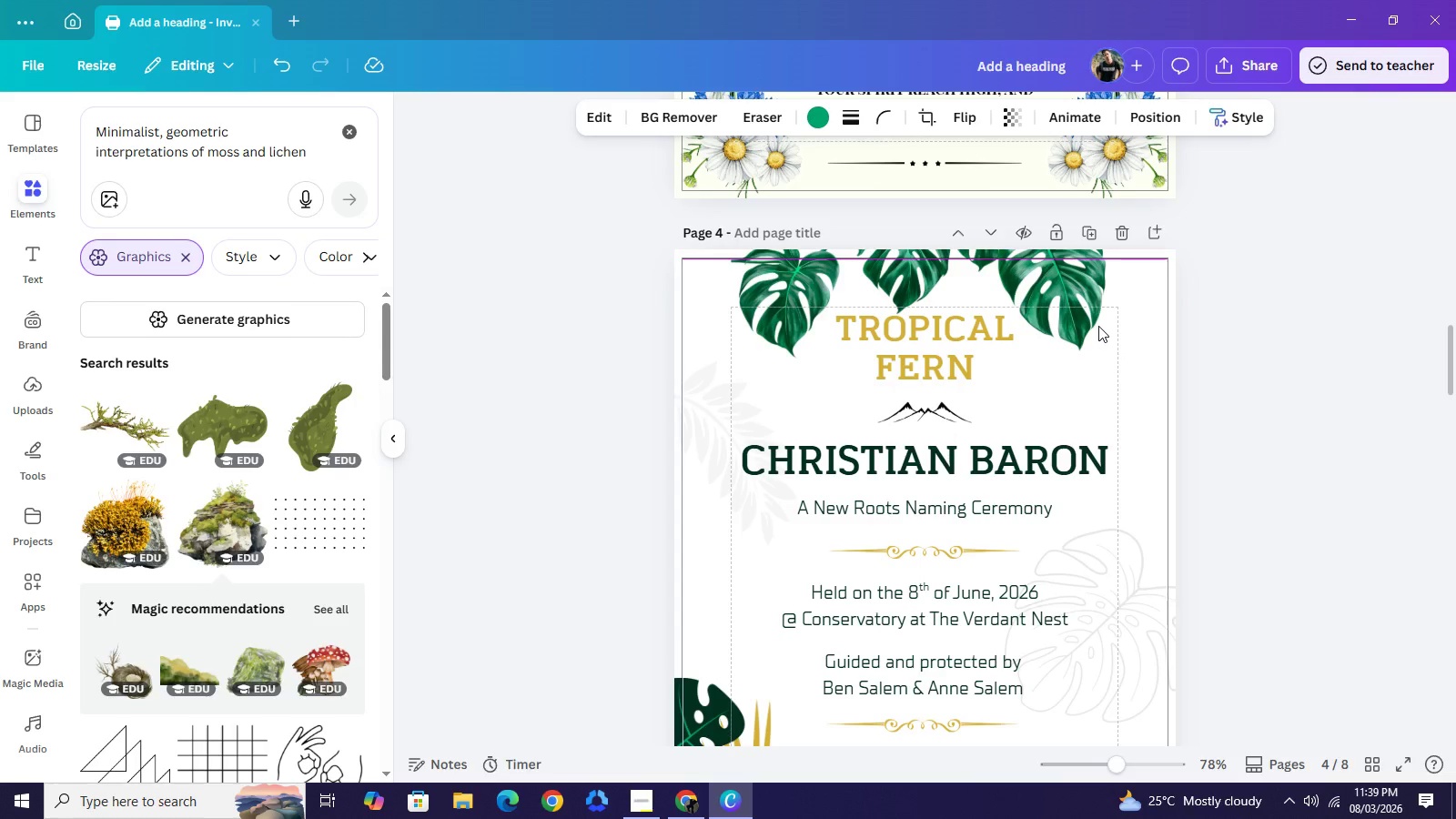 
key(ArrowDown)
 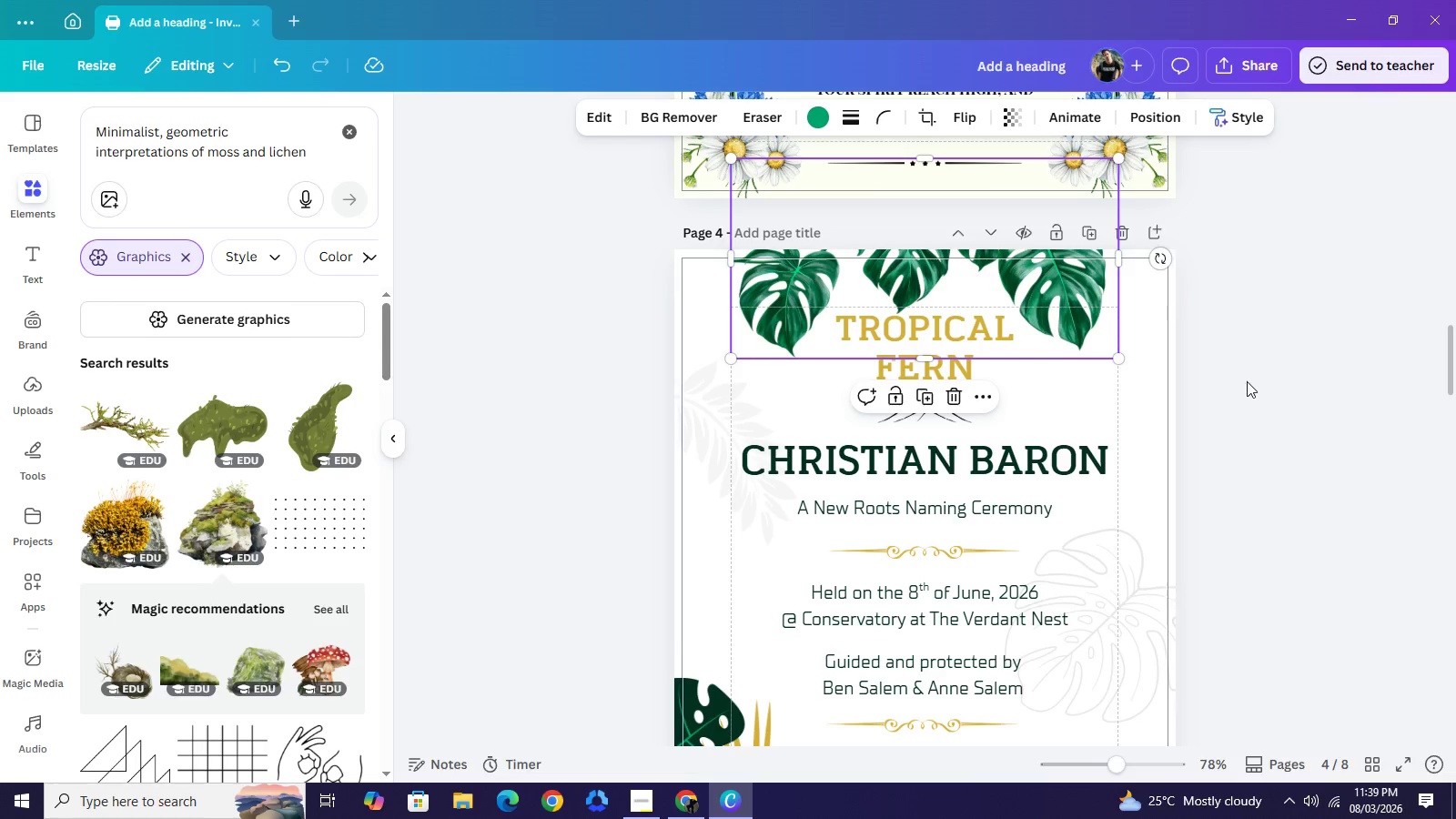 
left_click([1253, 381])
 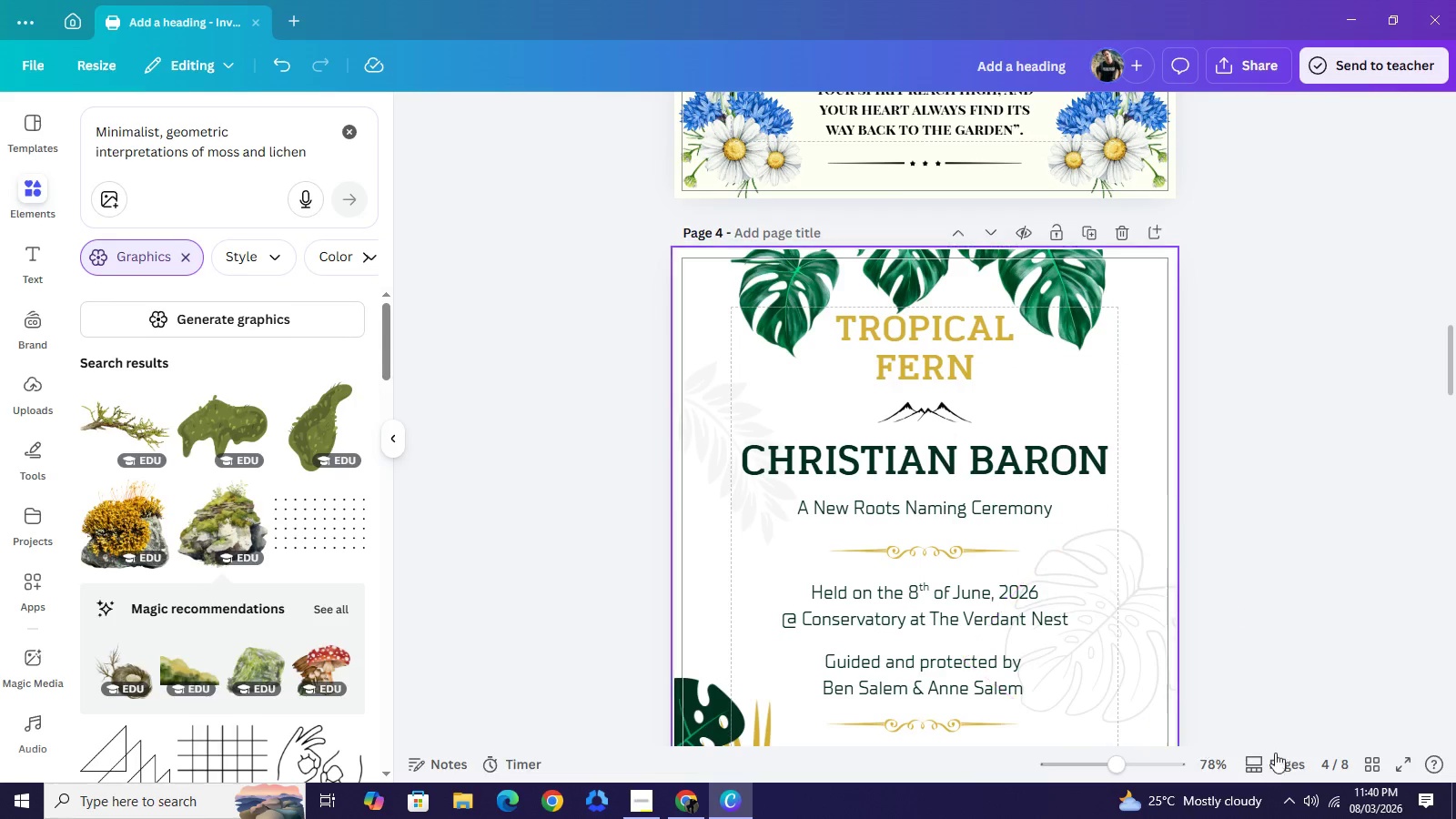 
left_click([1395, 770])
 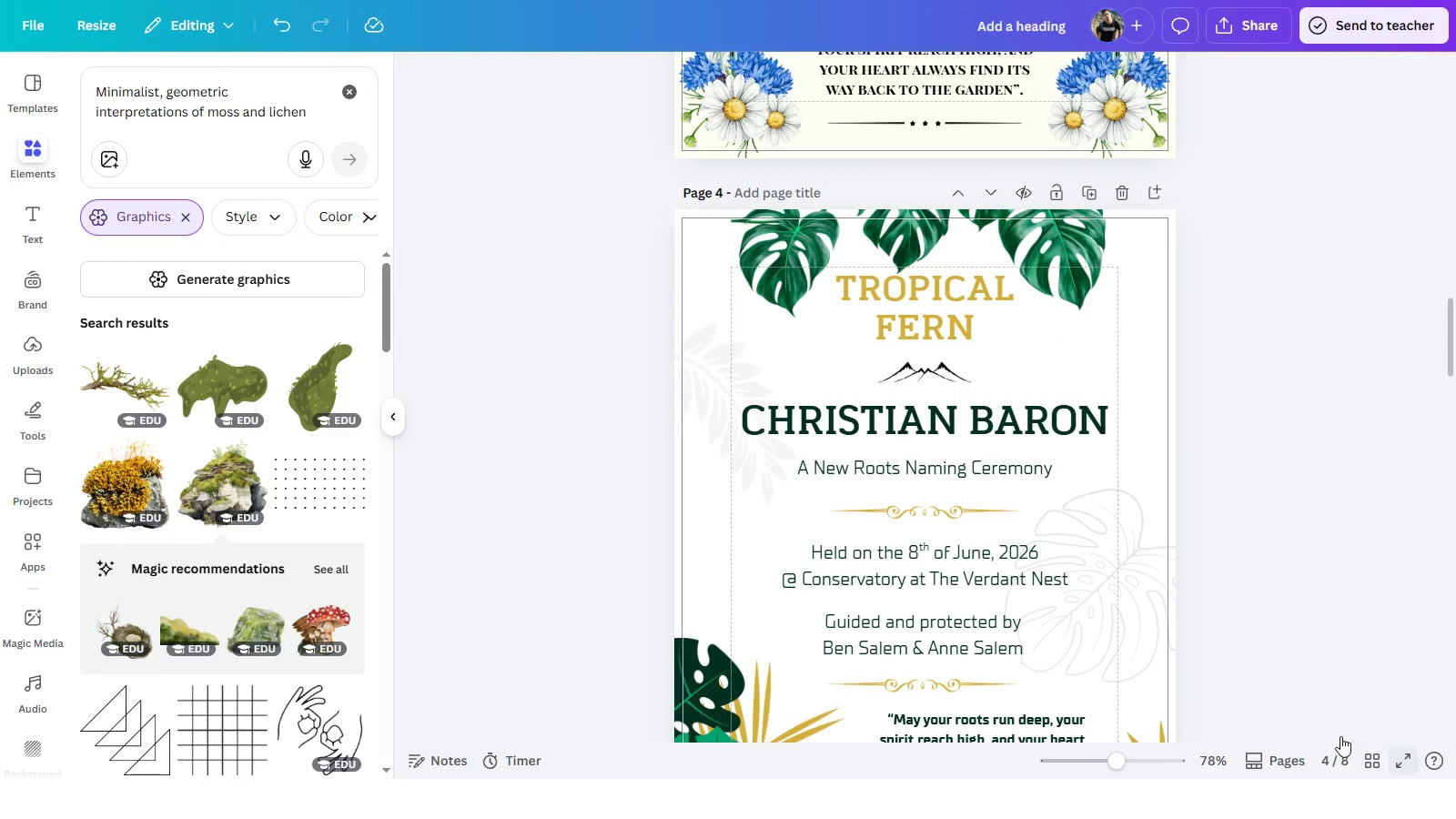 
mouse_move([1316, 726])
 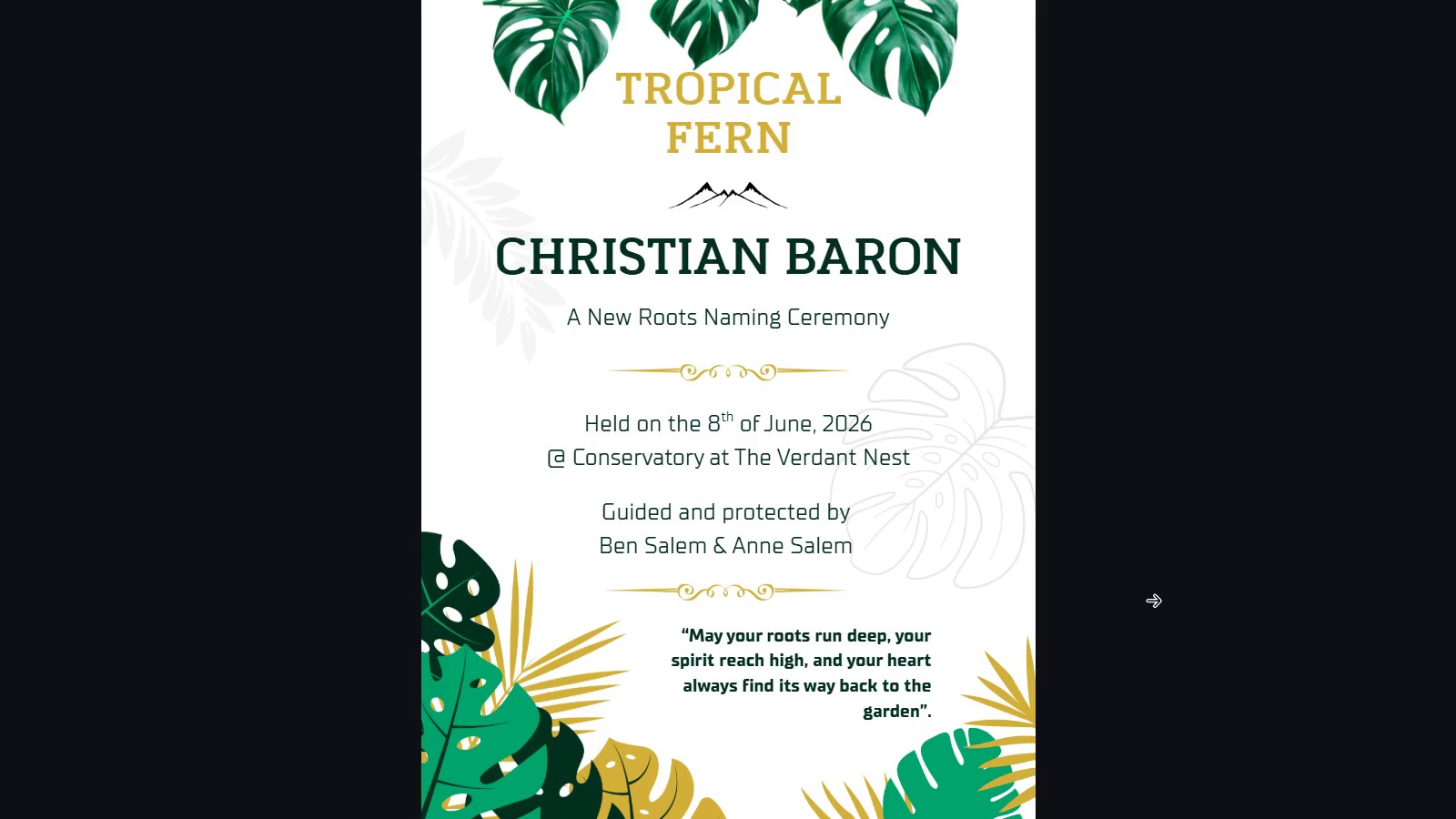 
wait(11.76)
 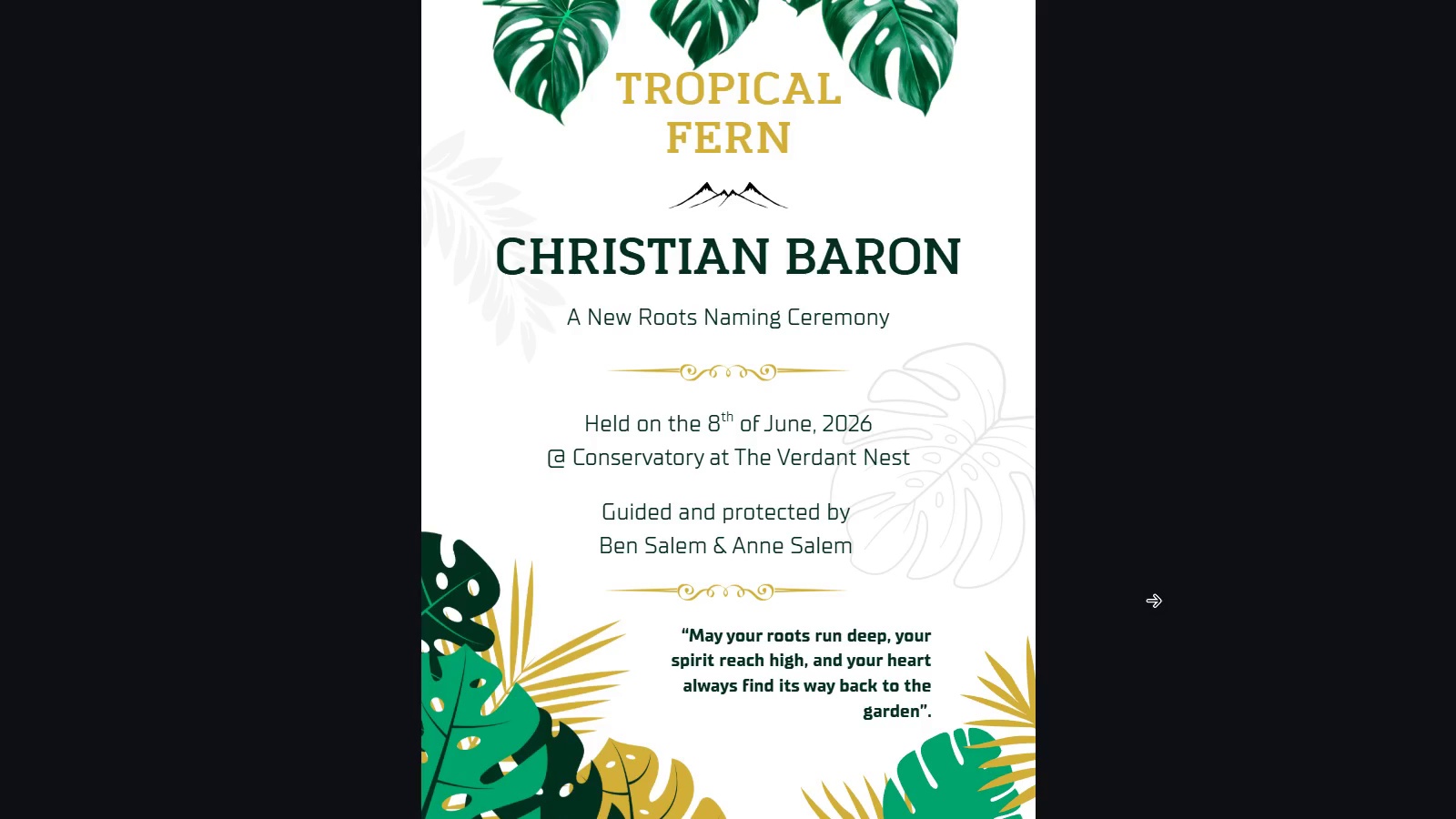 
left_click([1153, 601])
 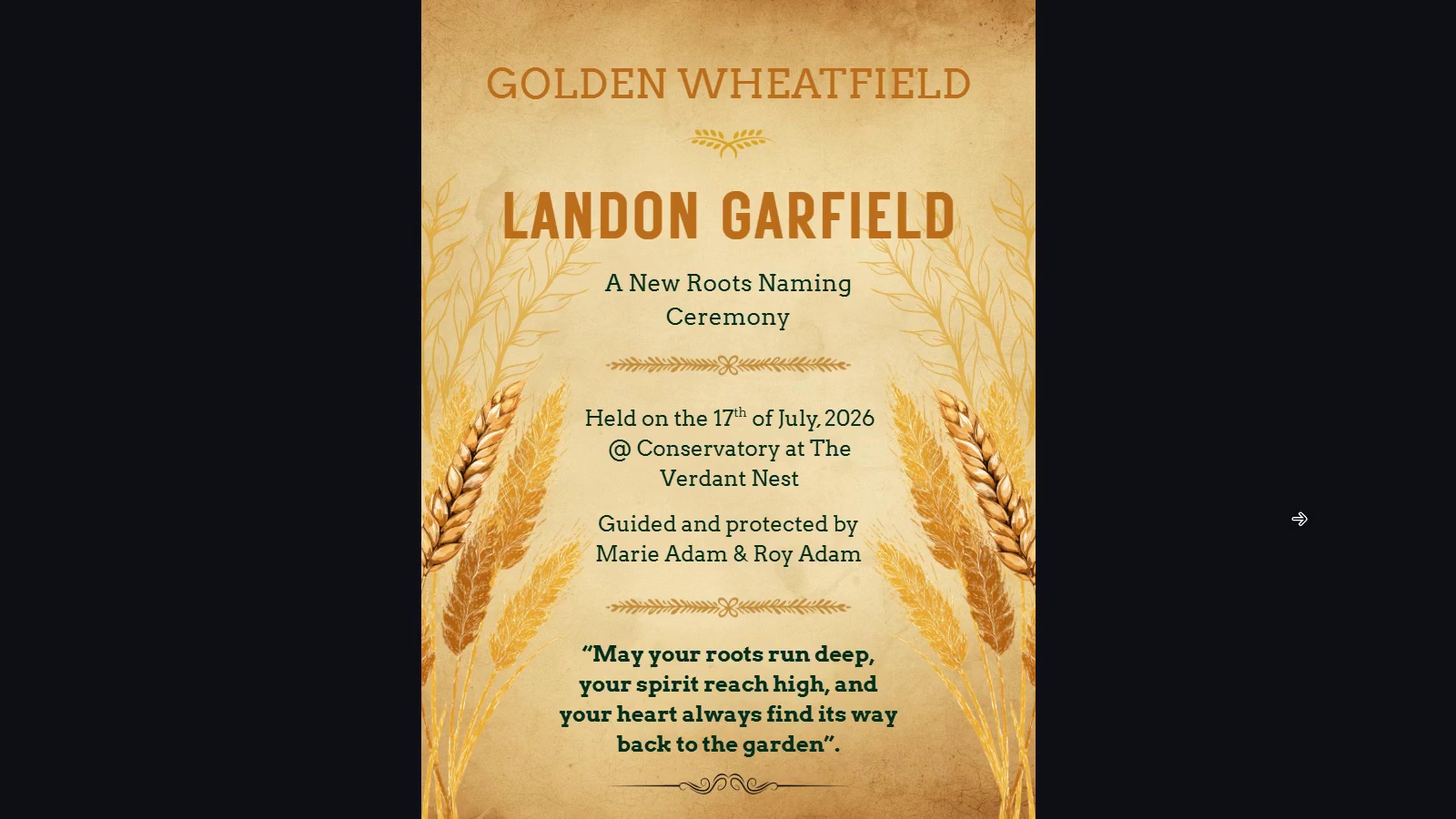 
wait(6.36)
 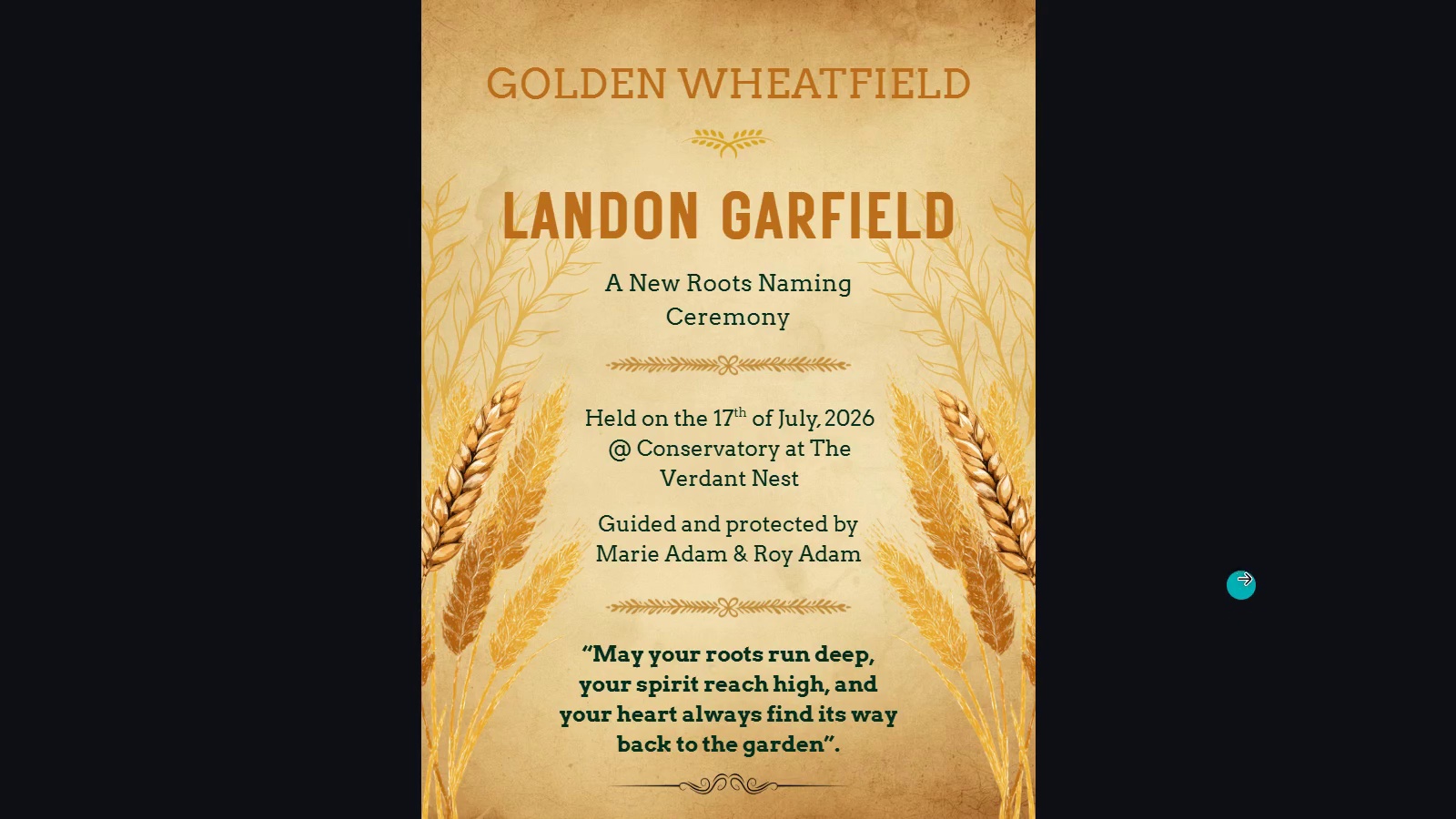 
left_click([1299, 519])
 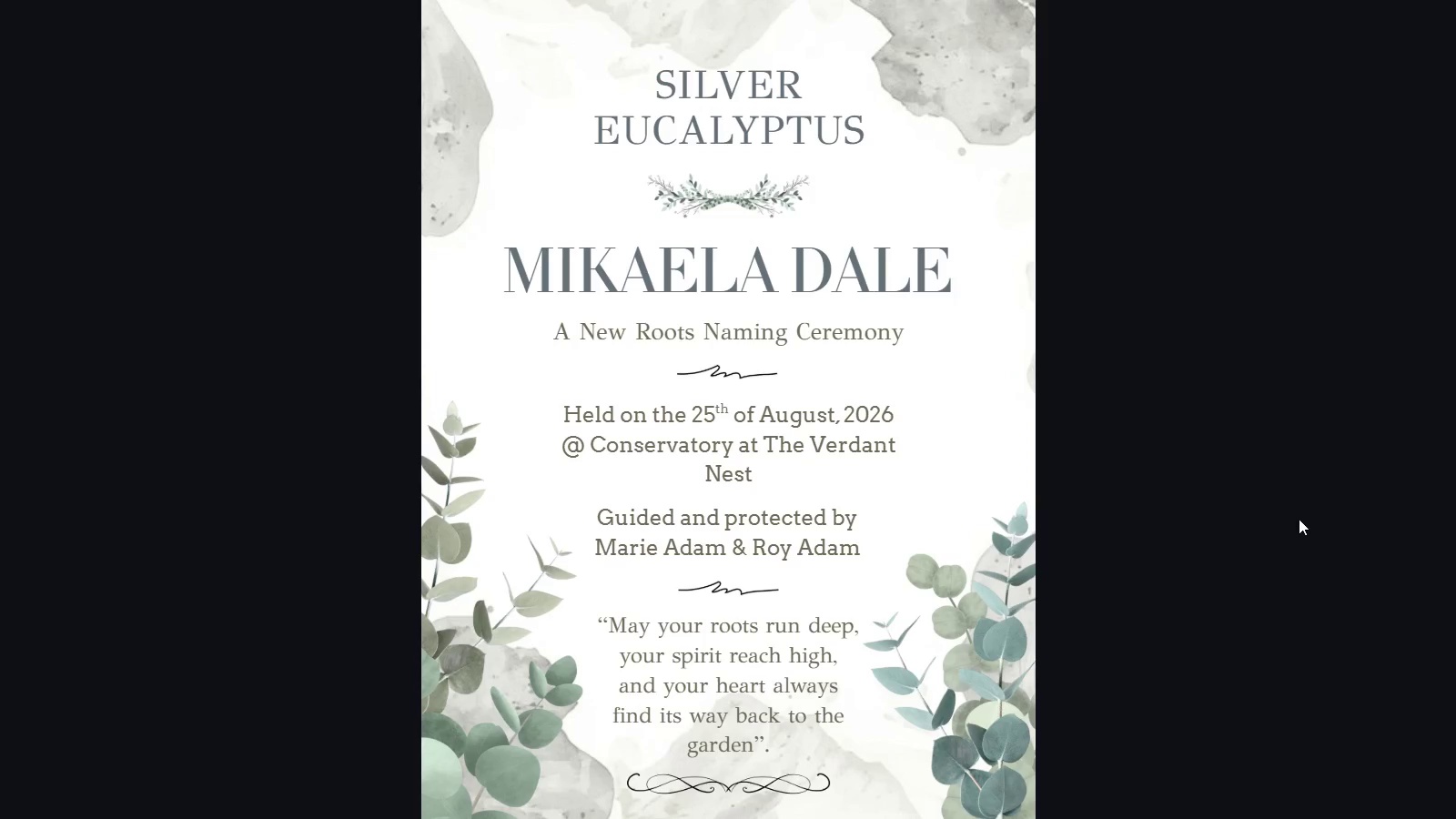 
left_click([1299, 519])
 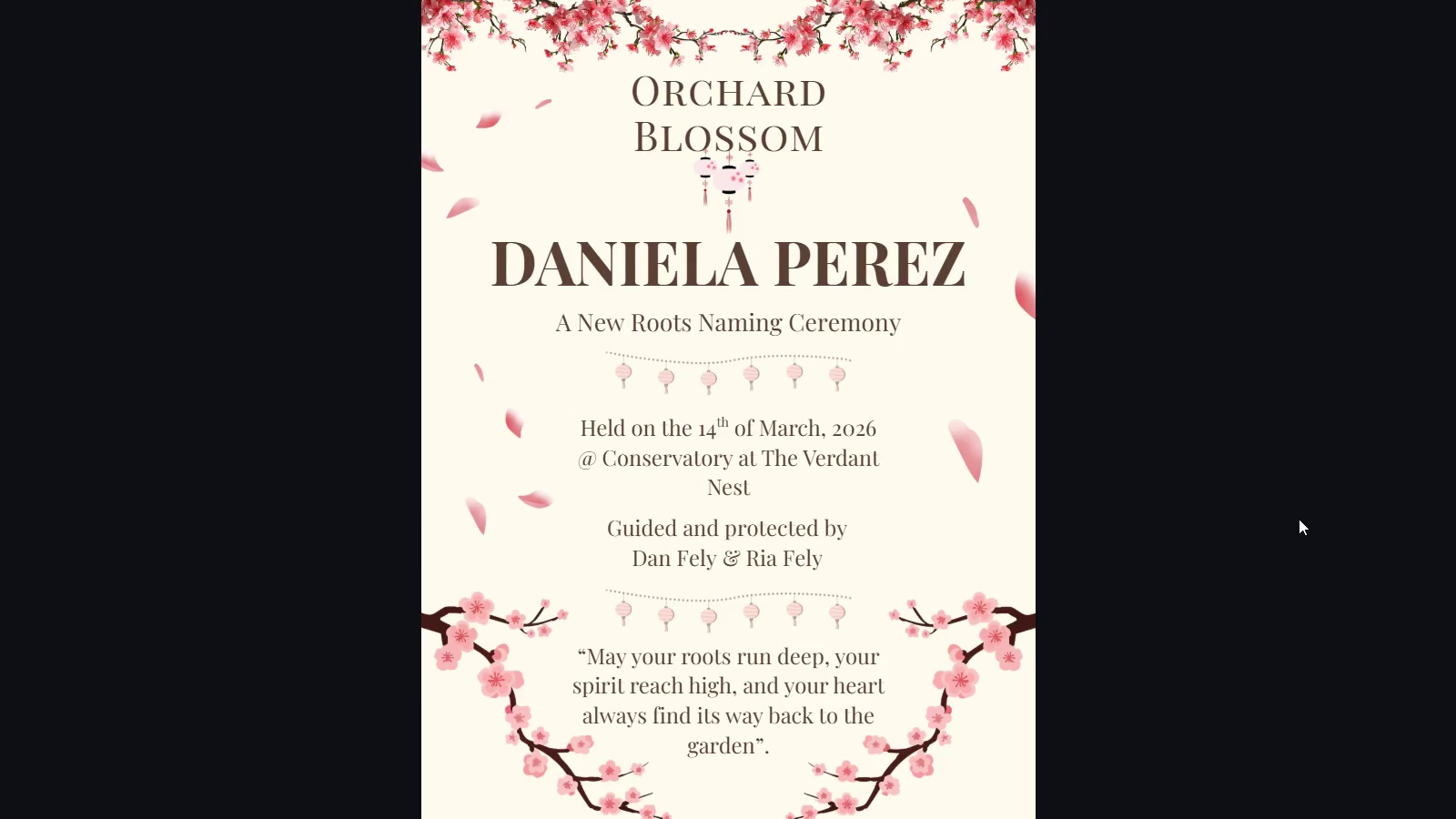 
left_click([1299, 519])
 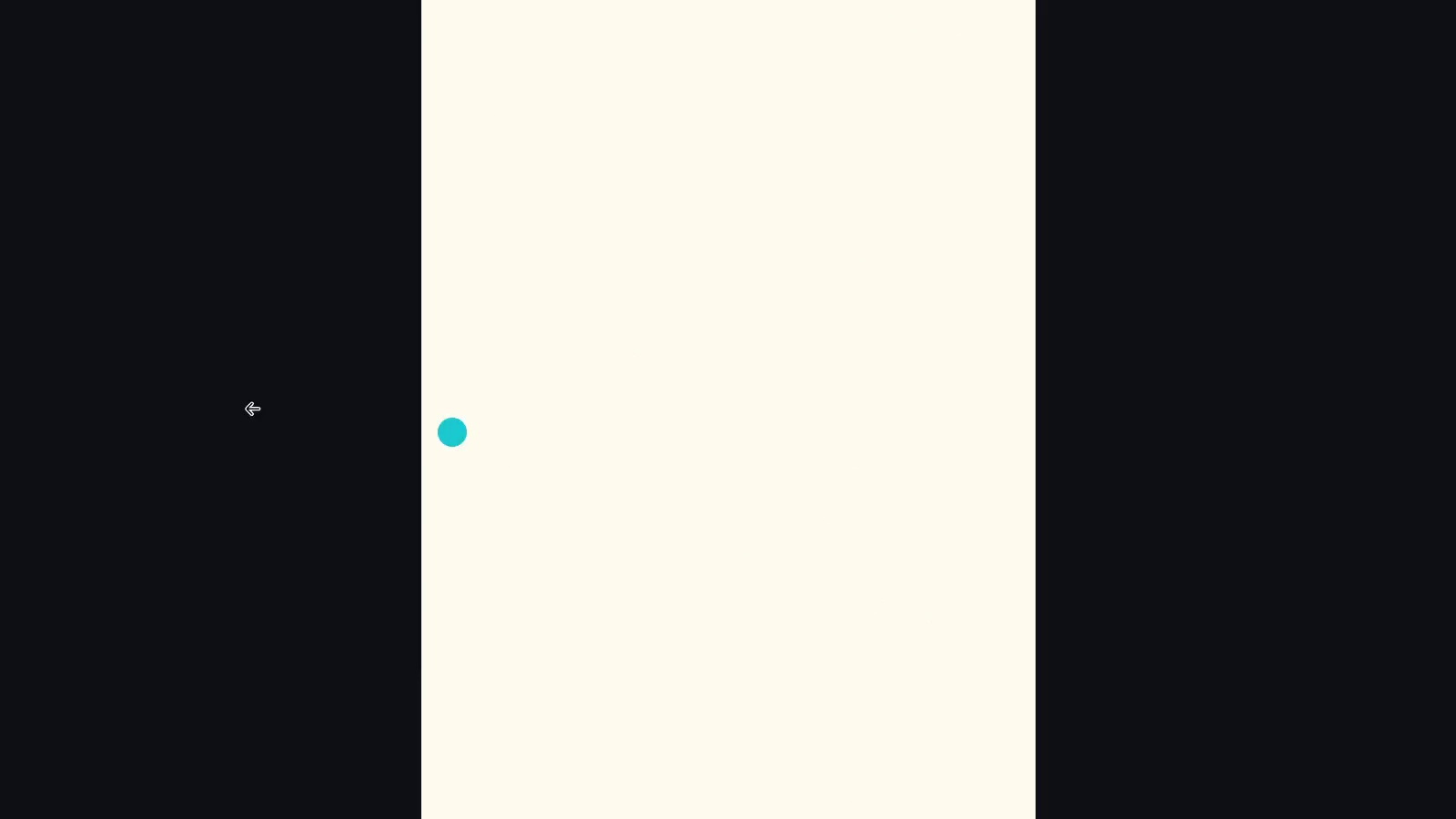 
left_click_drag(start_coordinate=[137, 358], to_coordinate=[138, 369])
 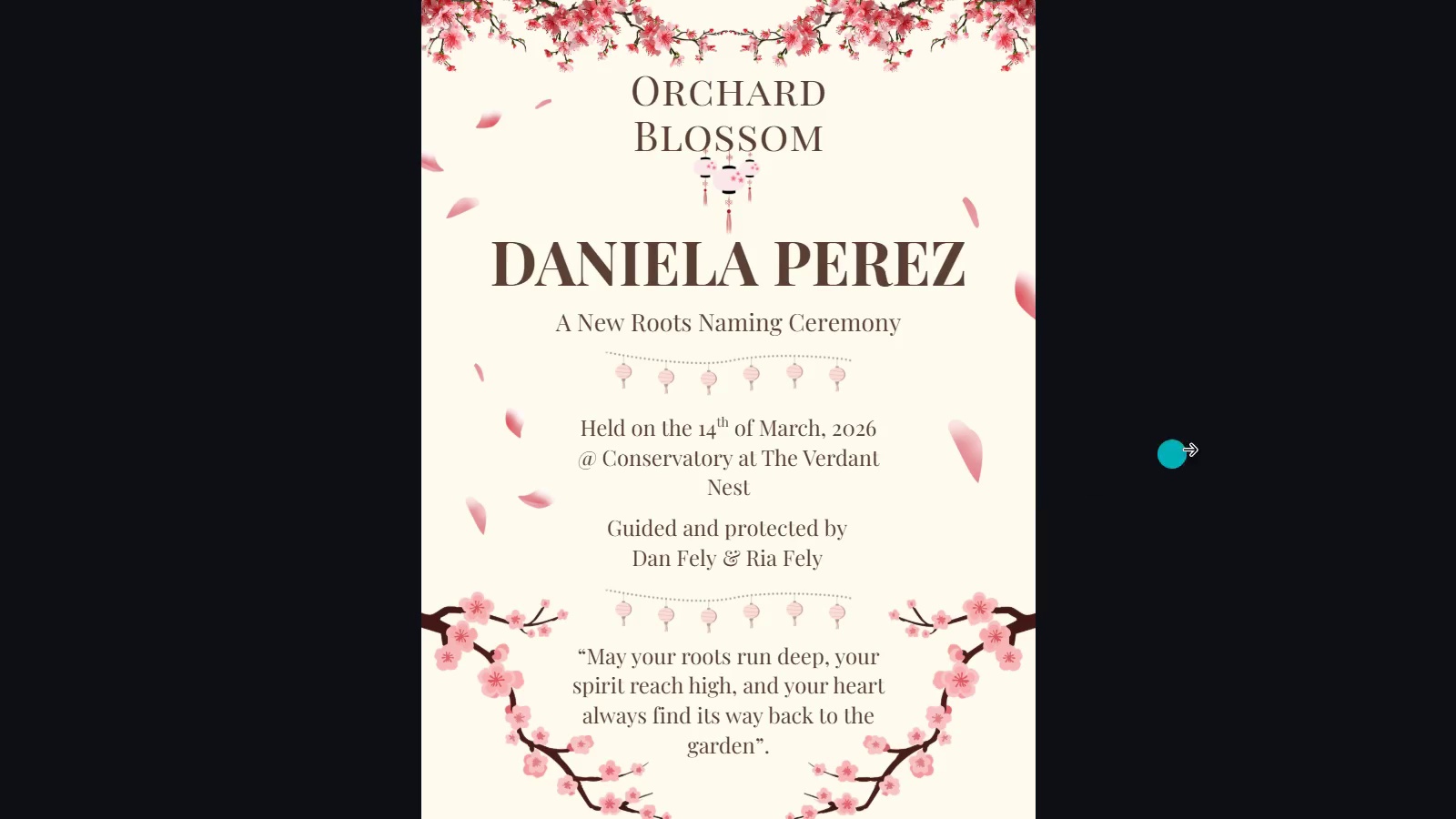 
wait(6.98)
 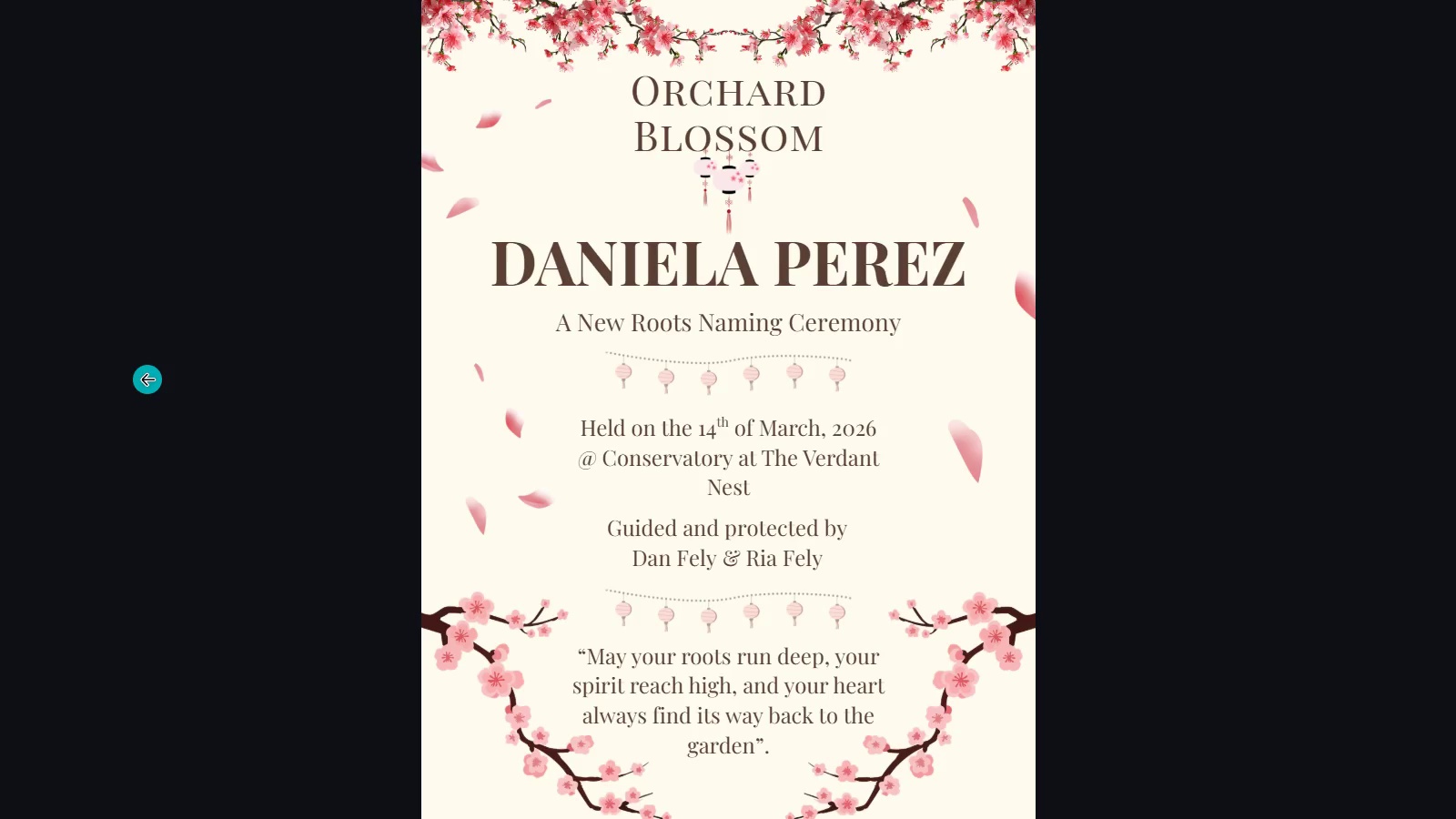 
left_click([1346, 620])
 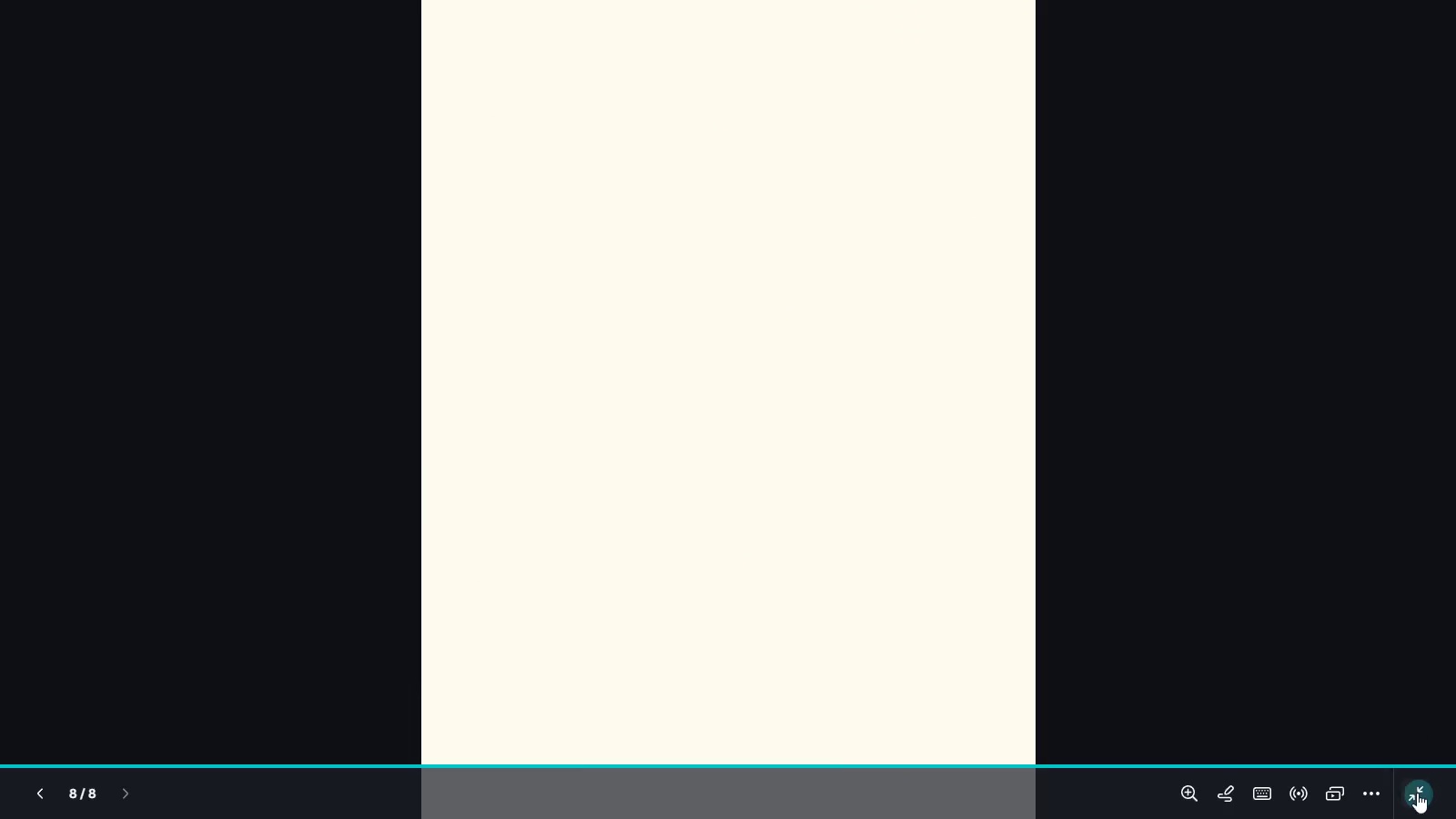 
left_click([1417, 793])
 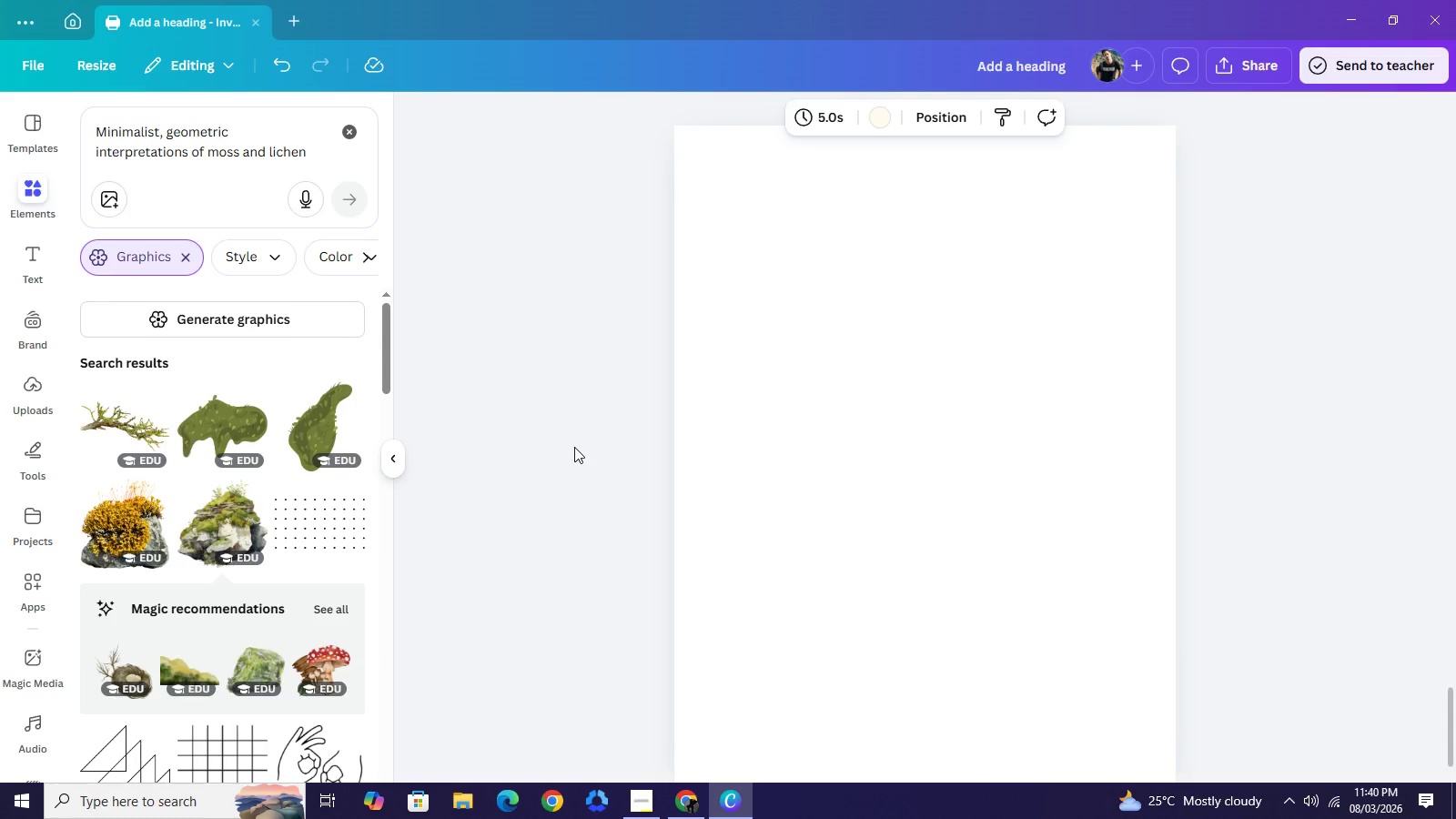 
scroll: coordinate [571, 450], scroll_direction: up, amount: 6.0
 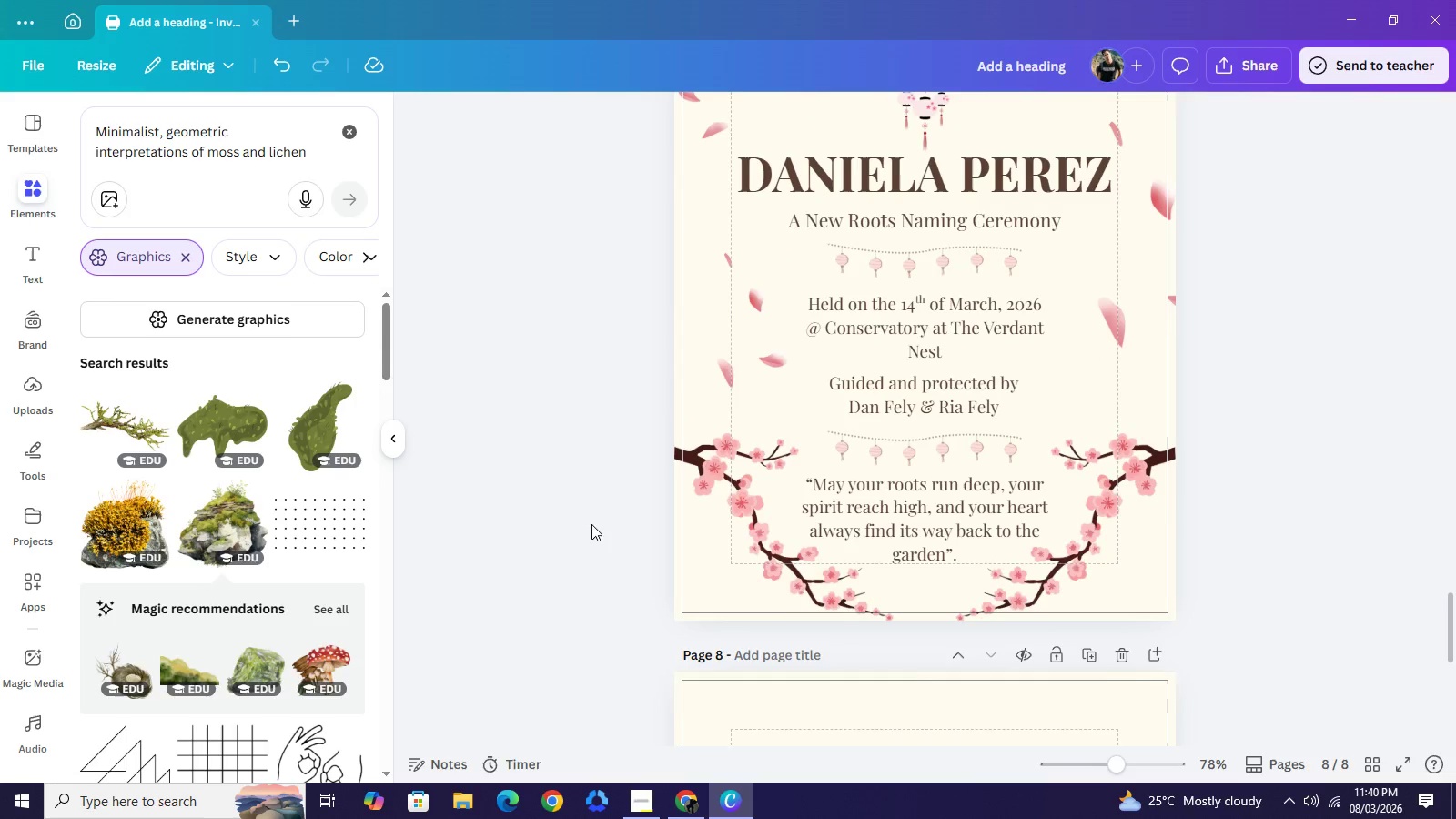 
scroll: coordinate [854, 652], scroll_direction: down, amount: 2.0
 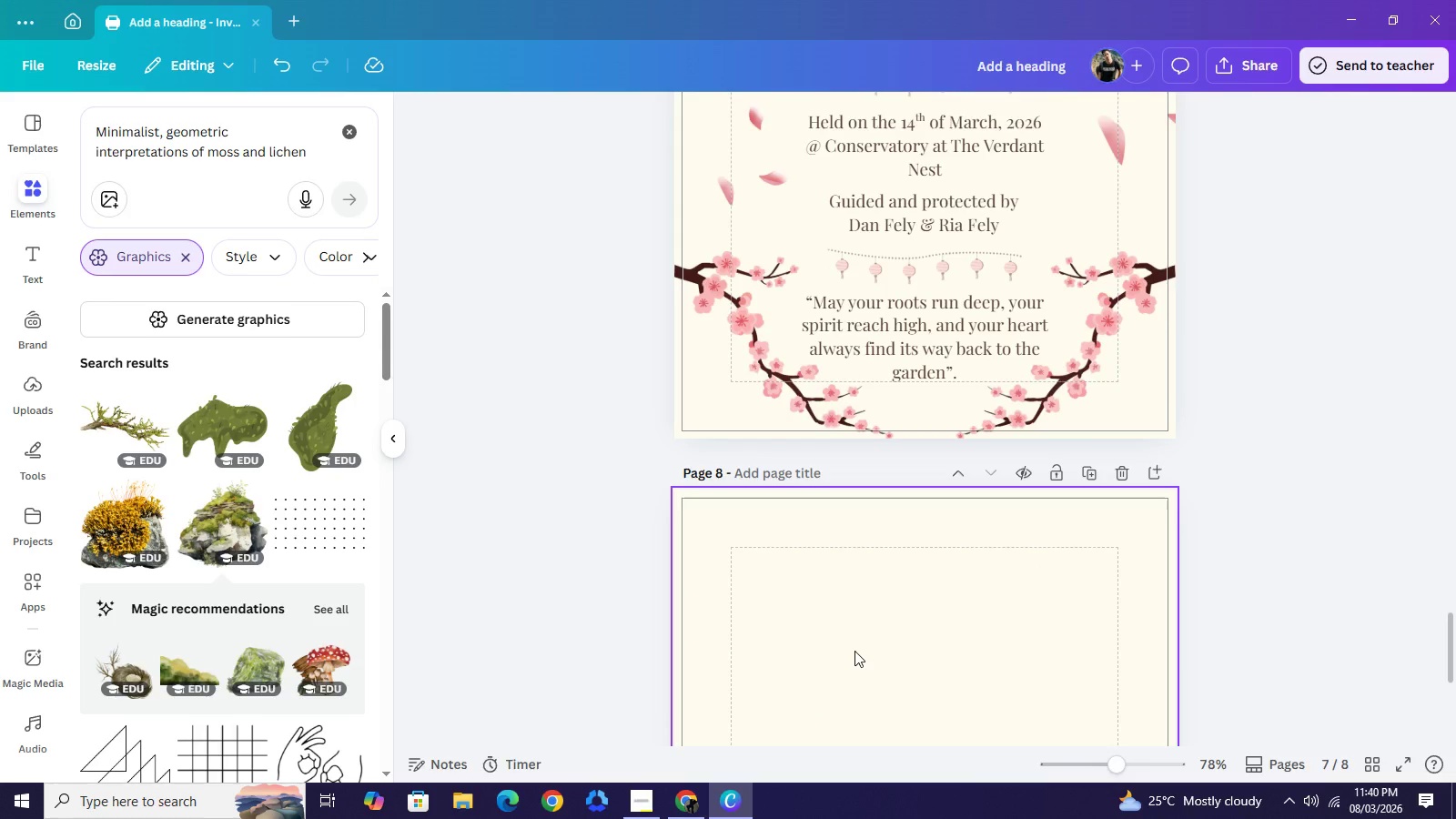 
left_click([854, 651])
 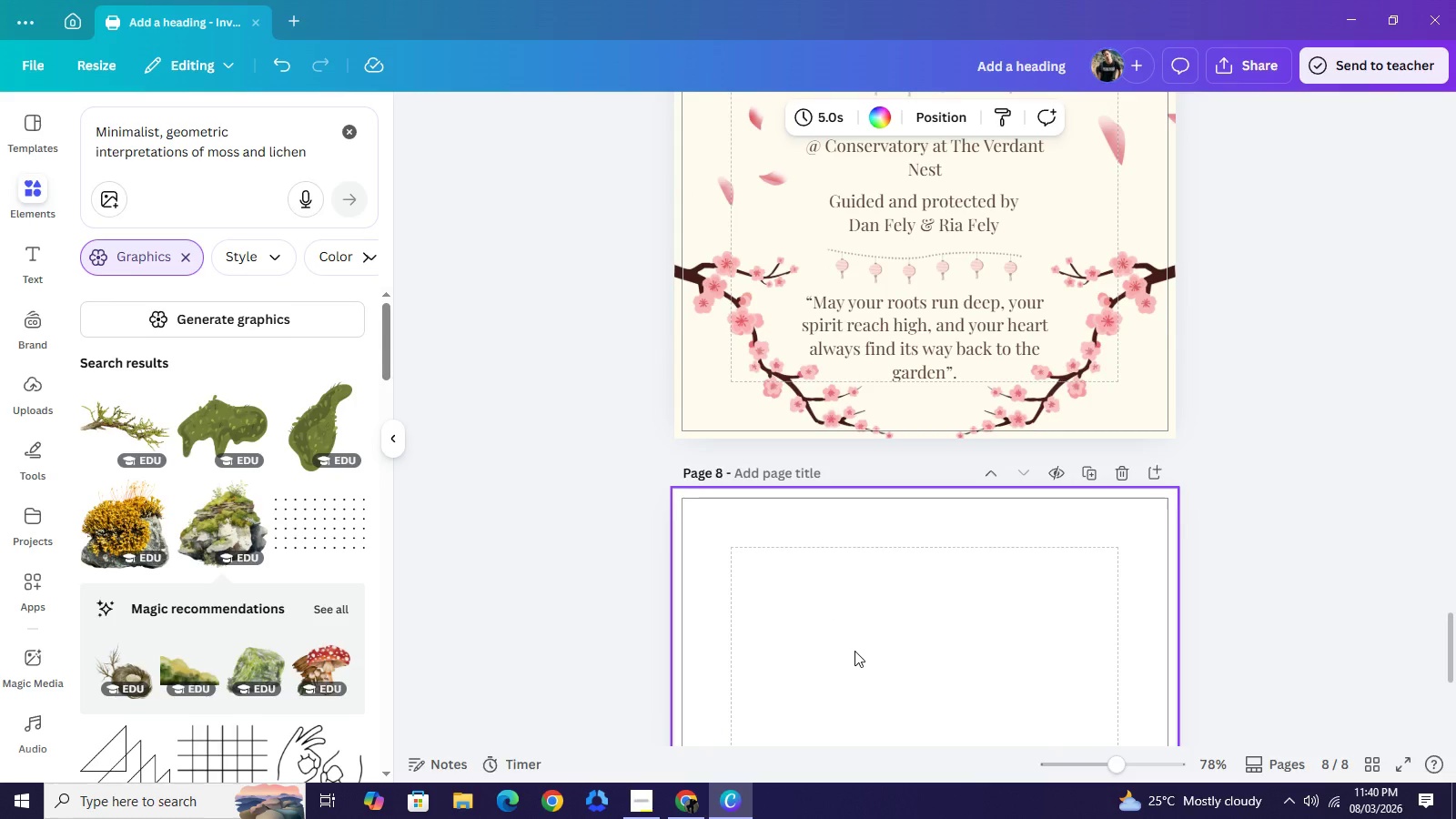 
key(Backspace)
 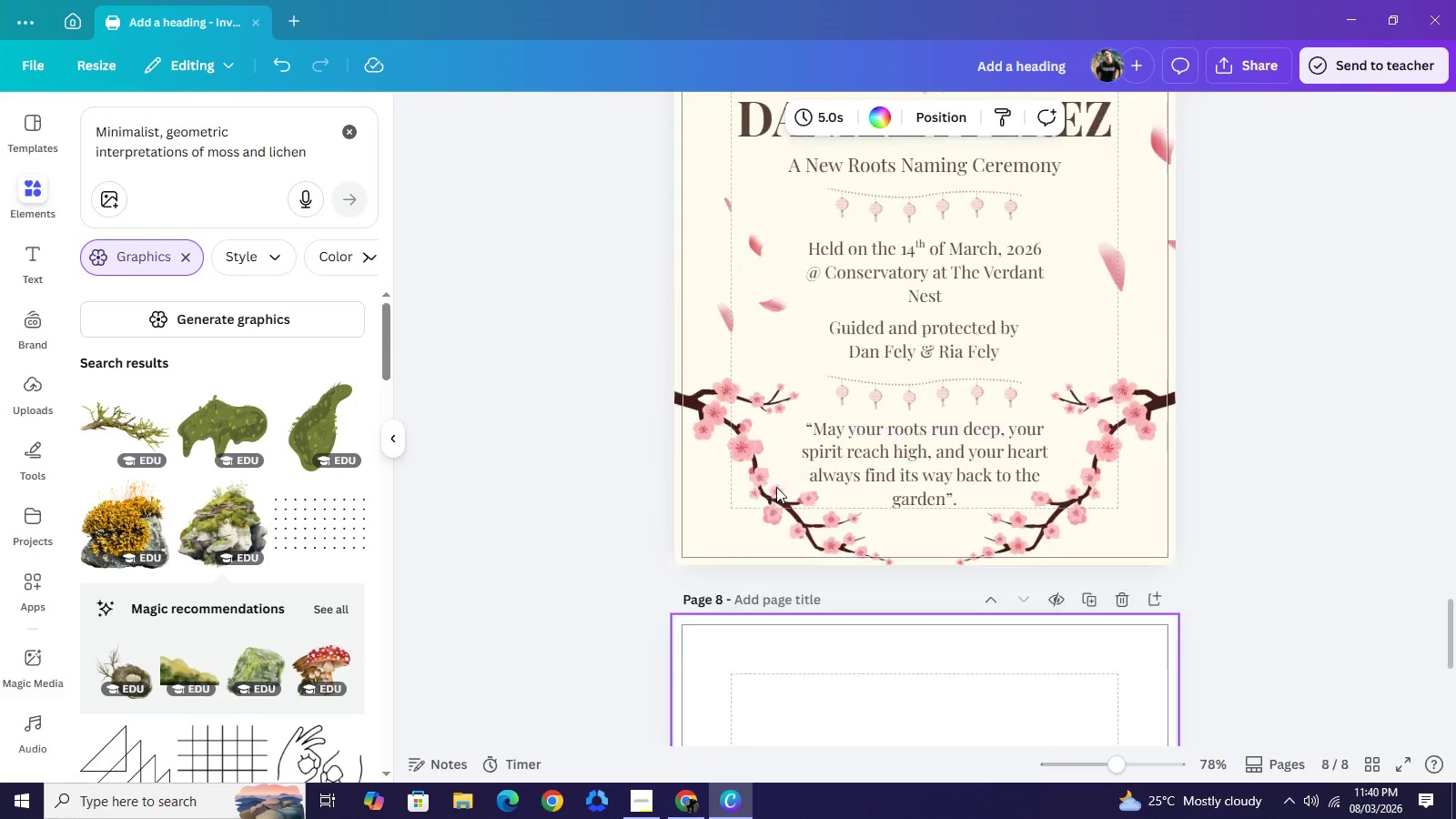 
scroll: coordinate [862, 369], scroll_direction: up, amount: 12.0
 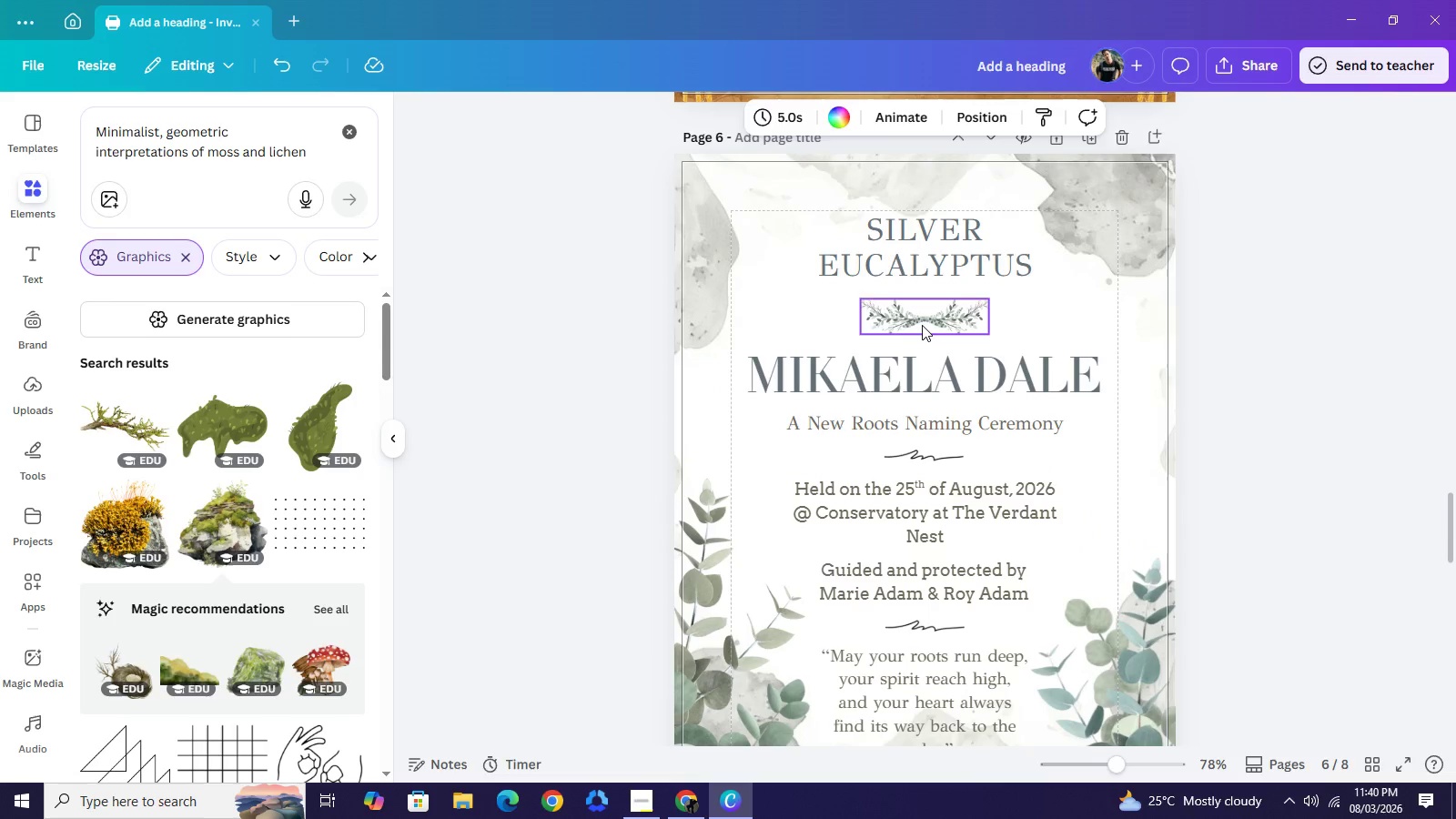 
left_click([922, 325])
 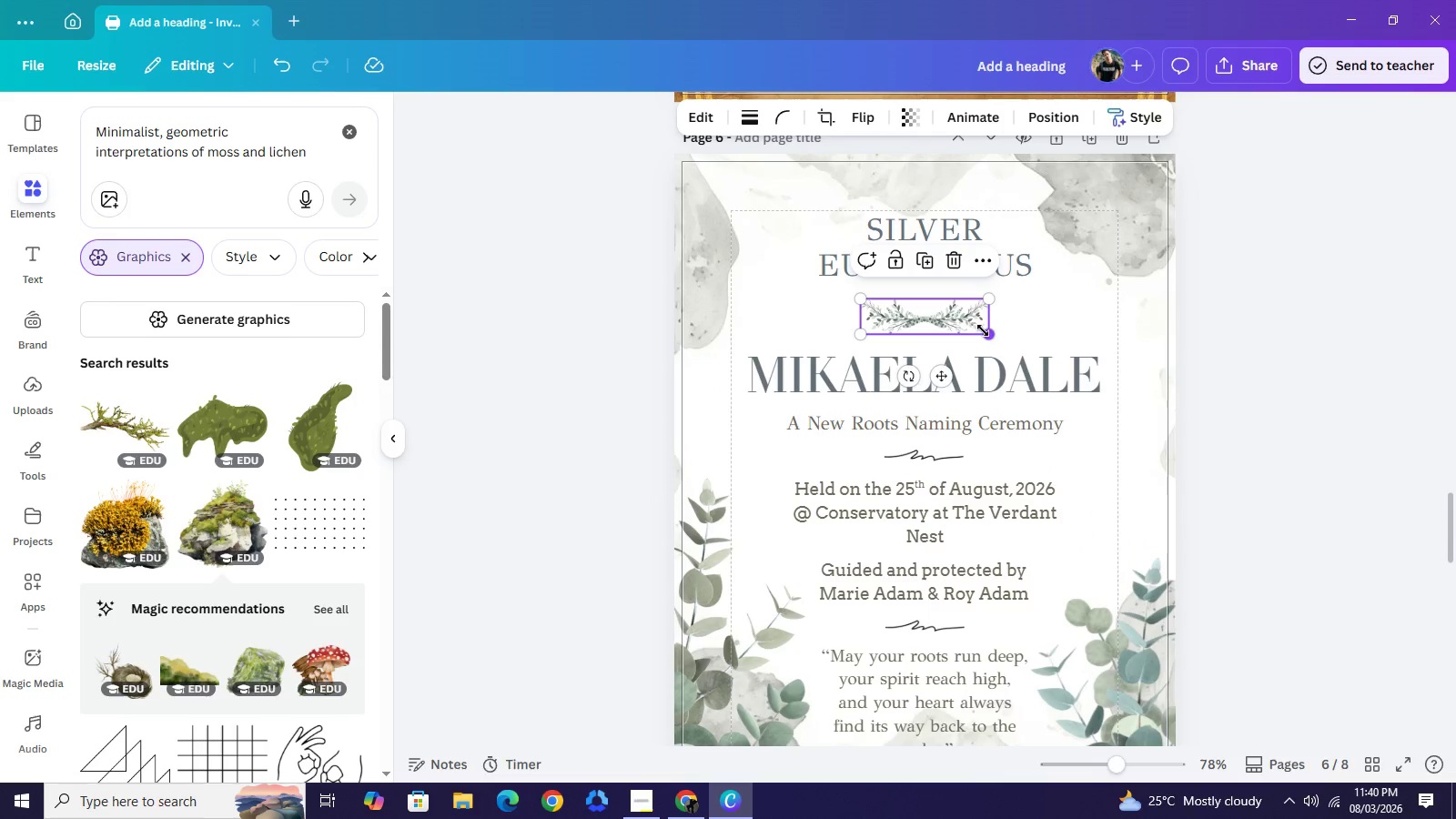 
left_click_drag(start_coordinate=[990, 333], to_coordinate=[971, 325])
 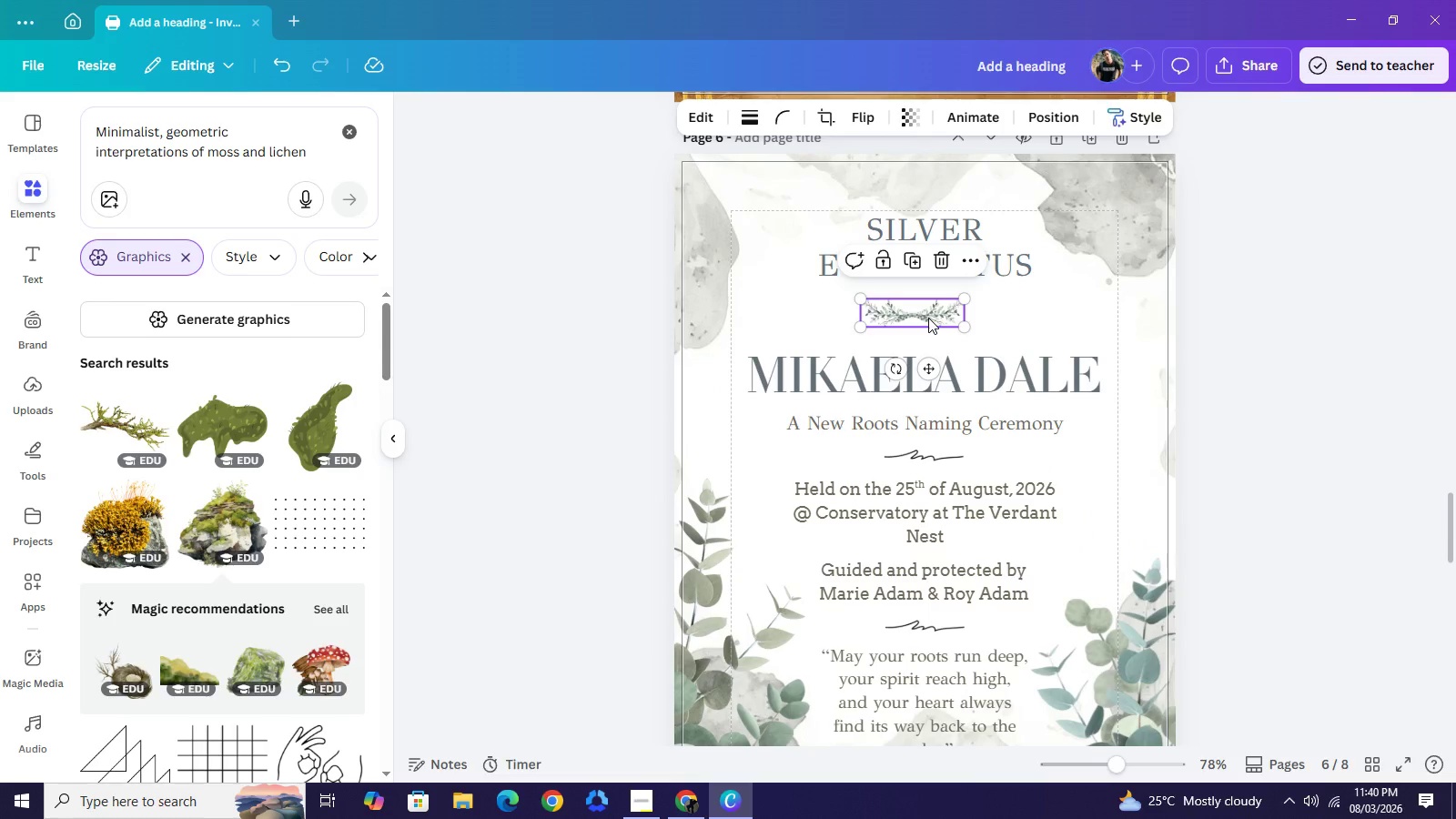 
left_click_drag(start_coordinate=[925, 318], to_coordinate=[940, 319])
 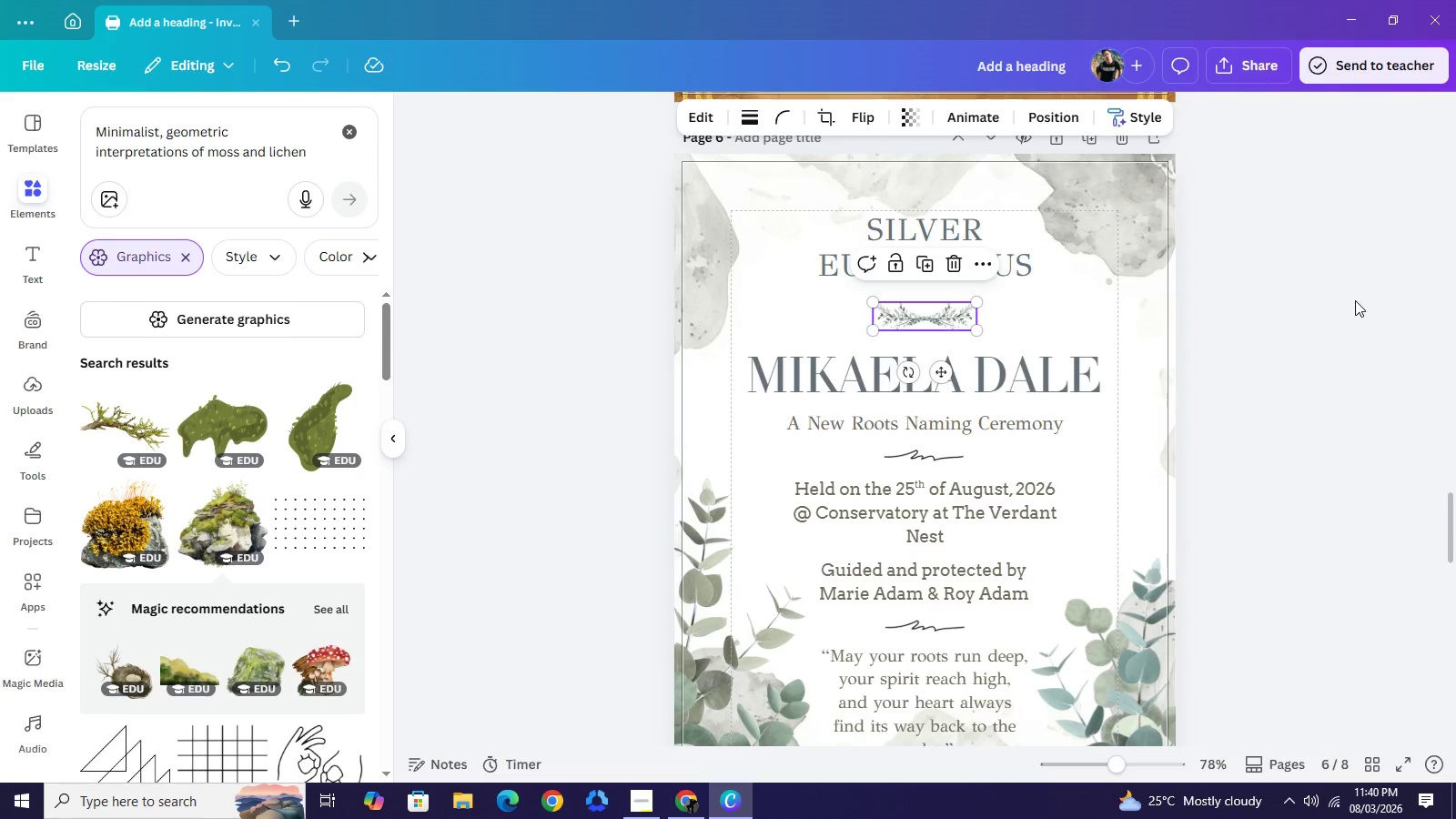 
left_click([1355, 300])
 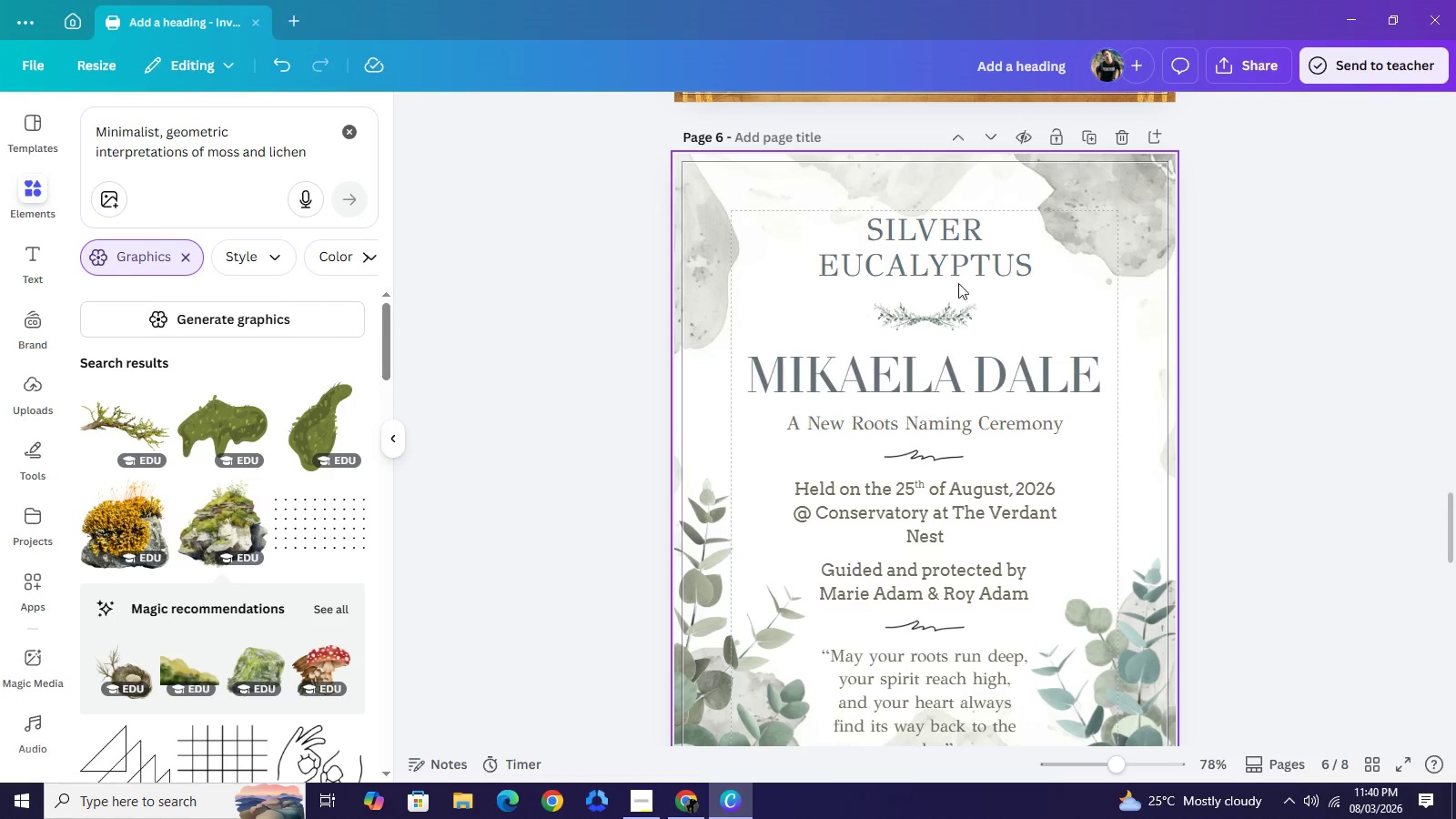 
mouse_move([951, 289])
 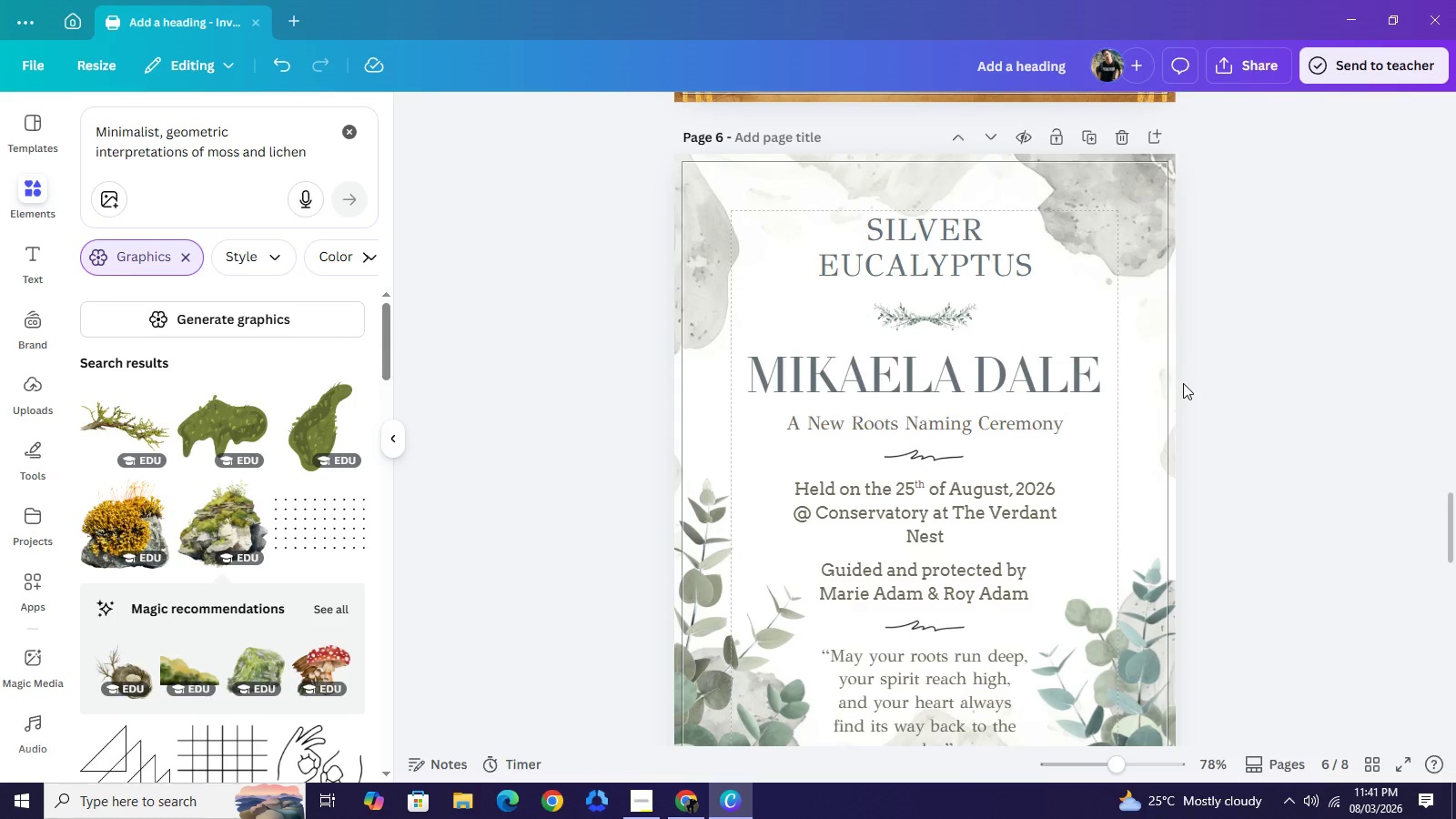 
wait(5.35)
 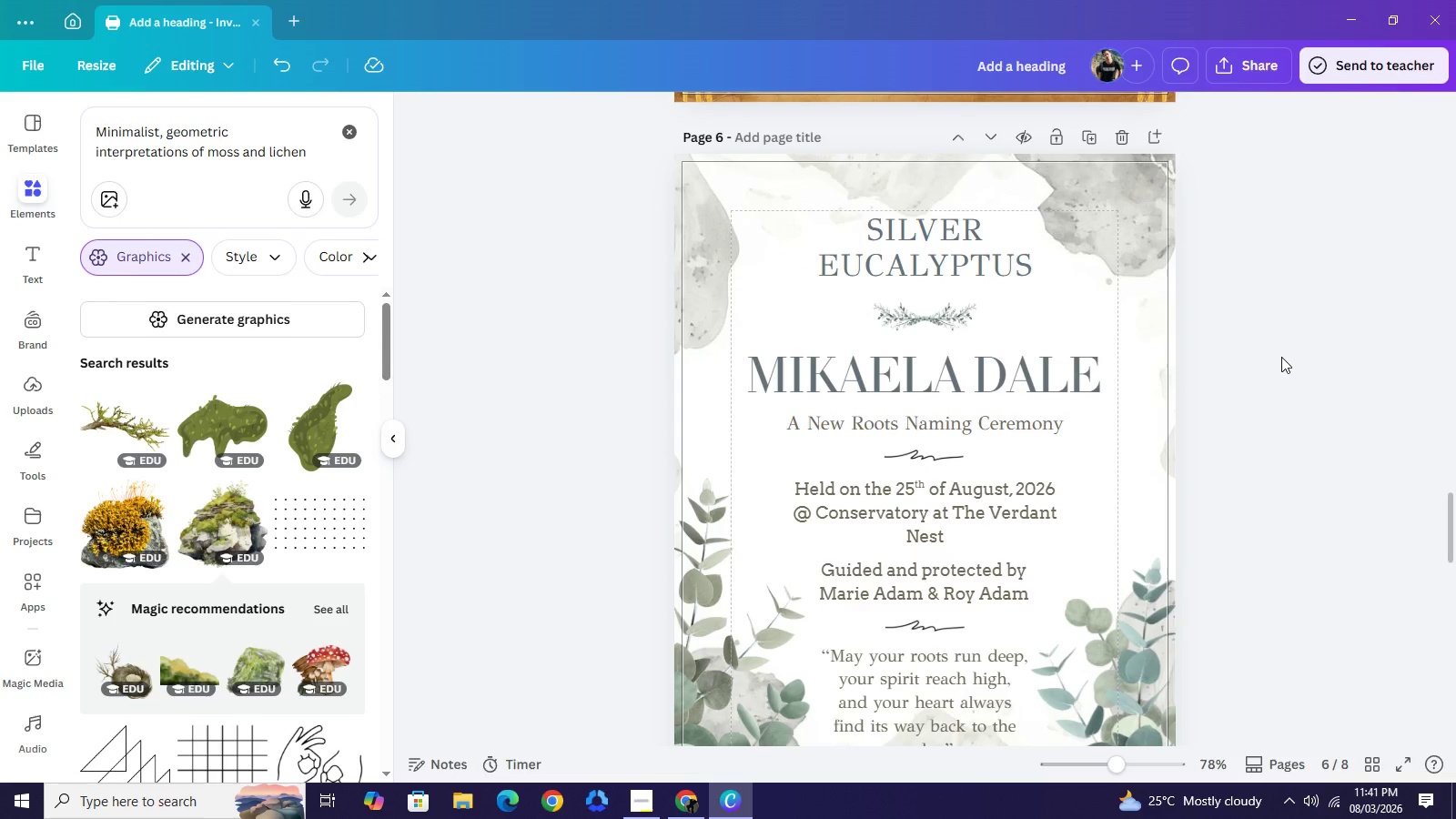 
scroll: coordinate [1133, 464], scroll_direction: down, amount: 6.0
 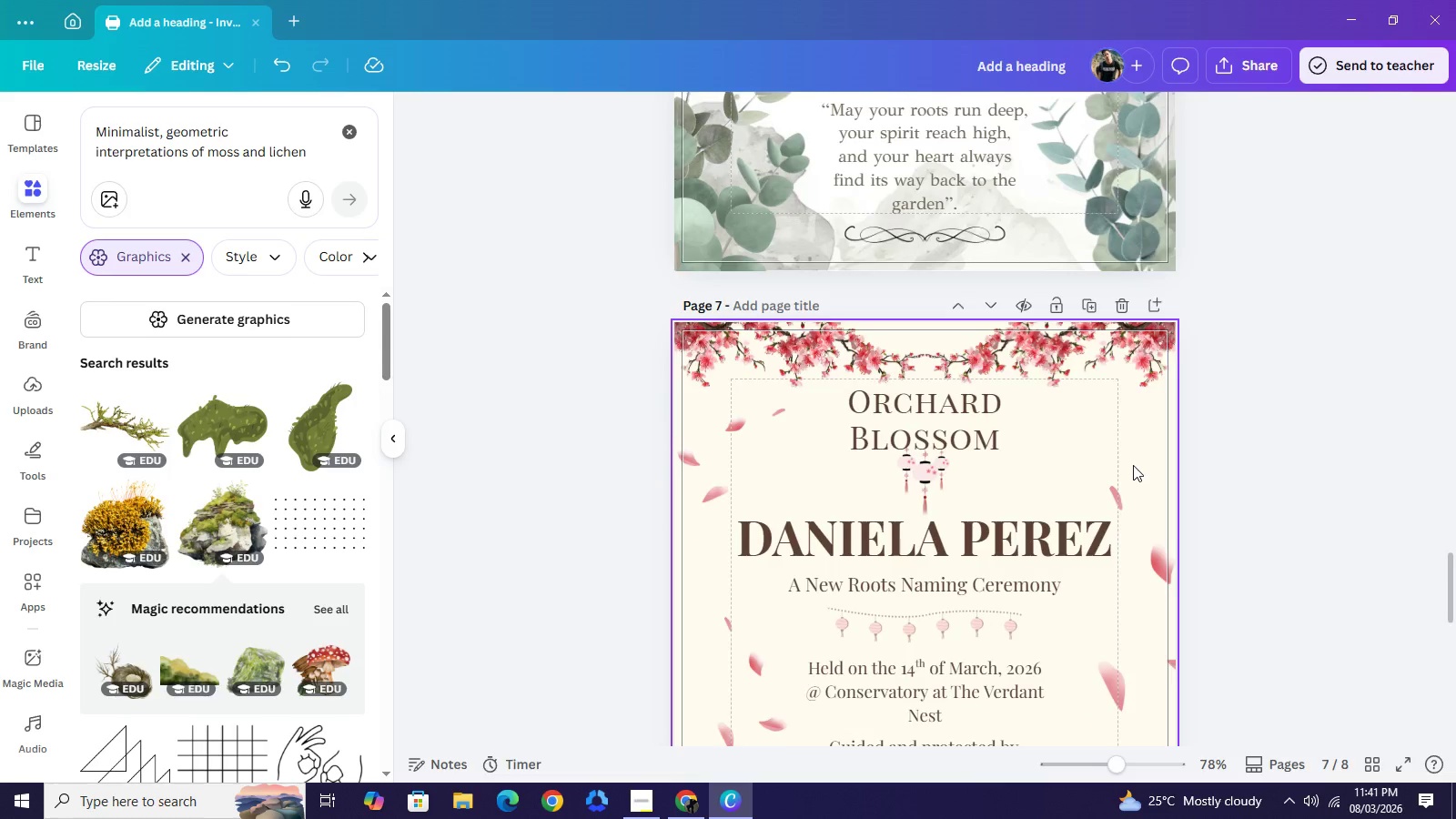 
scroll: coordinate [1133, 465], scroll_direction: up, amount: 5.0
 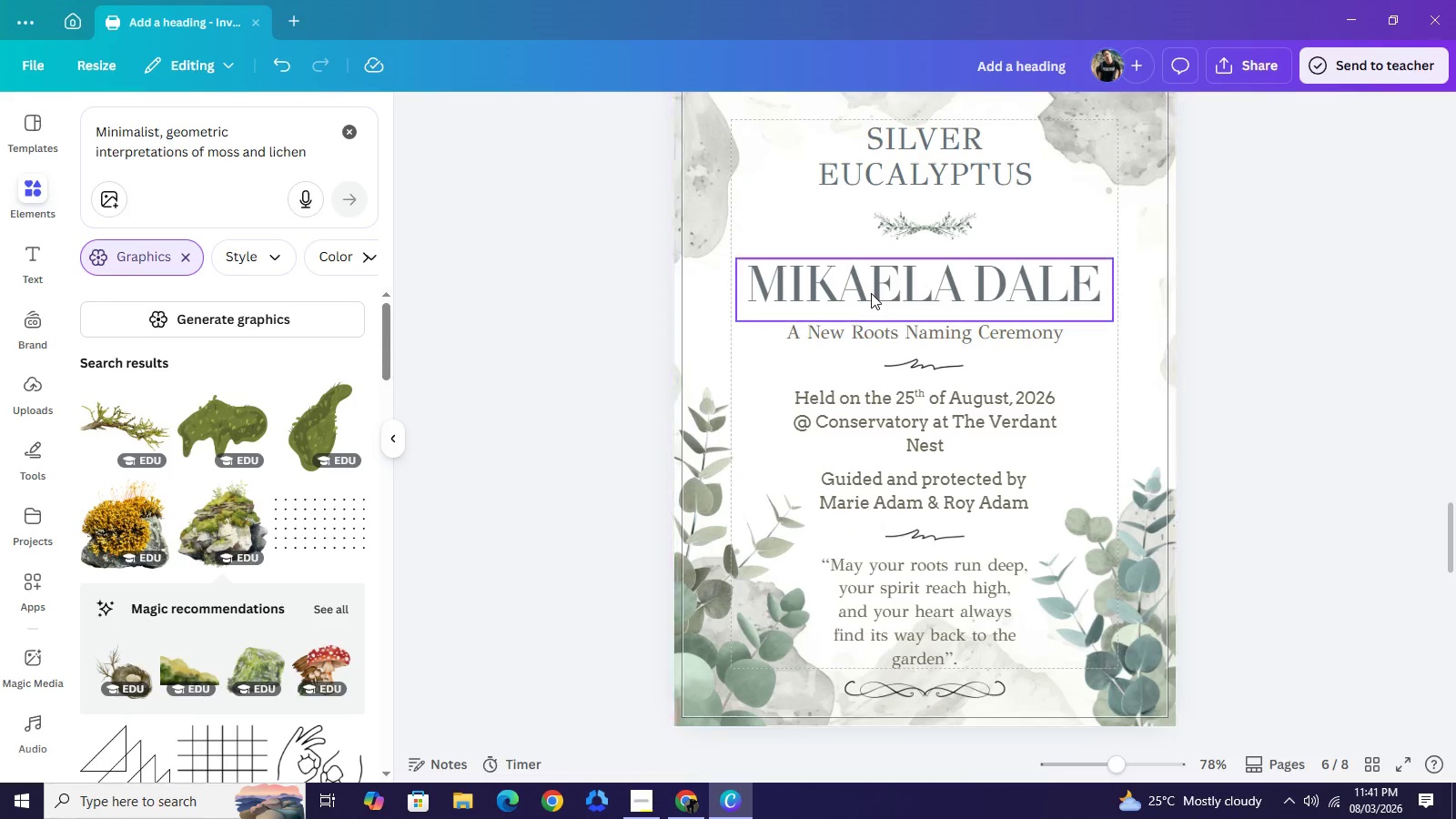 
left_click([871, 293])
 